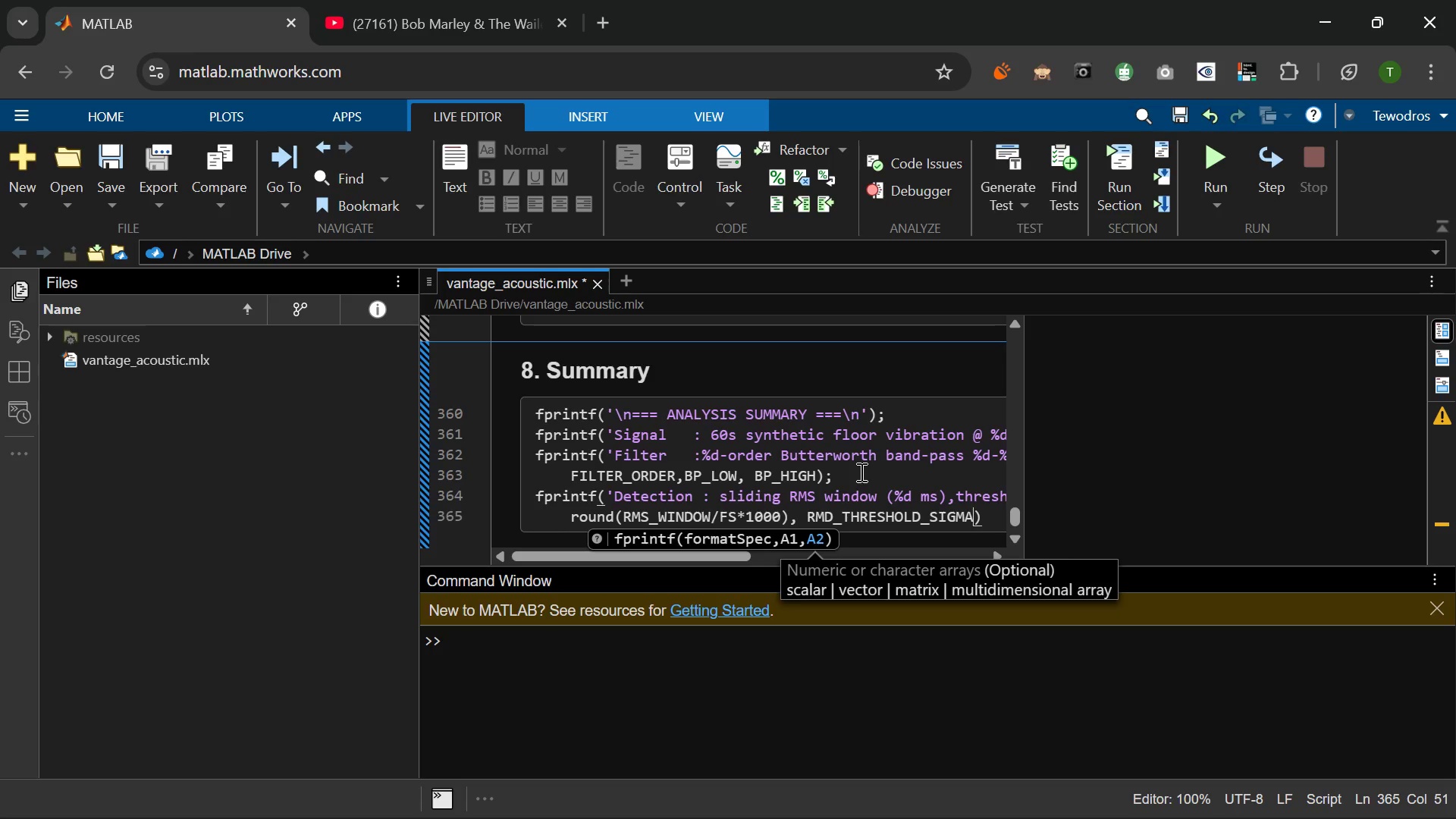 
key(ArrowRight)
 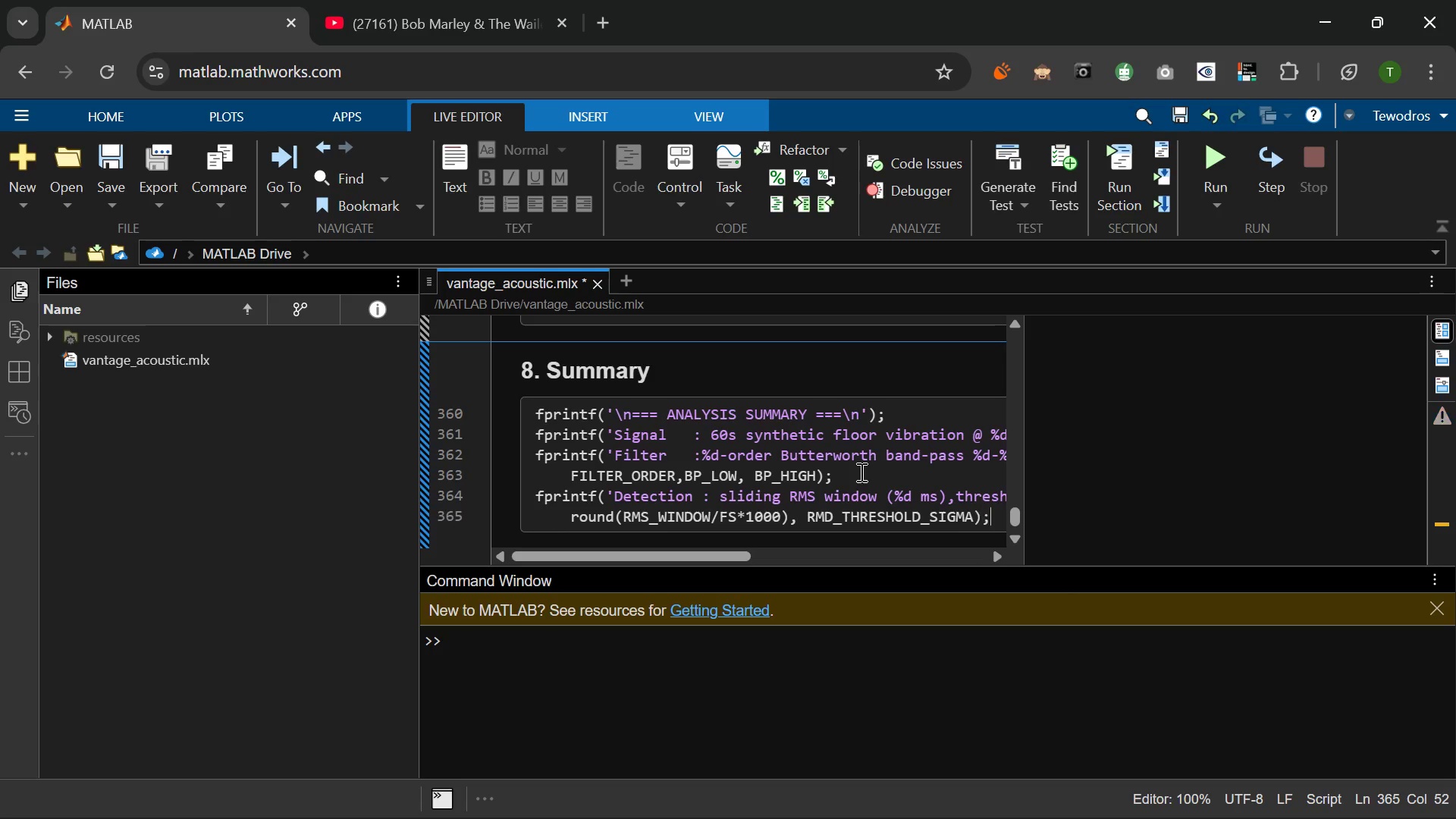 
key(Semicolon)
 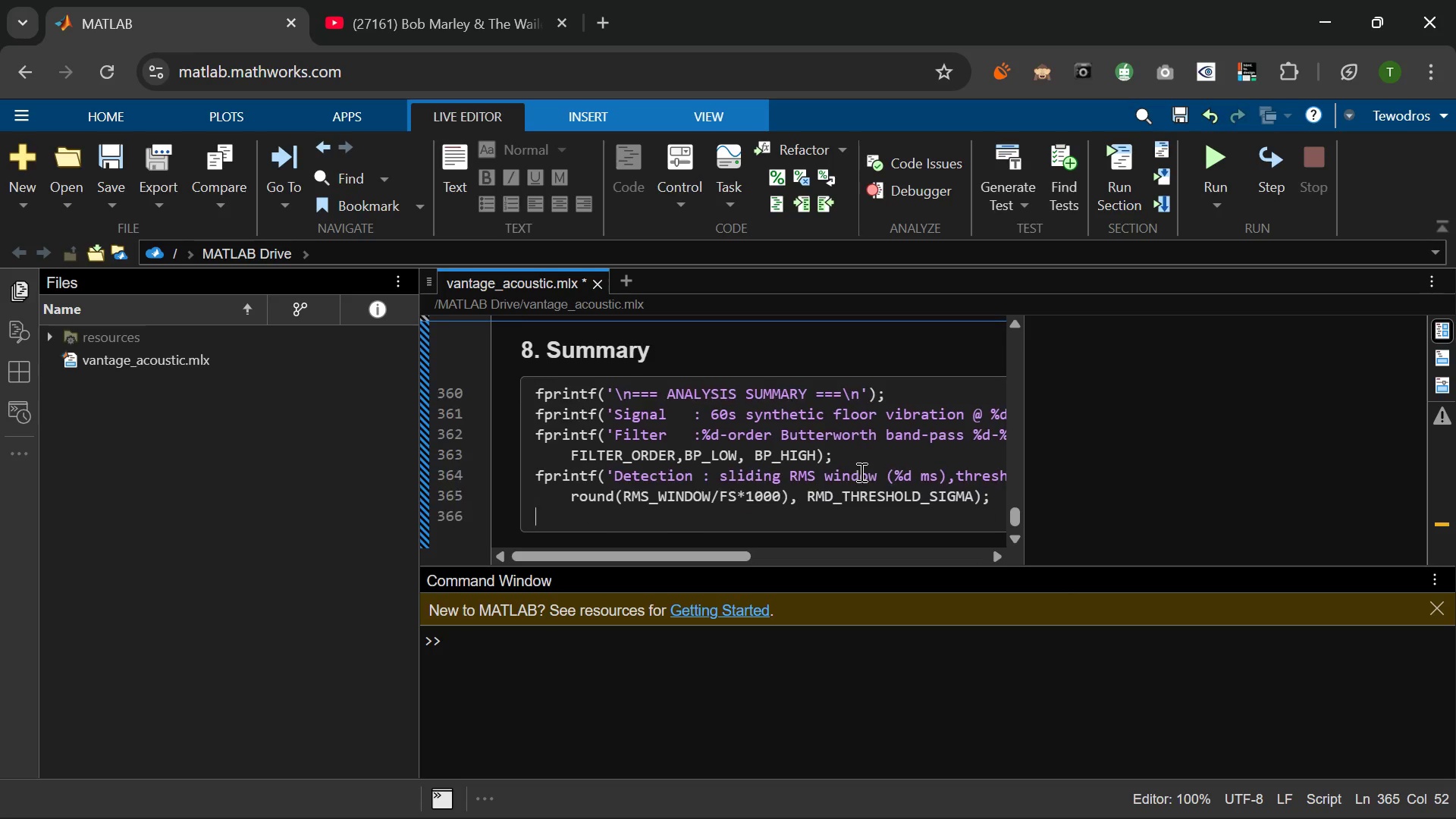 
key(Enter)
 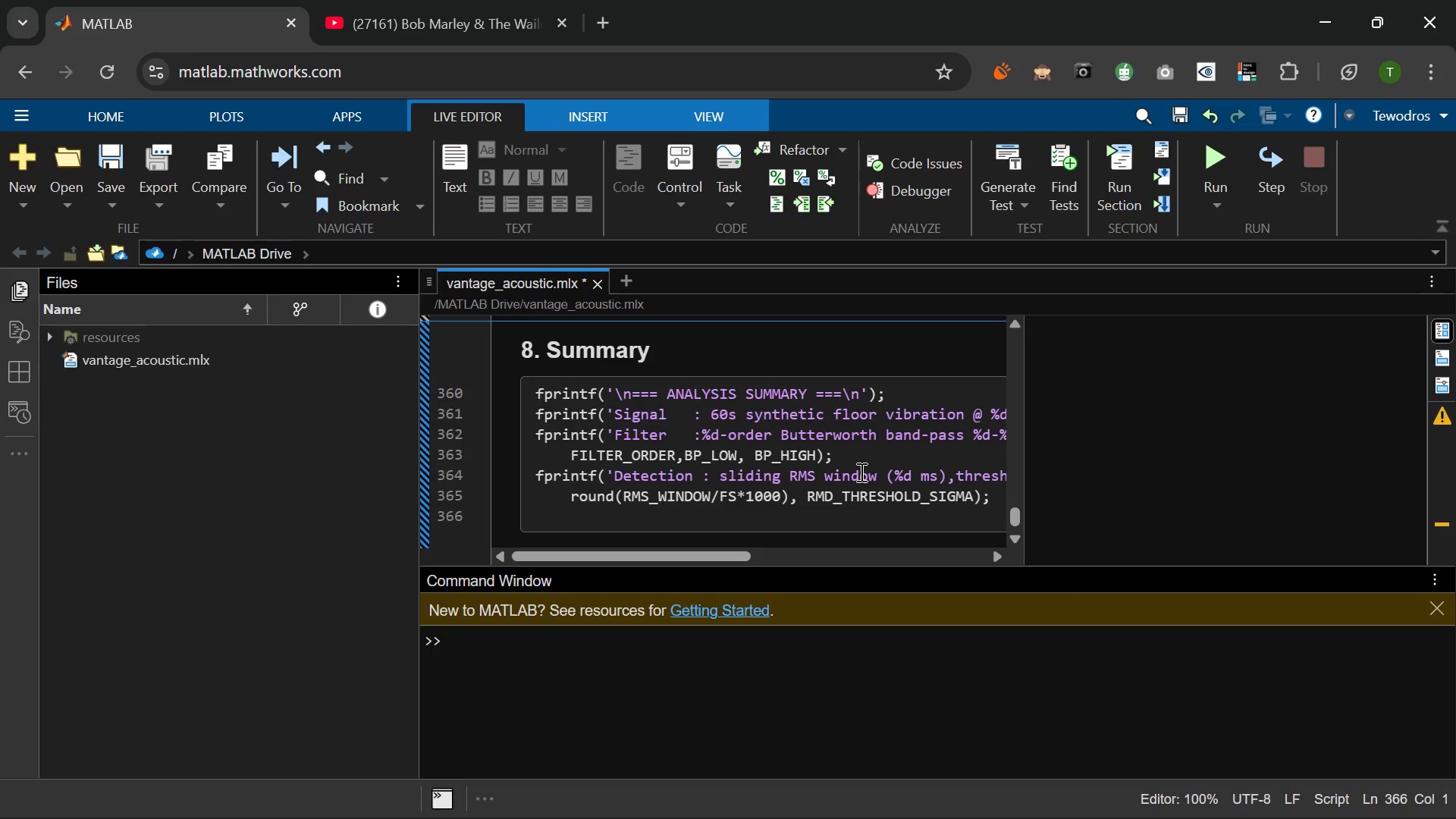 
type(fr)
key(Backspace)
key(Backspace)
type(FPRINTF()
 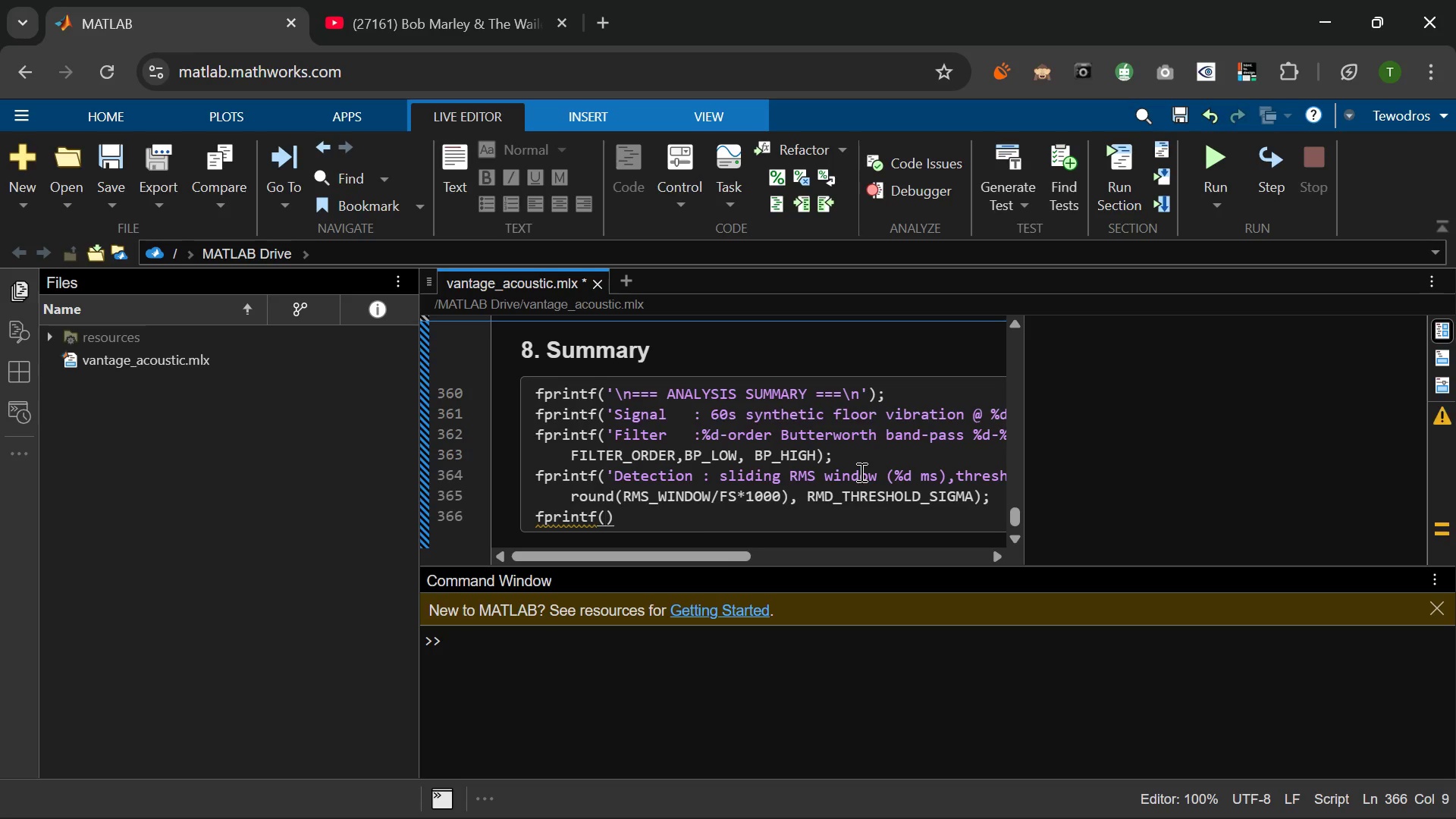 
wait(5.53)
 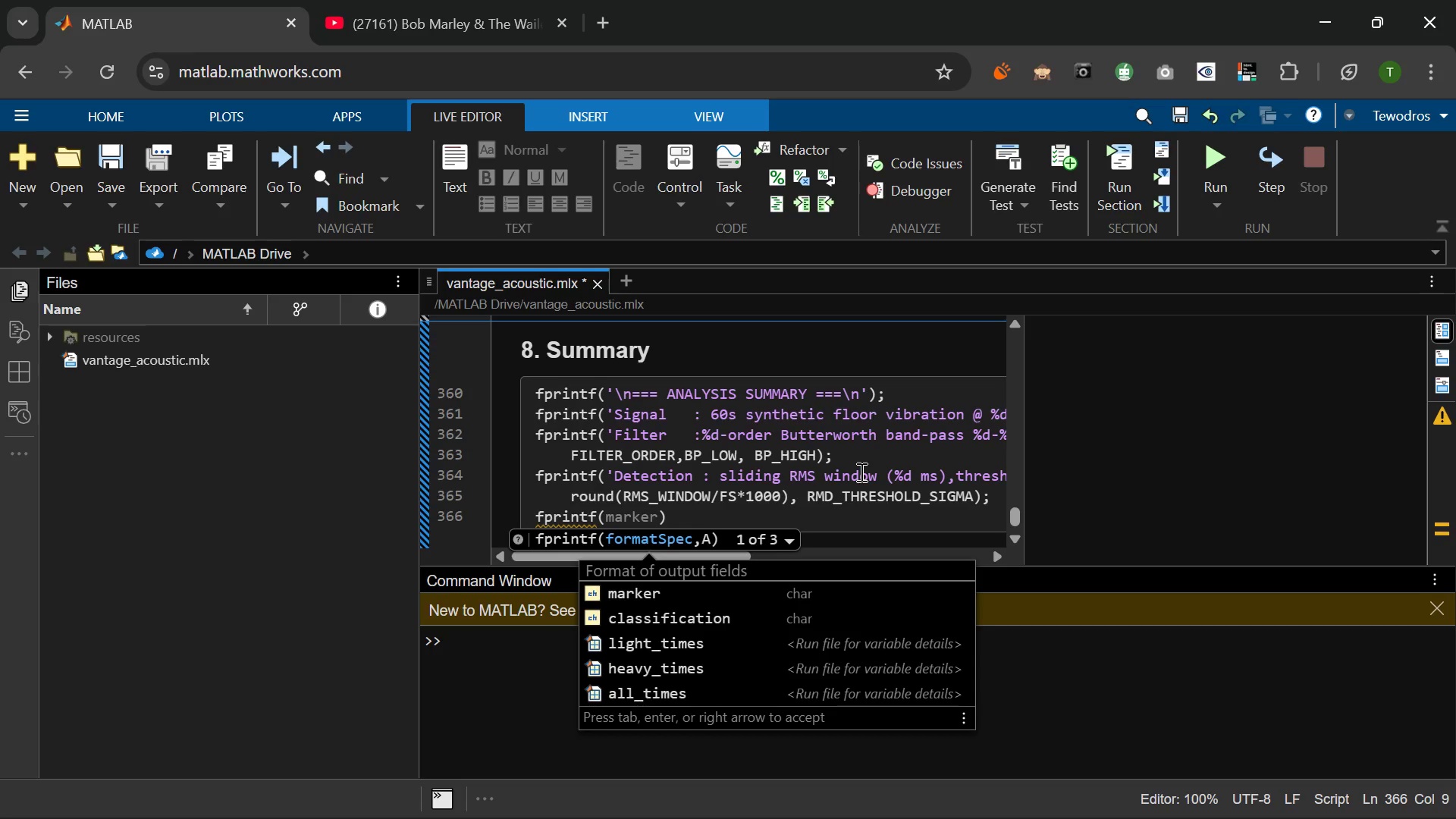 
key(Quote)
 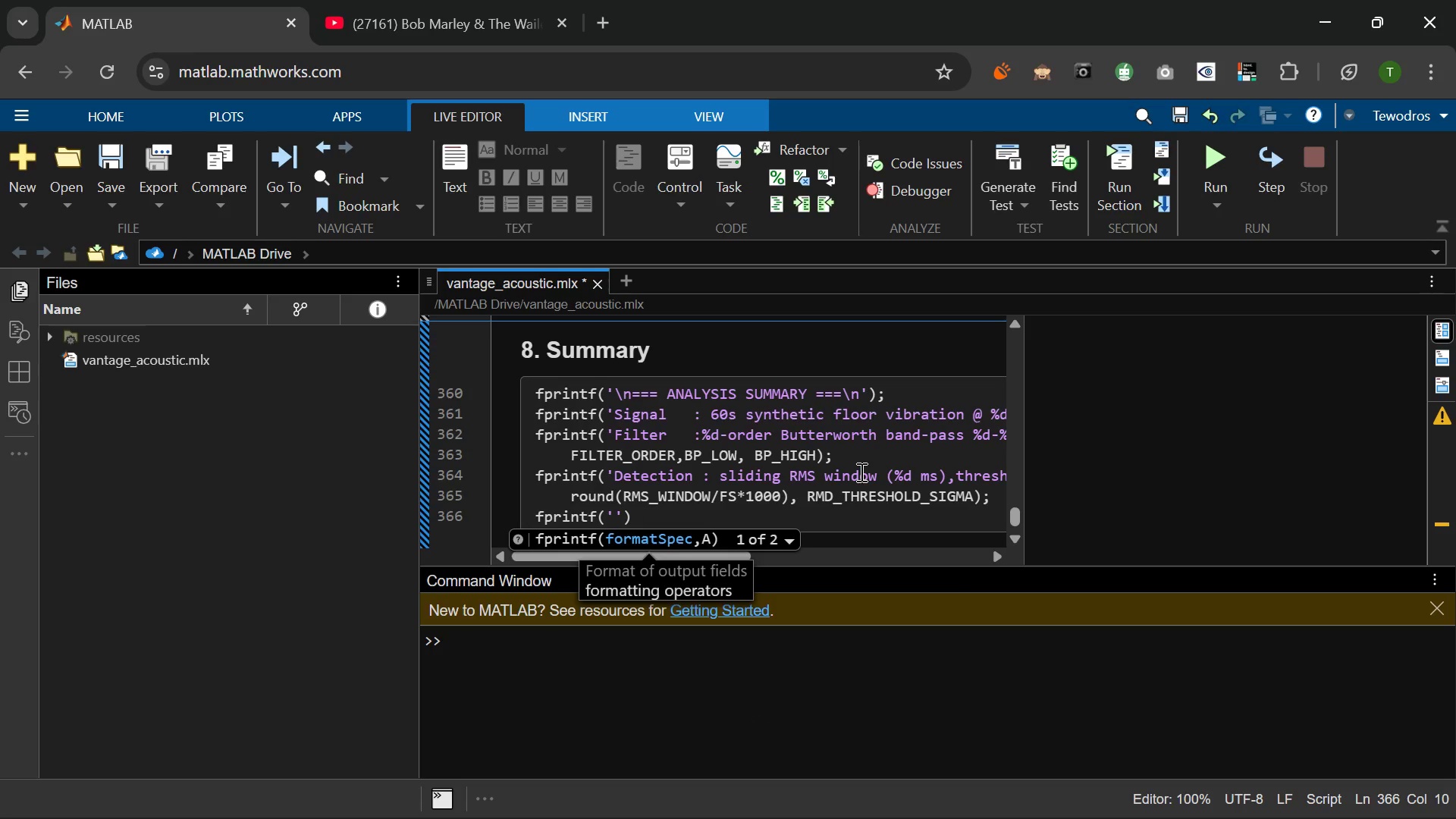 
type(Events planted +)
key(Backspace)
type(: )
 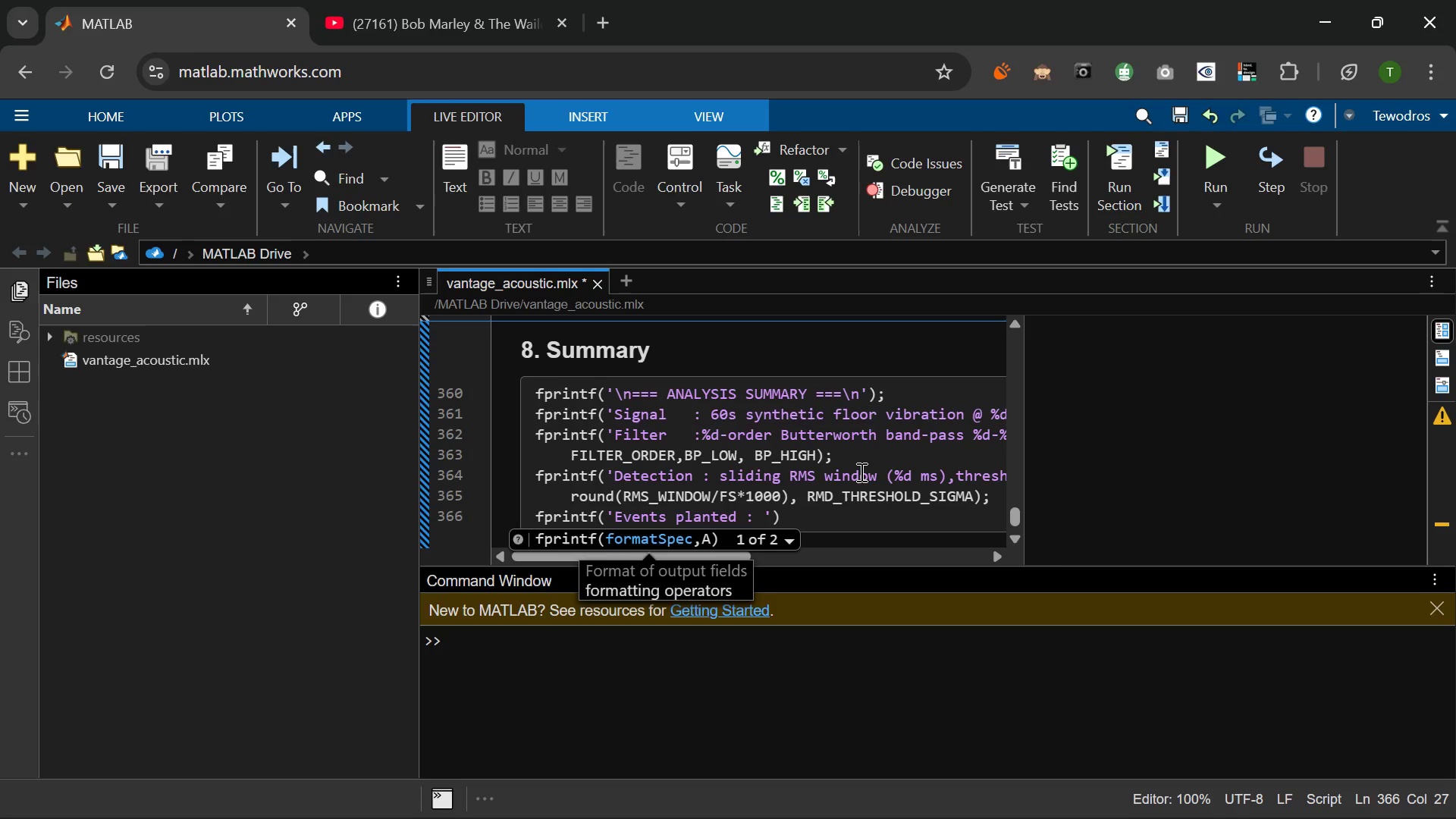 
wait(5.89)
 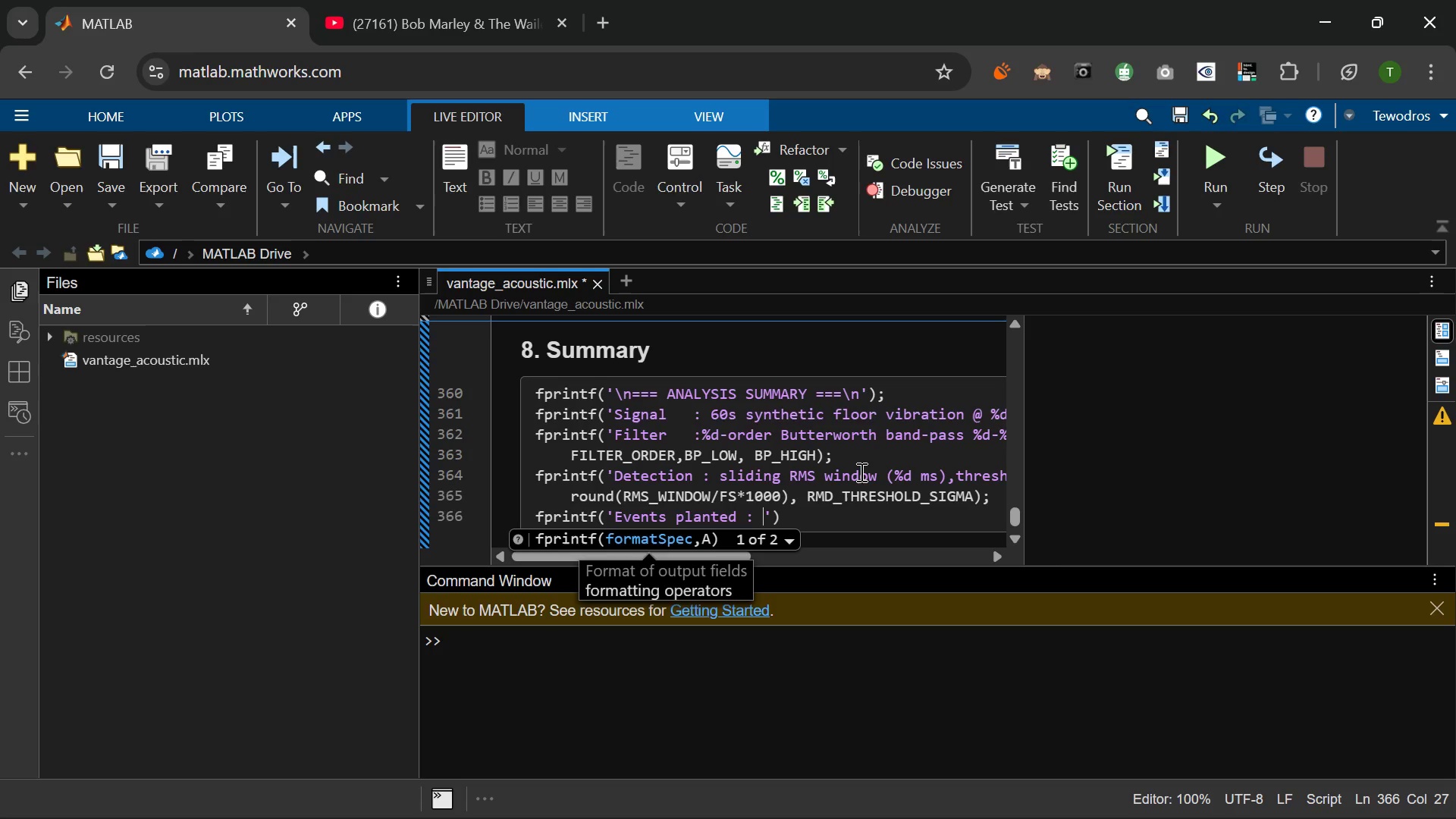 
type(%d (%d heavy, %d light)
 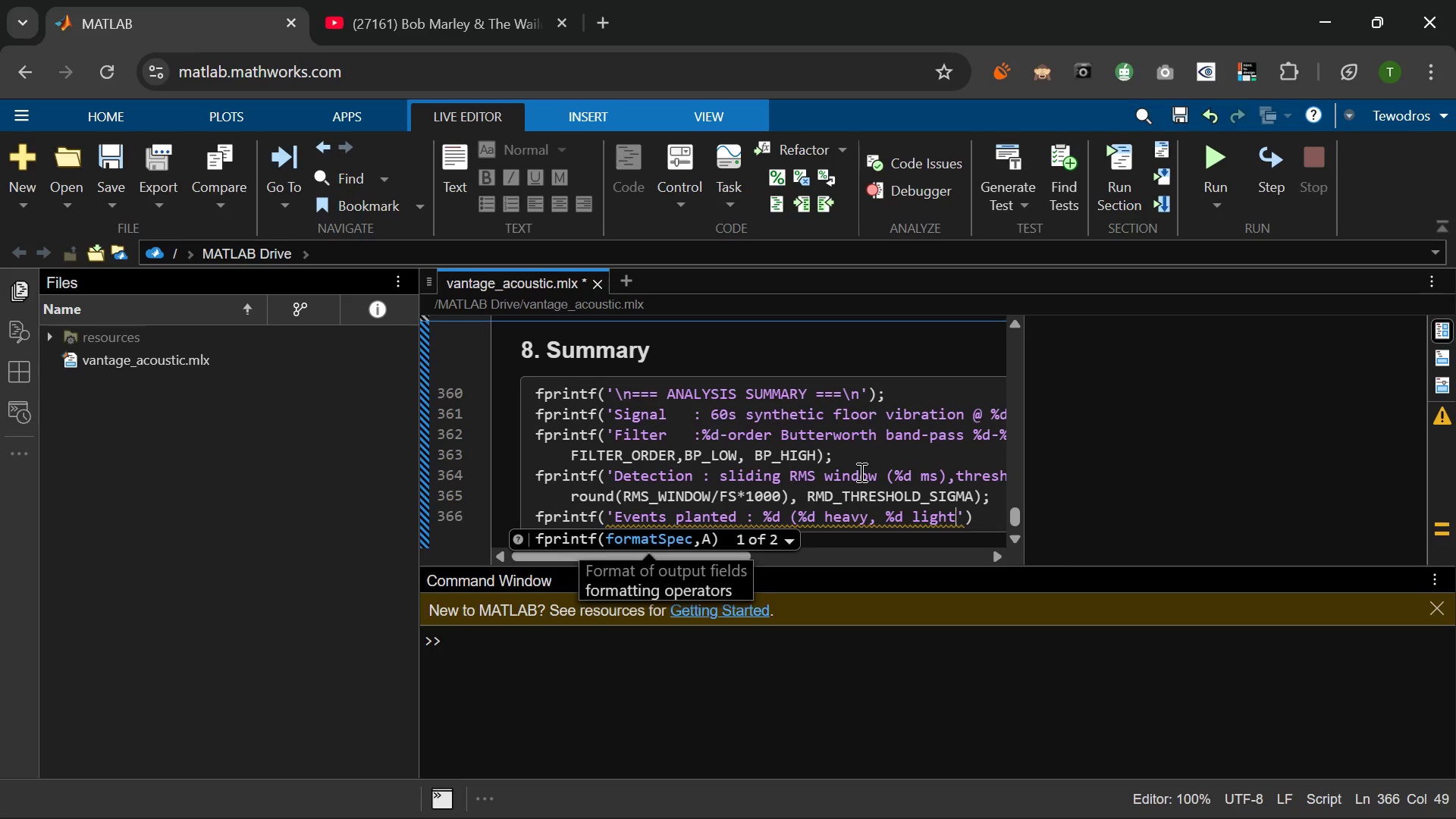 
key(ArrowRight)
 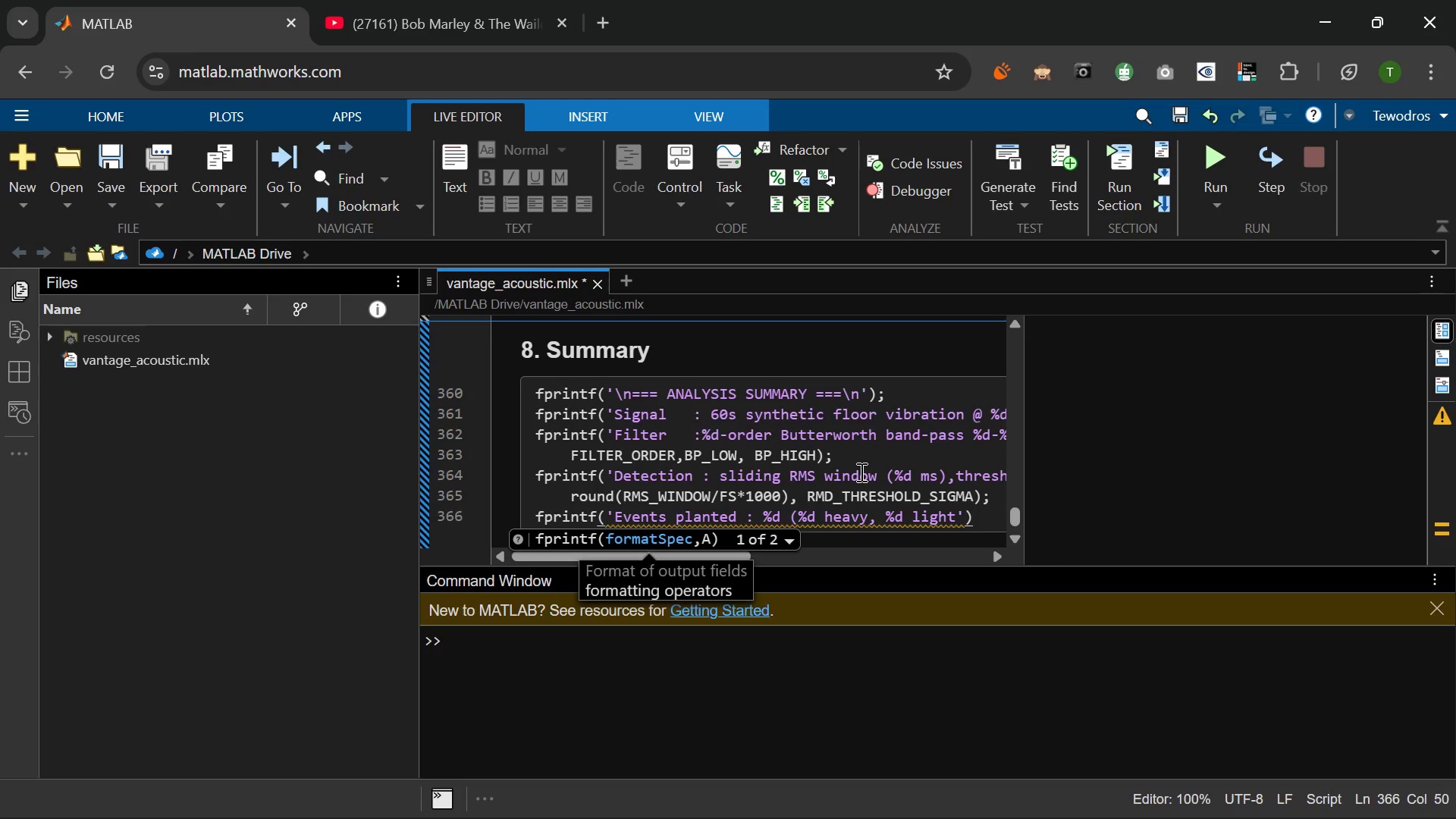 
key(BracketRight)
 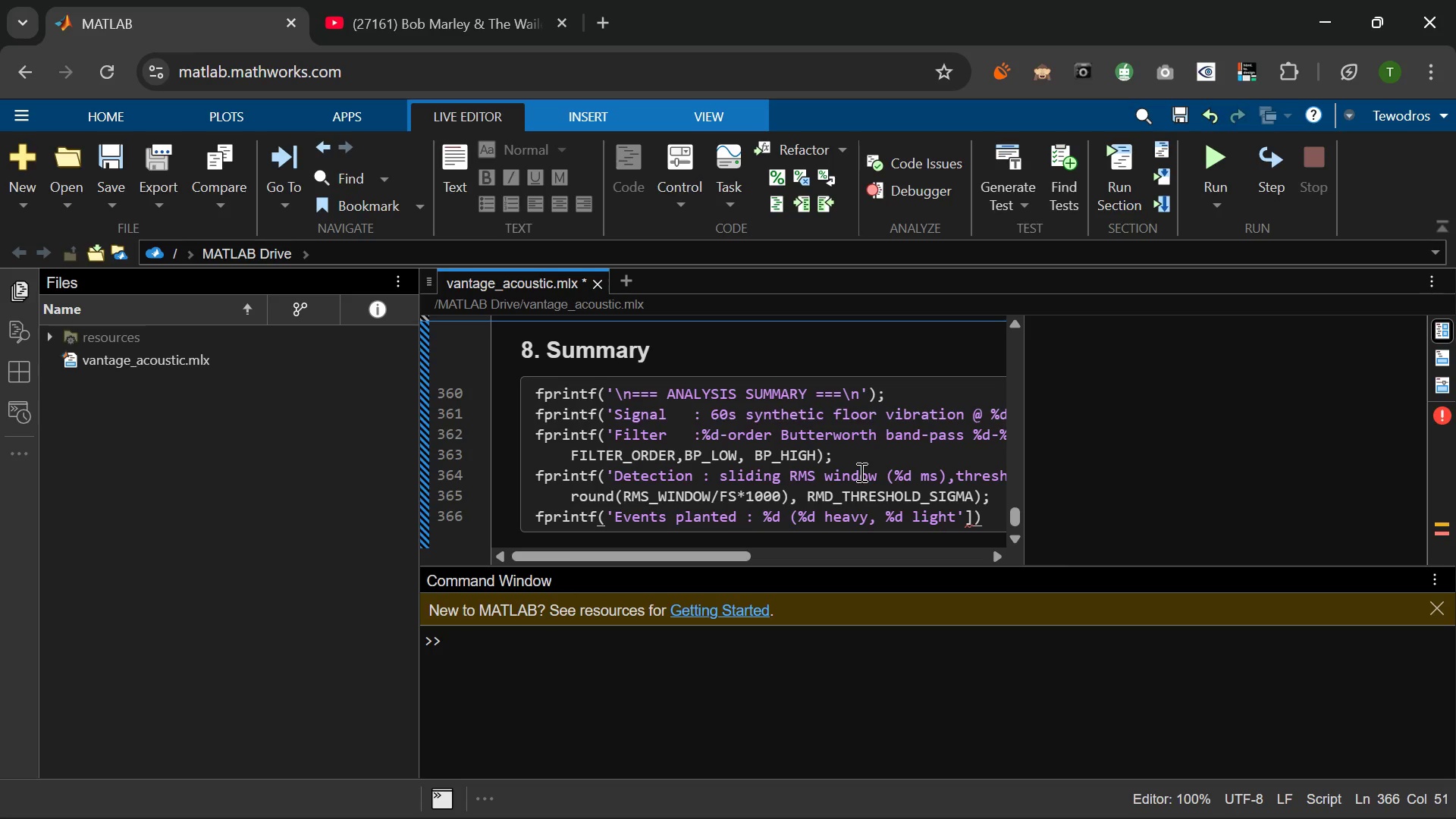 
key(Backspace)
 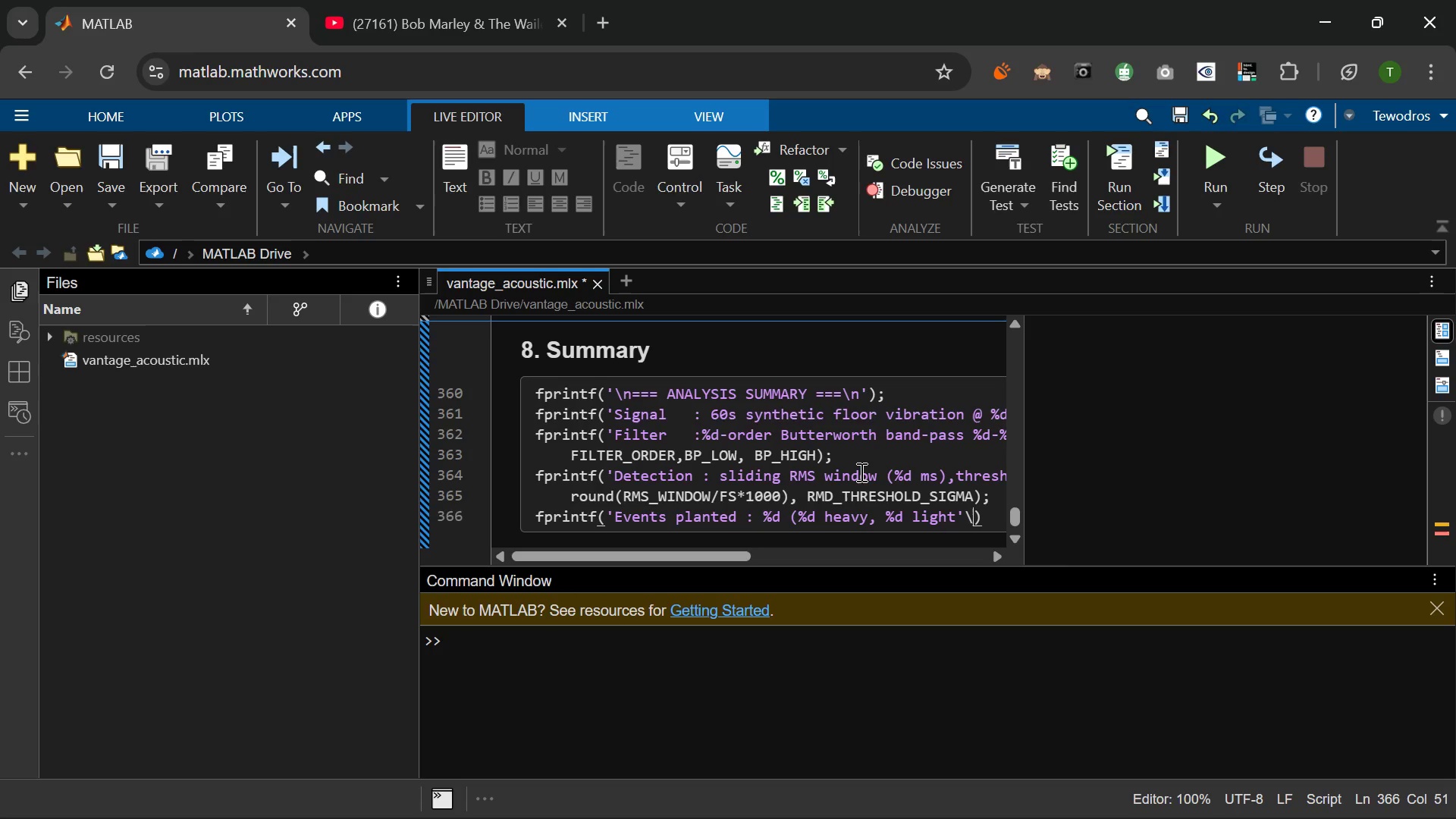 
key(Backslash)
 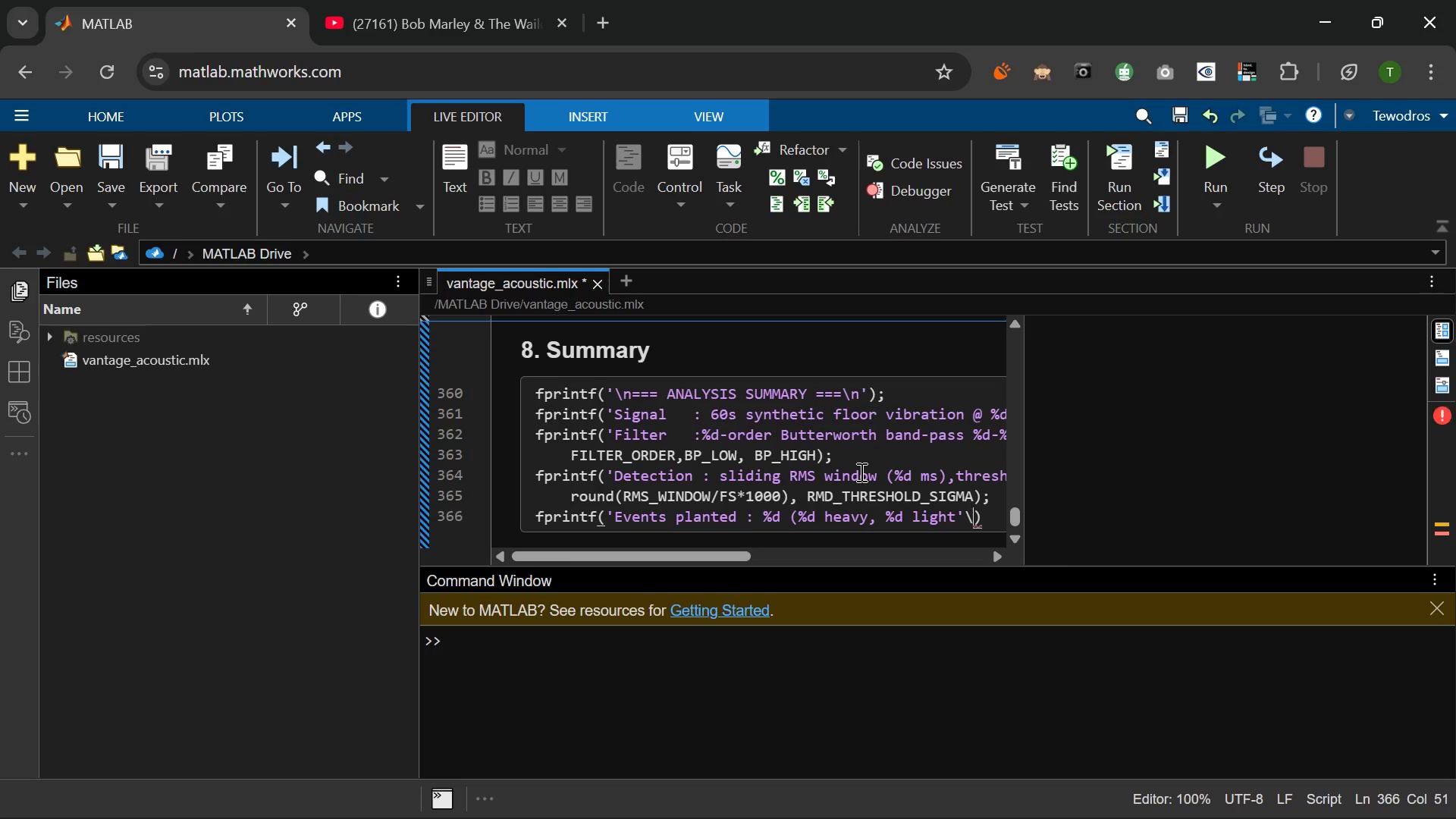 
key(M)
 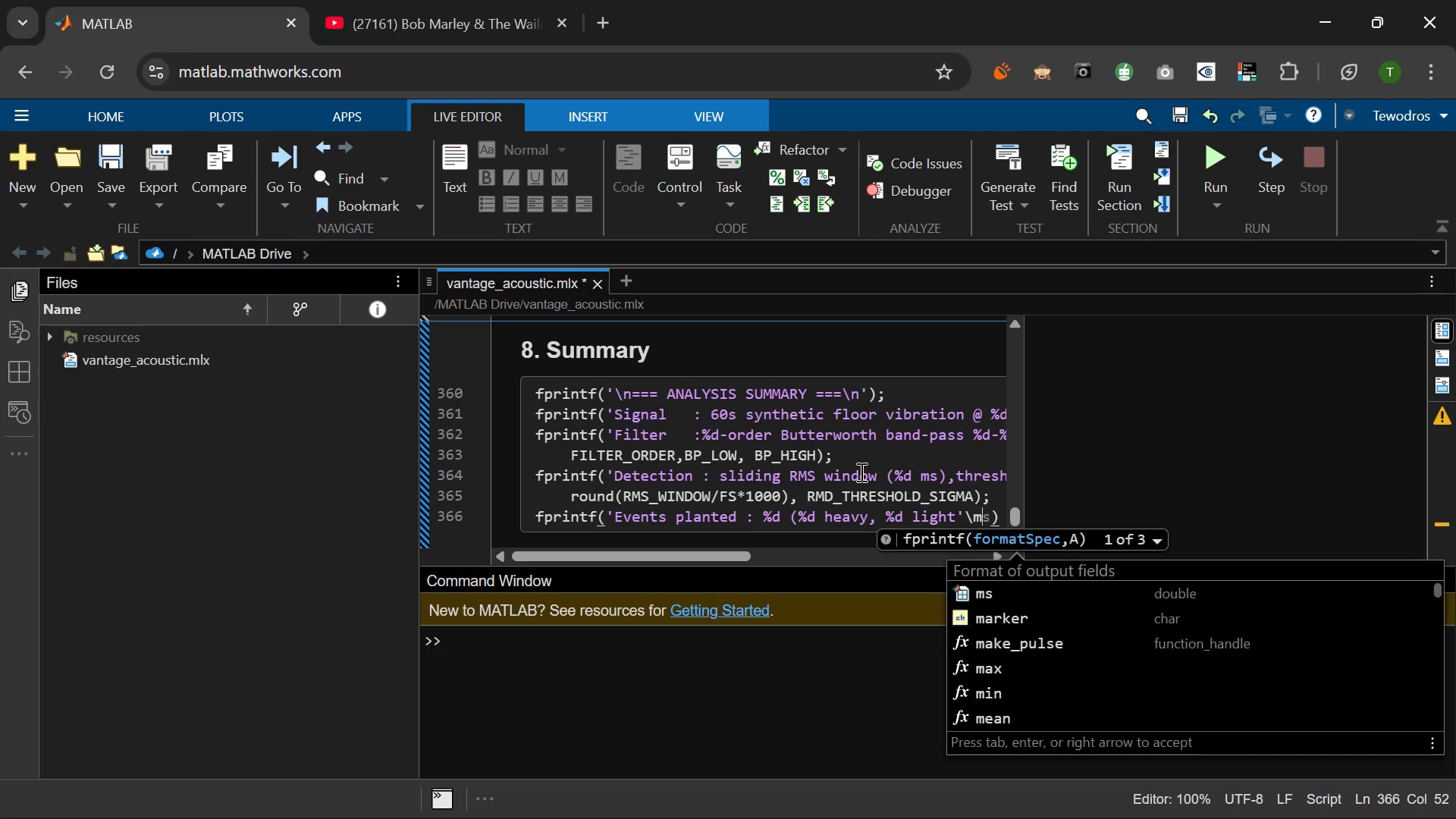 
key(Backspace)
 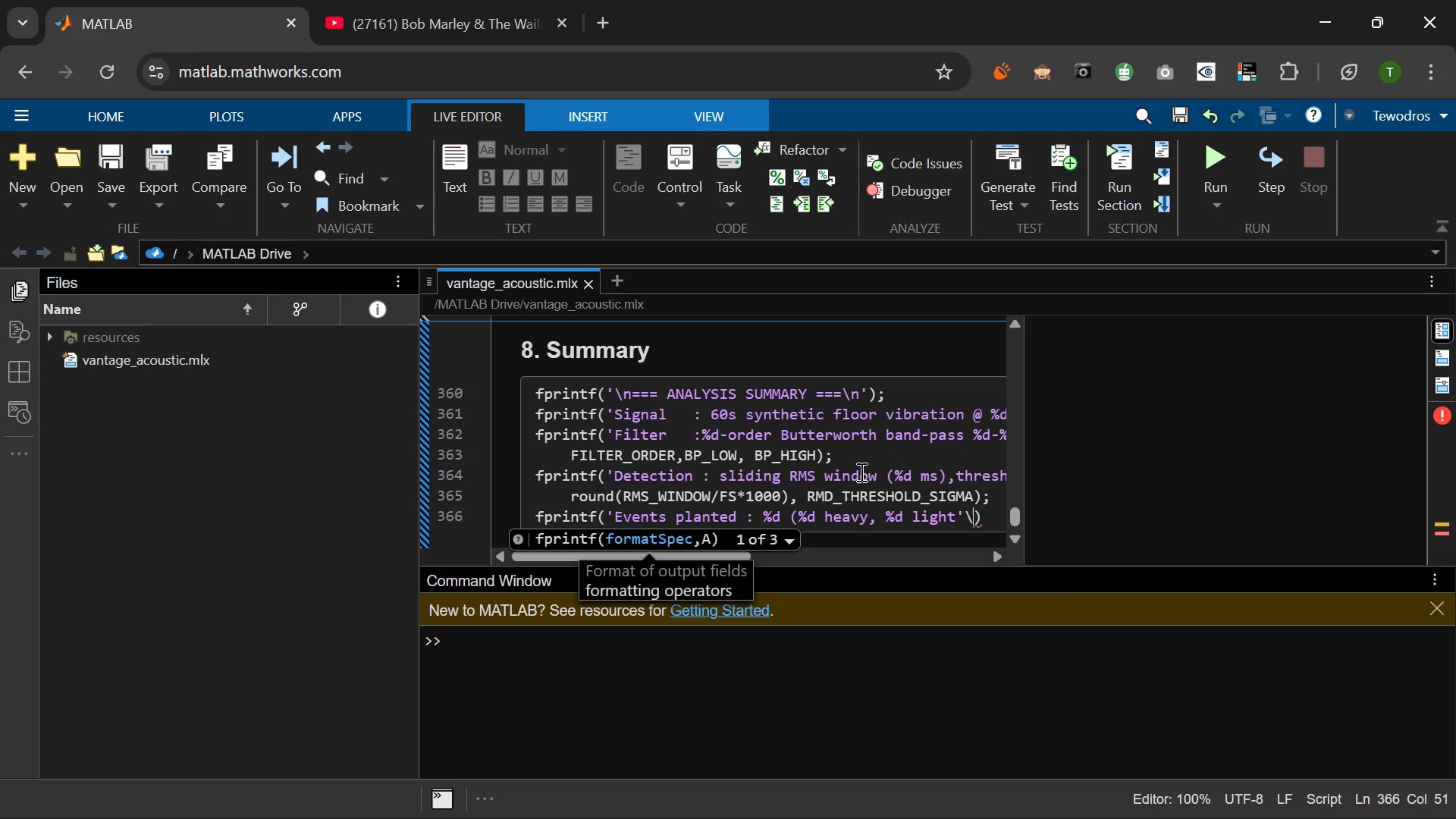 
key(M)
 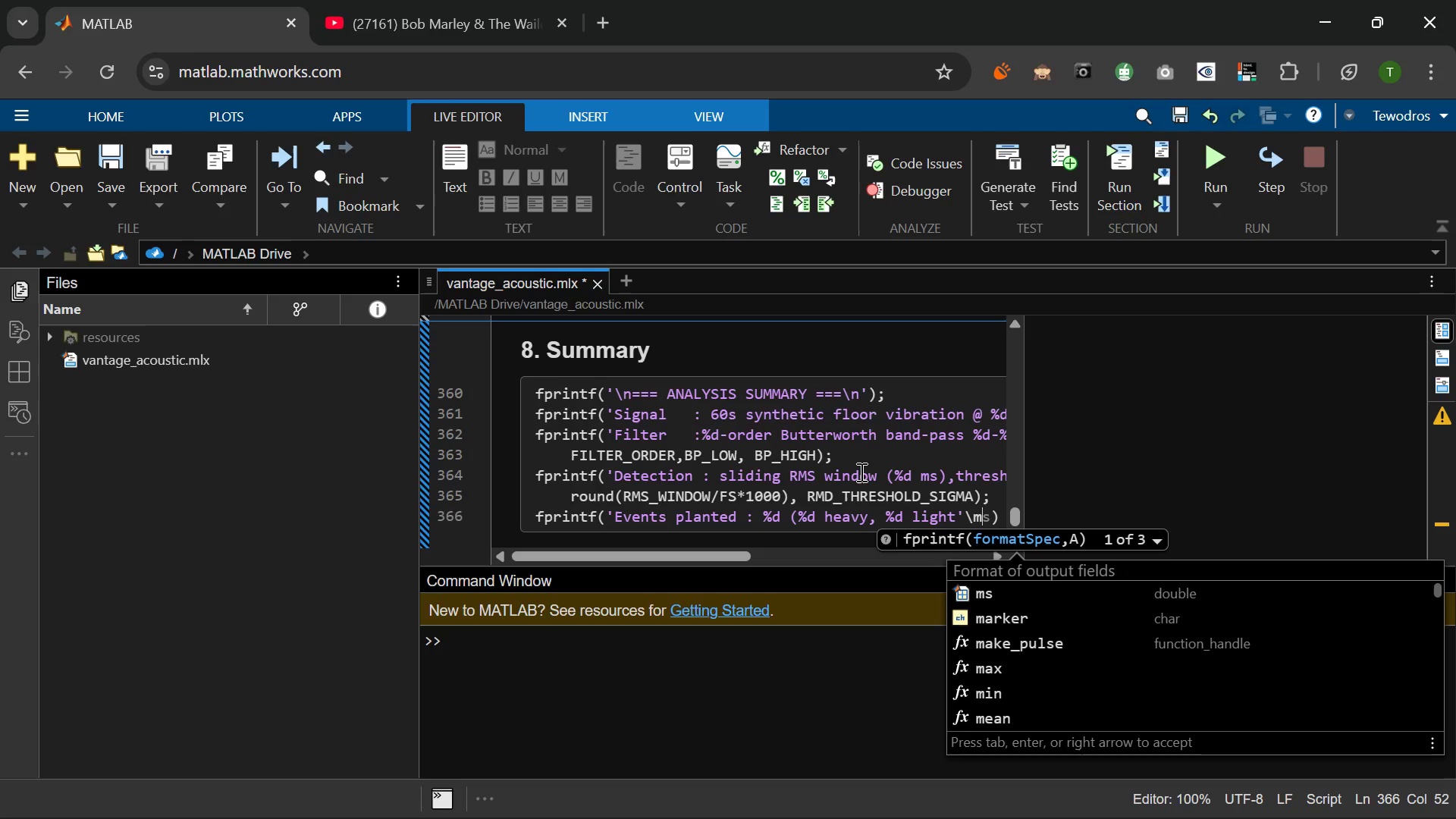 
key(Backspace)
 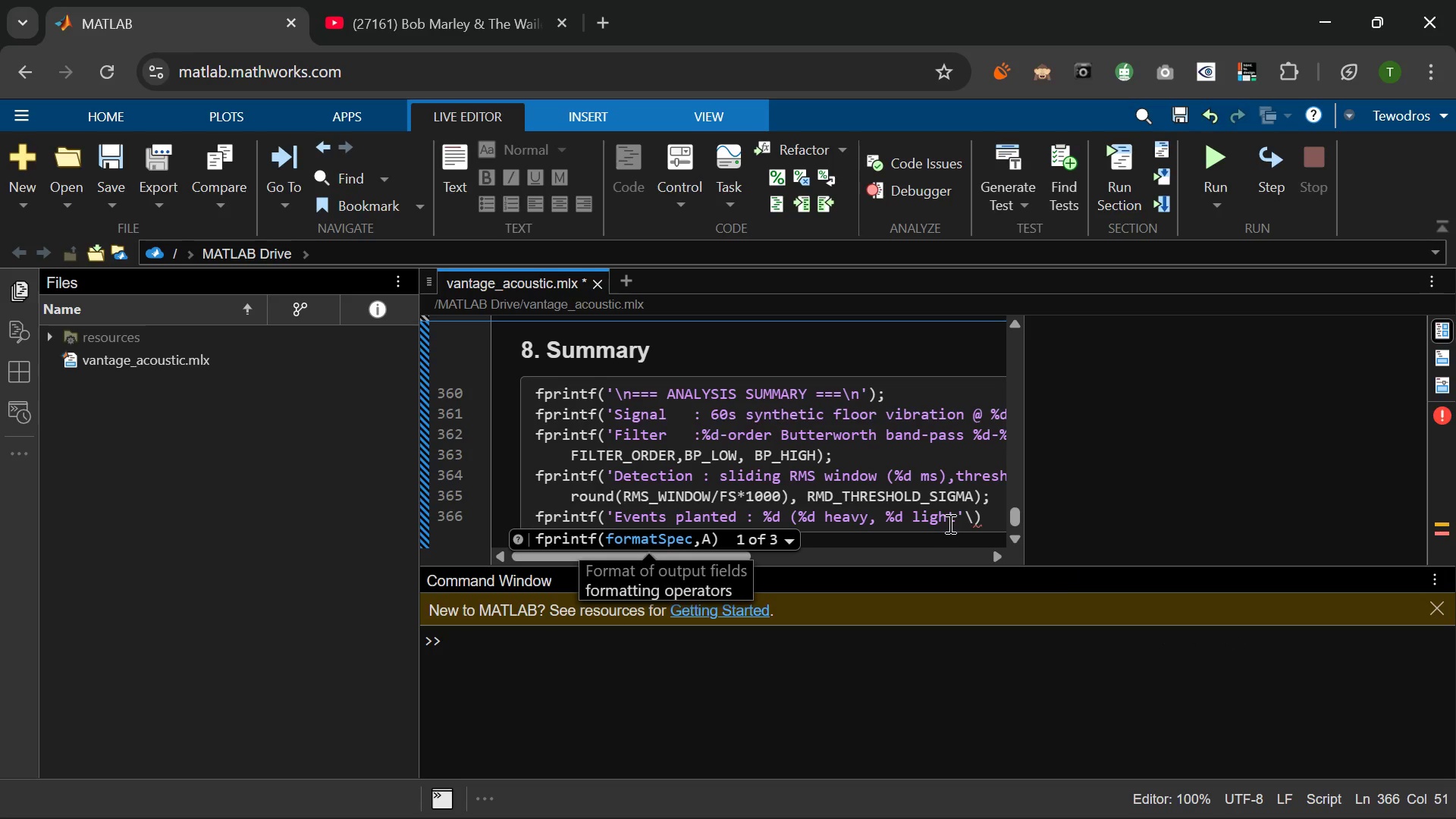 
key(Backspace)
 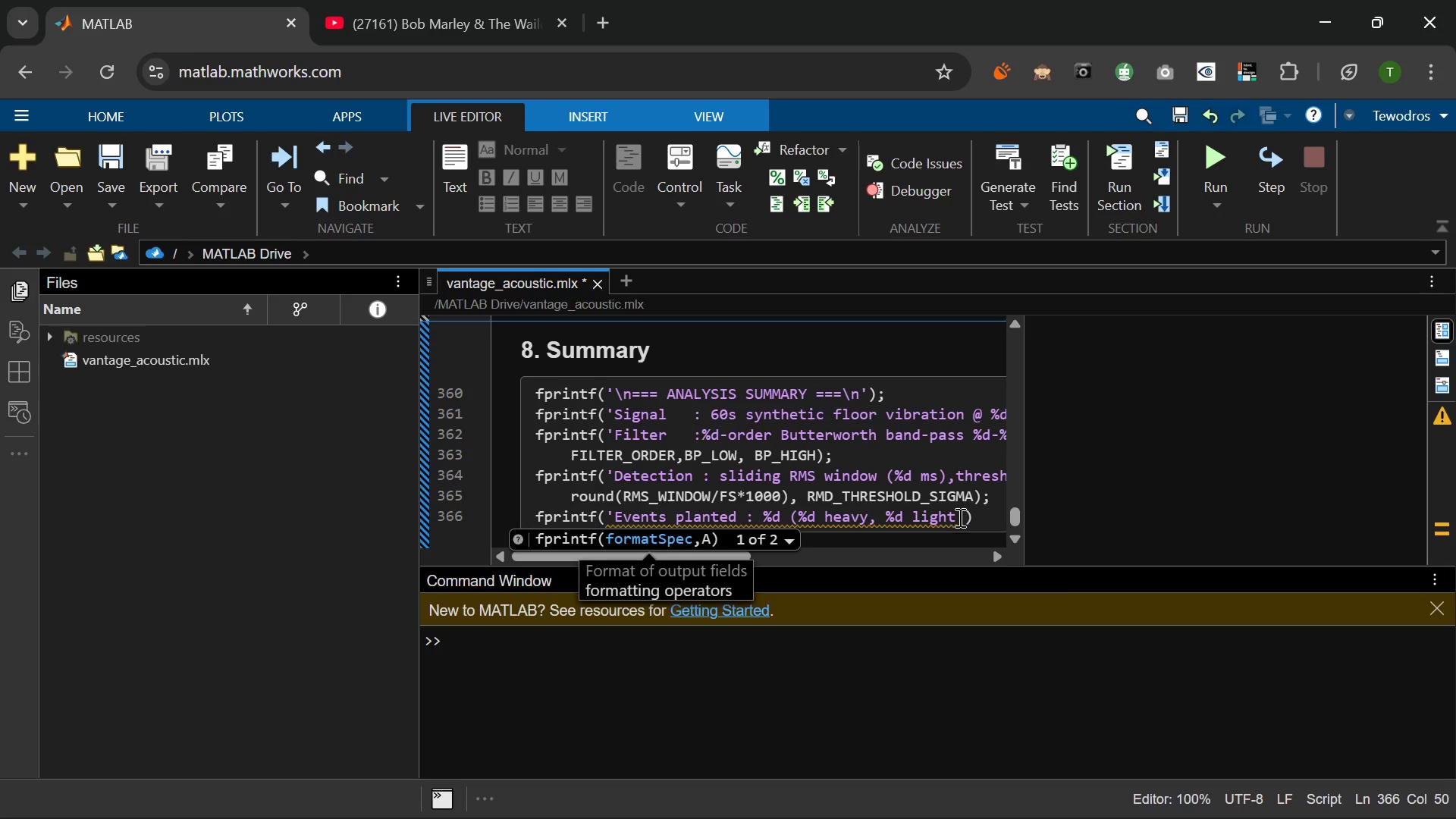 
left_click([959, 518])
 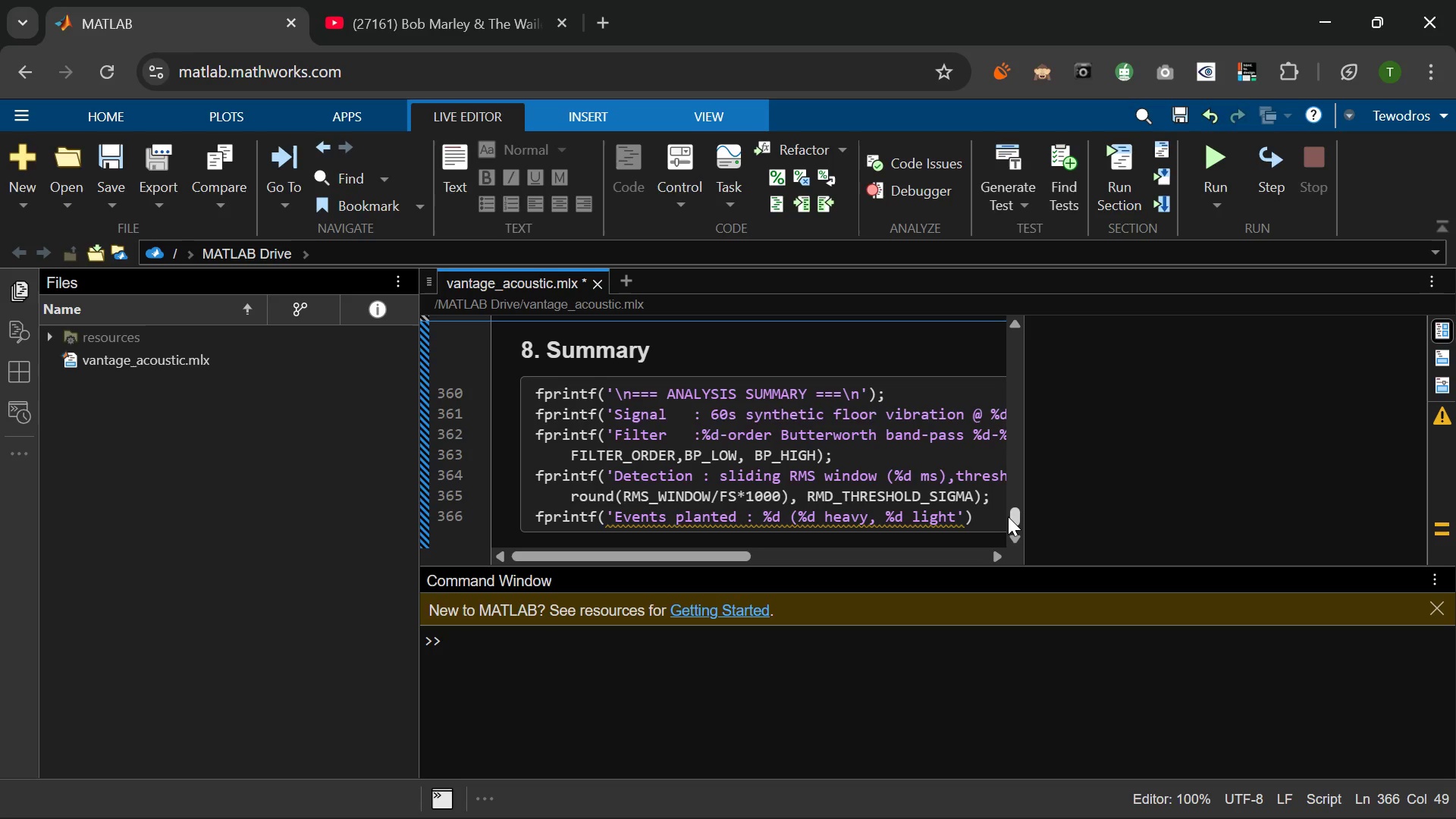 
wait(6.53)
 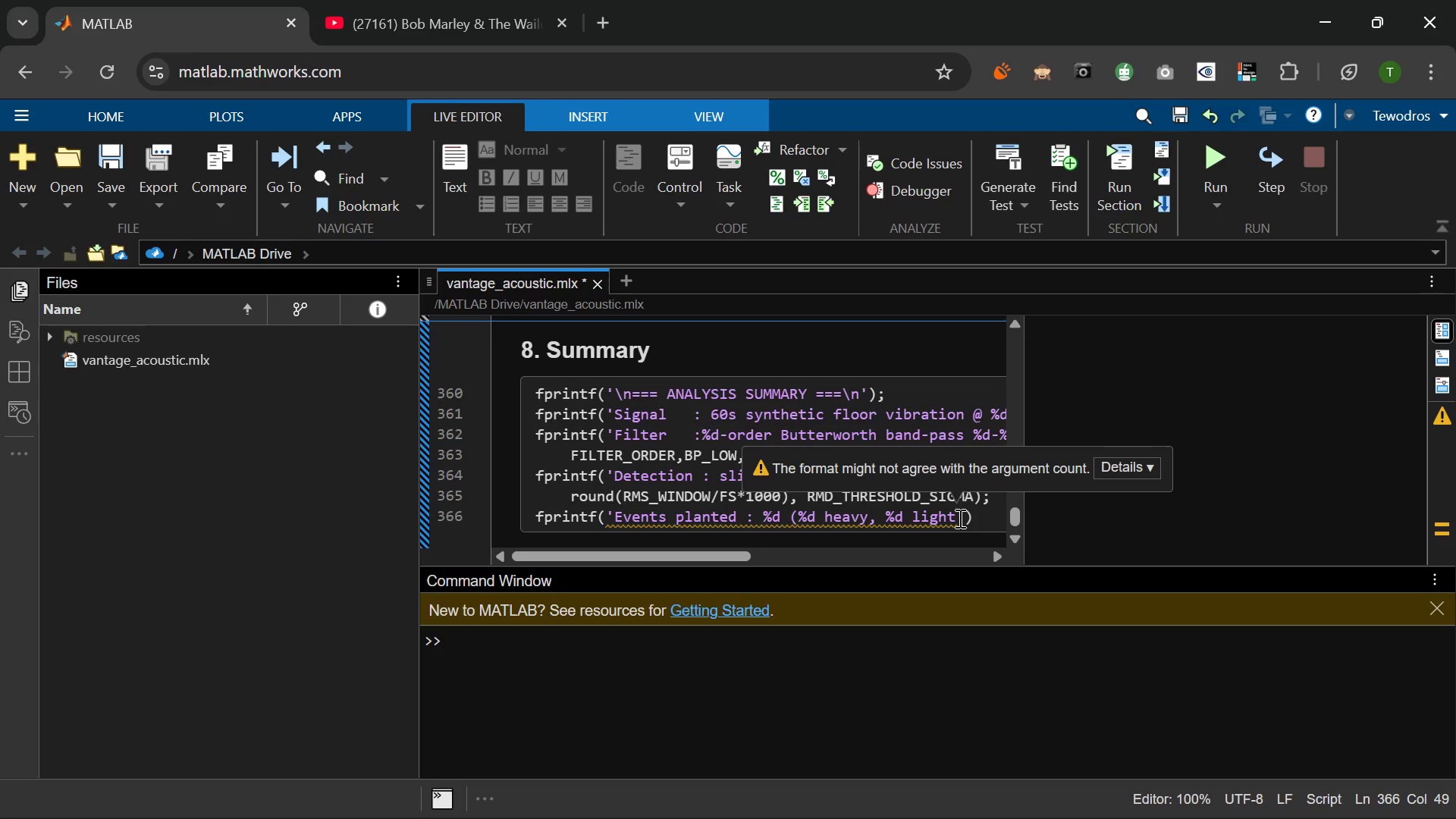 
key(Shift+0)
 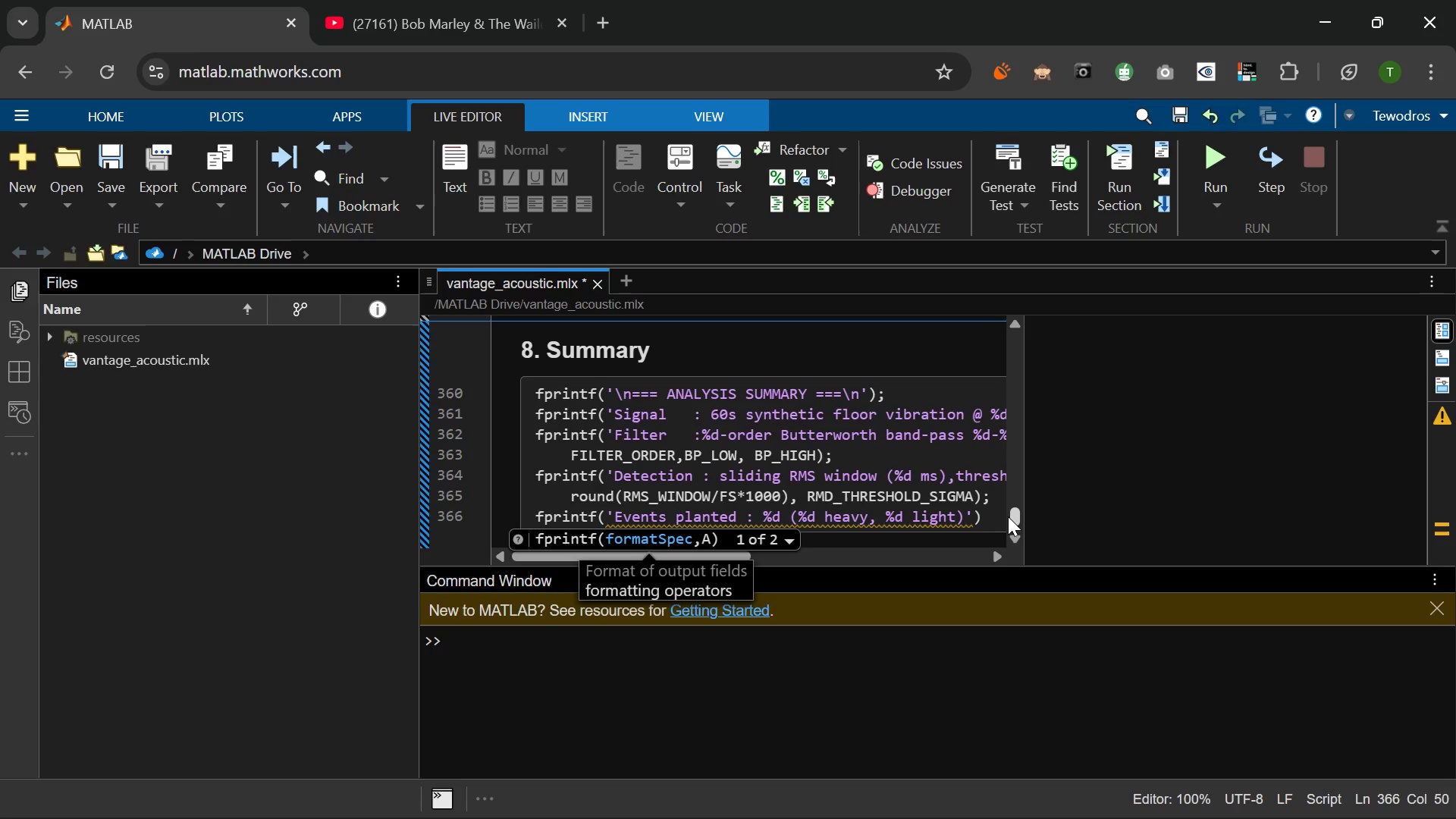 
wait(9.31)
 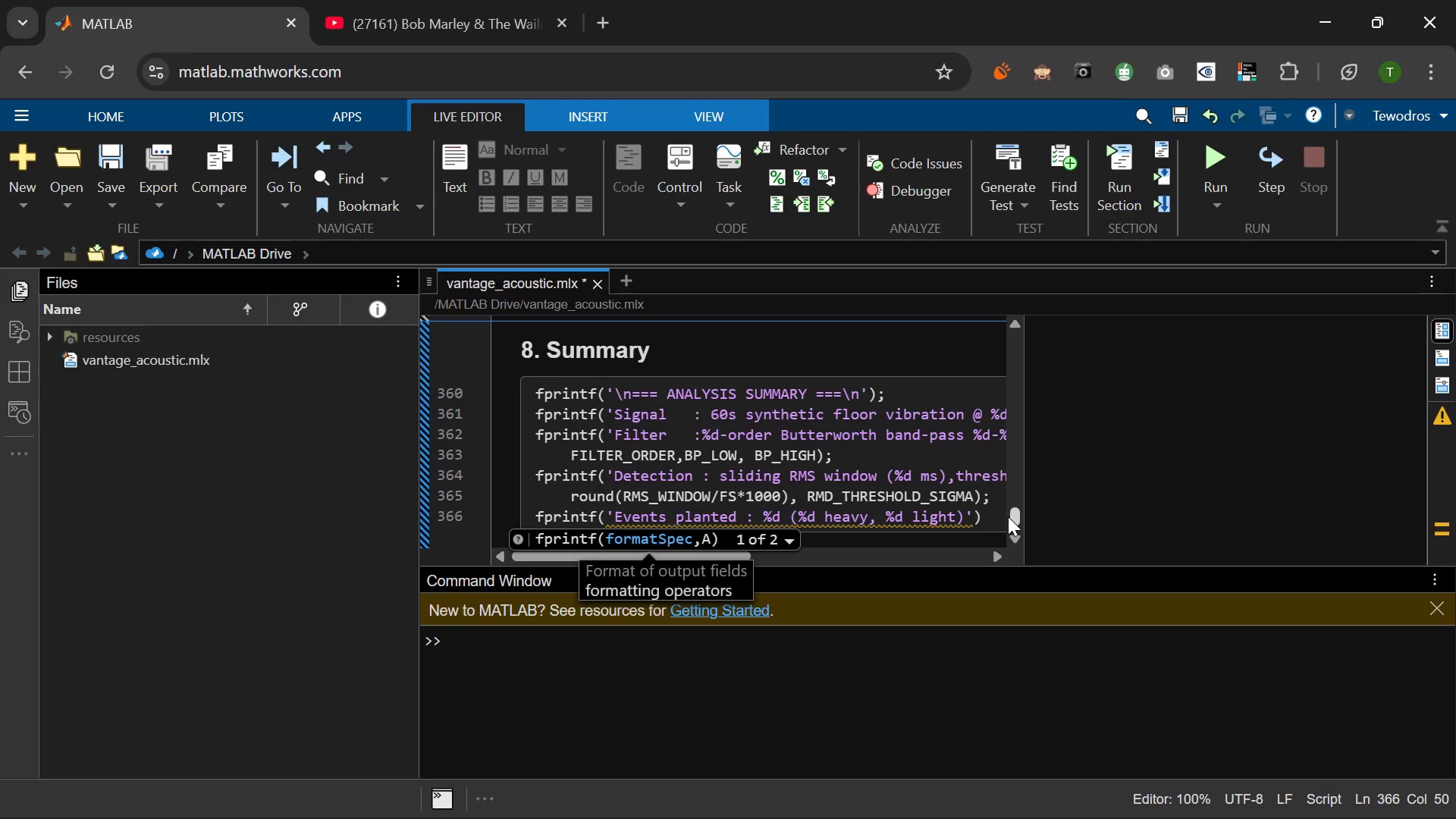 
key(Backslash)
 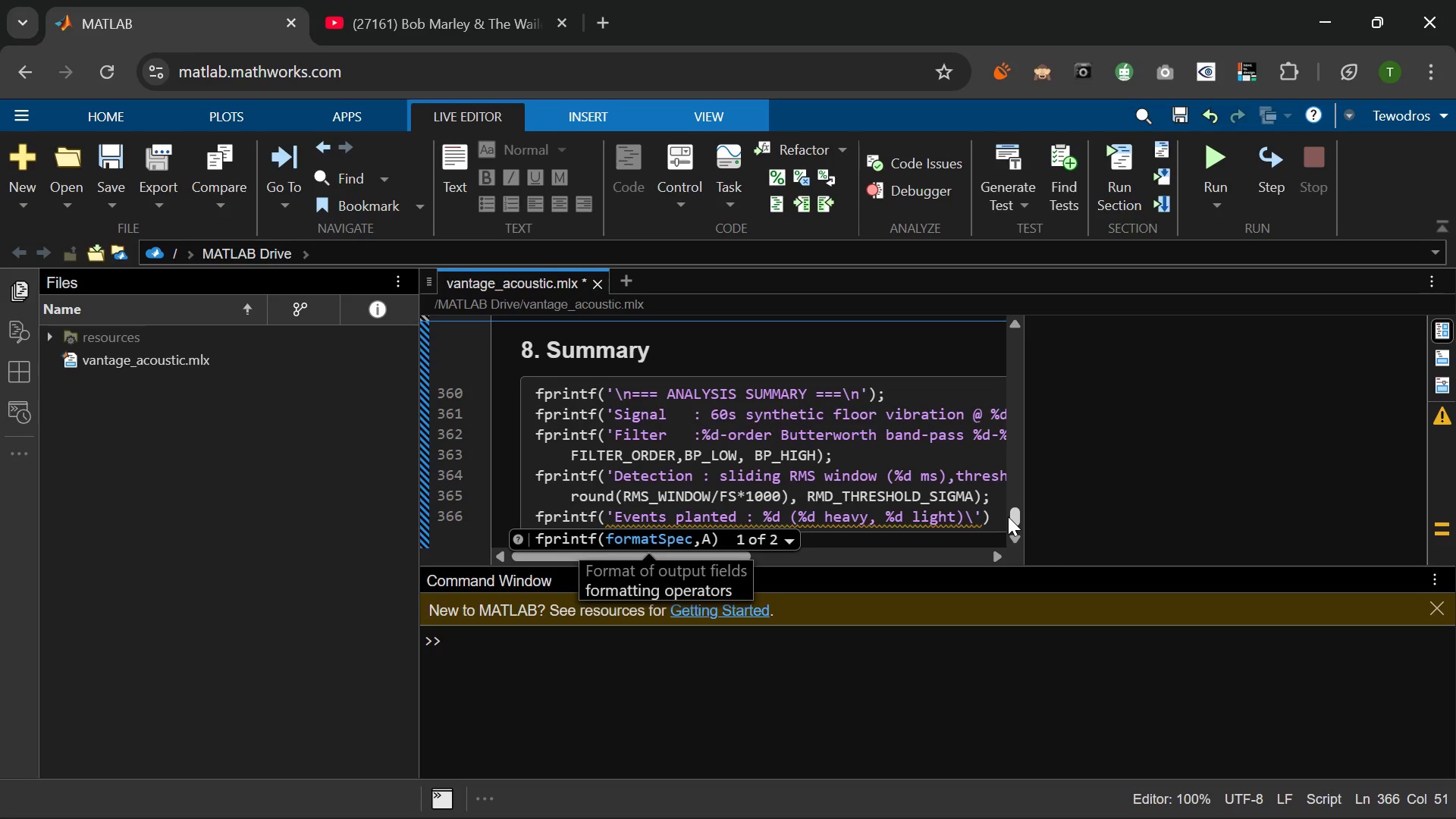 
key(N)
 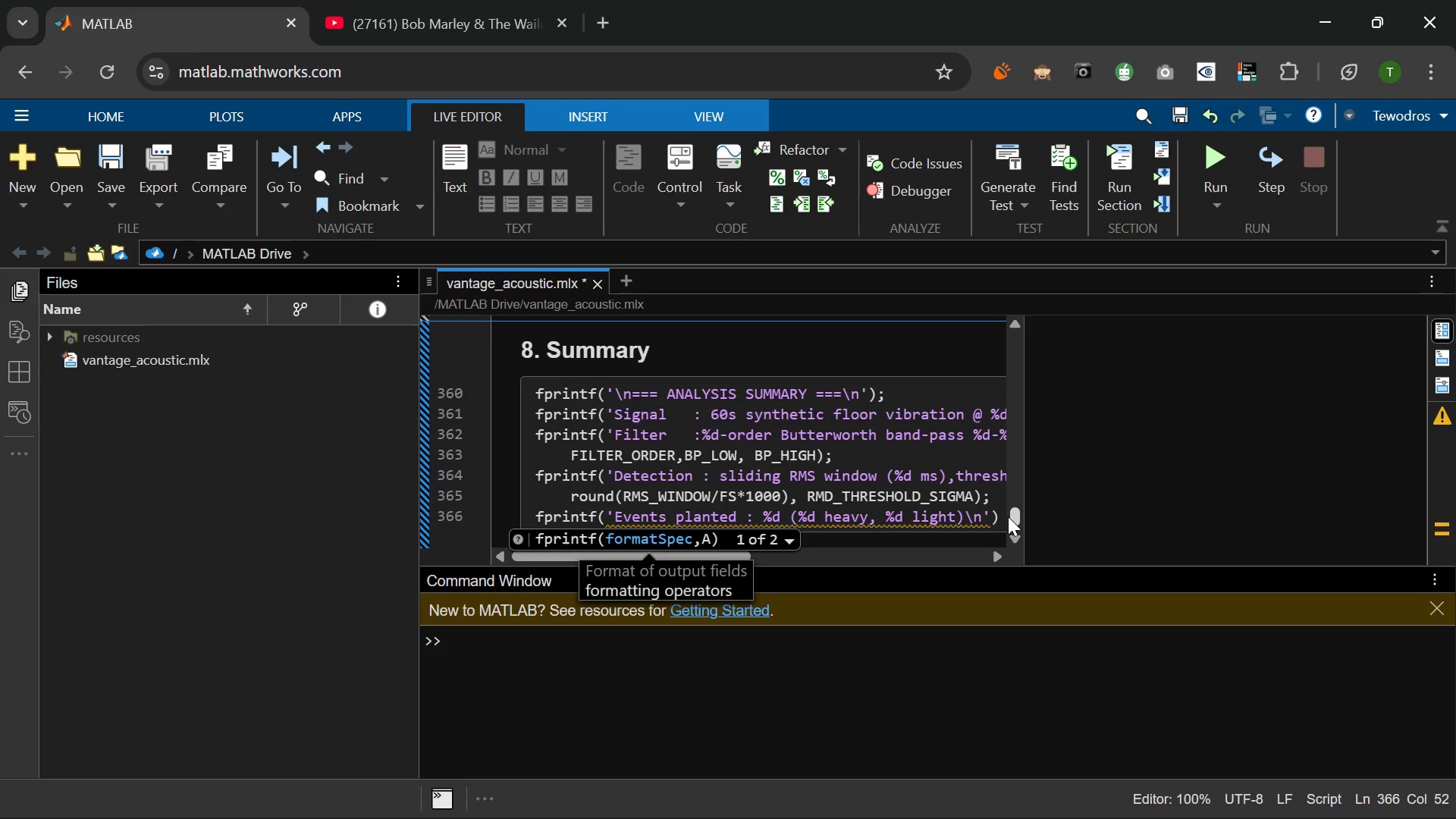 
key(ArrowRight)
 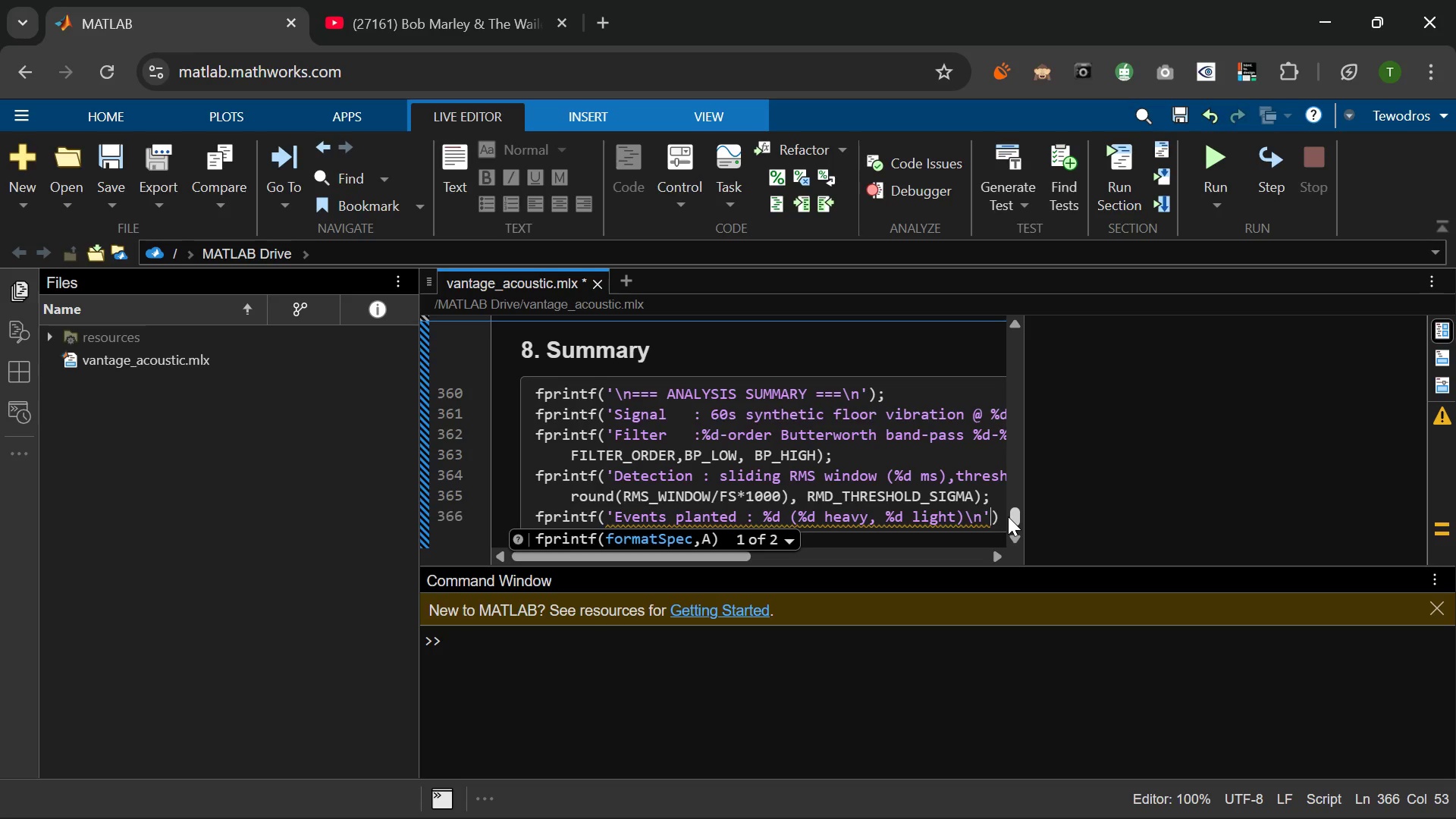 
key(Comma)
 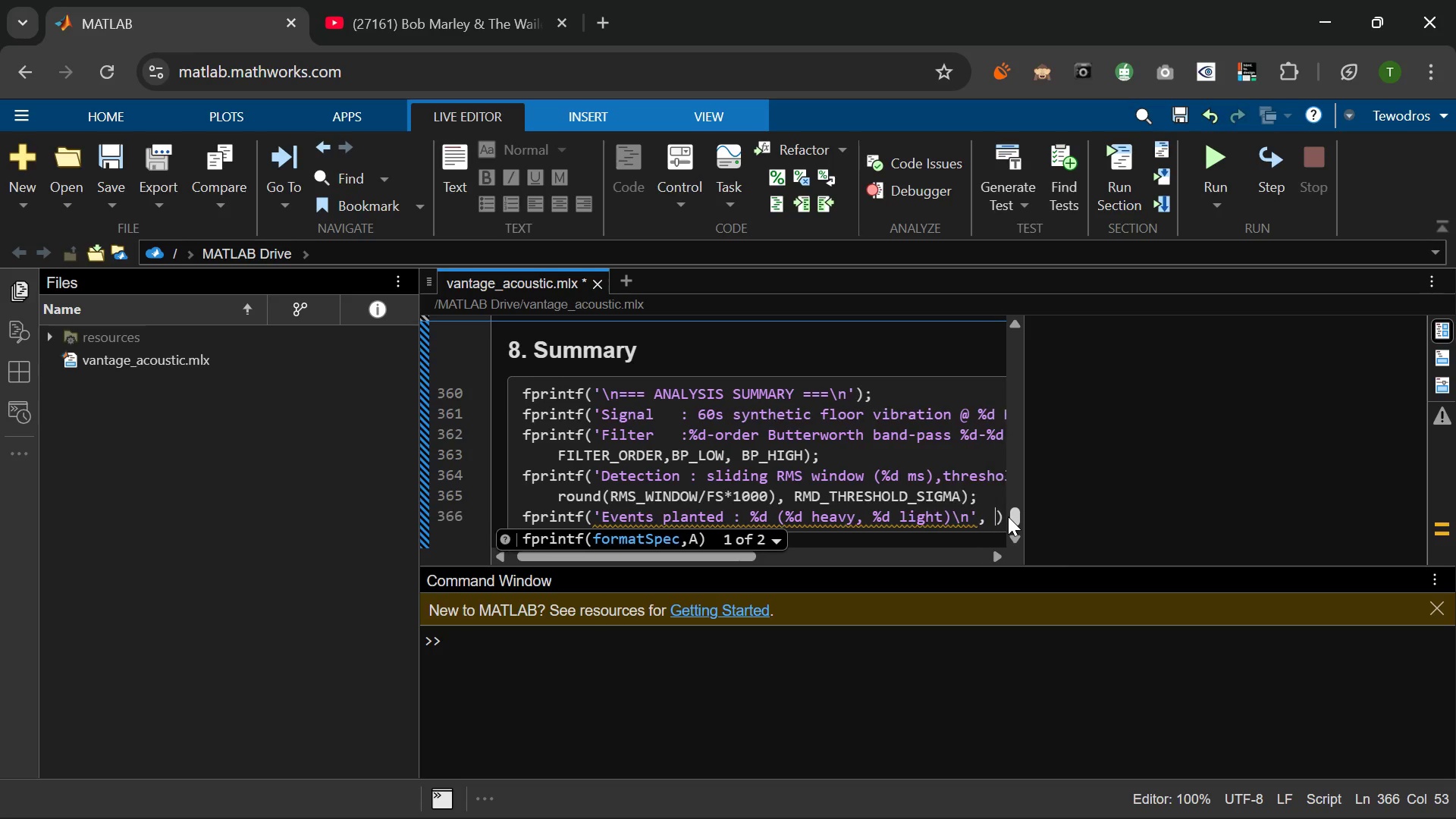 
key(Space)
 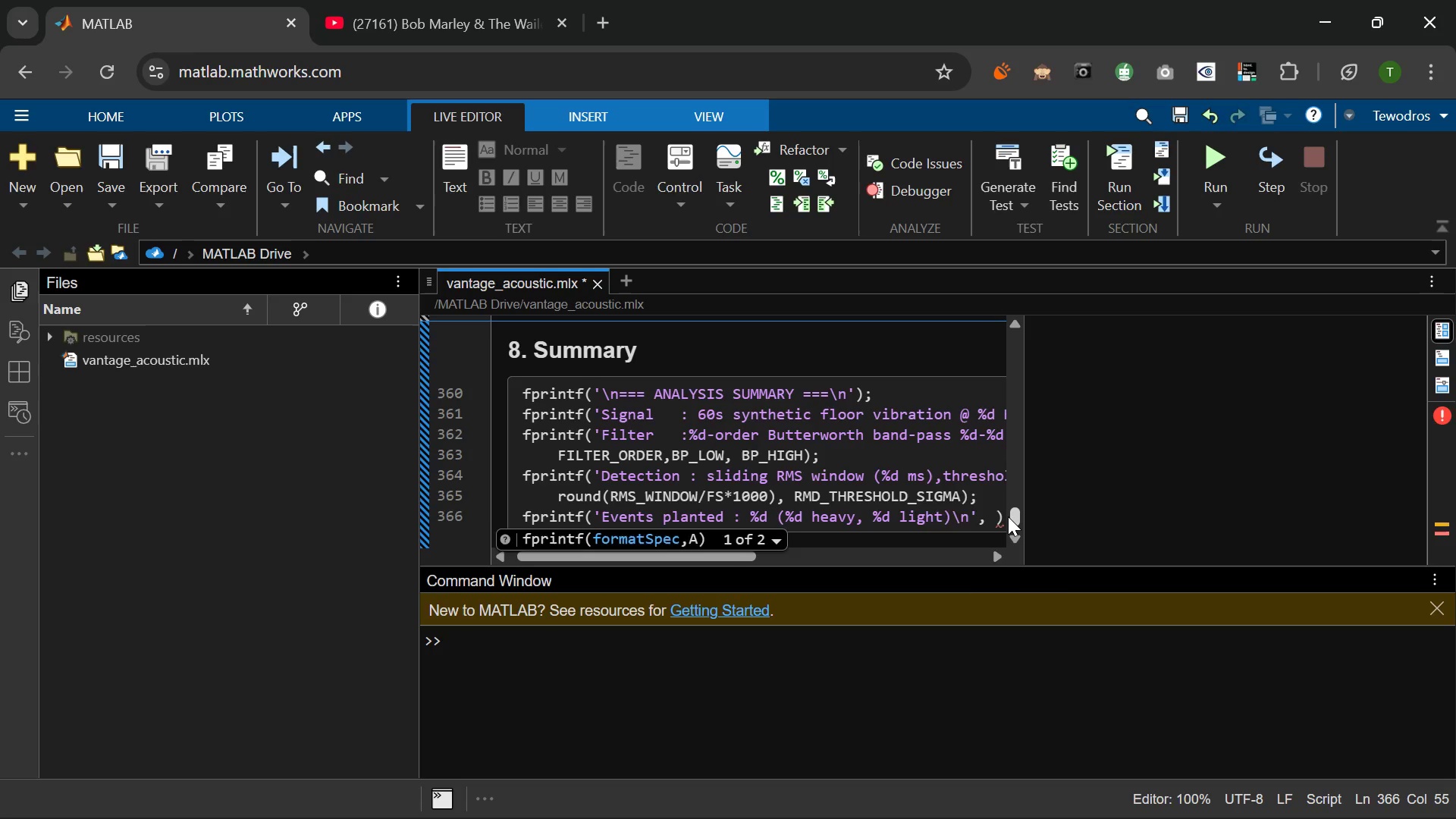 
key(Period)
 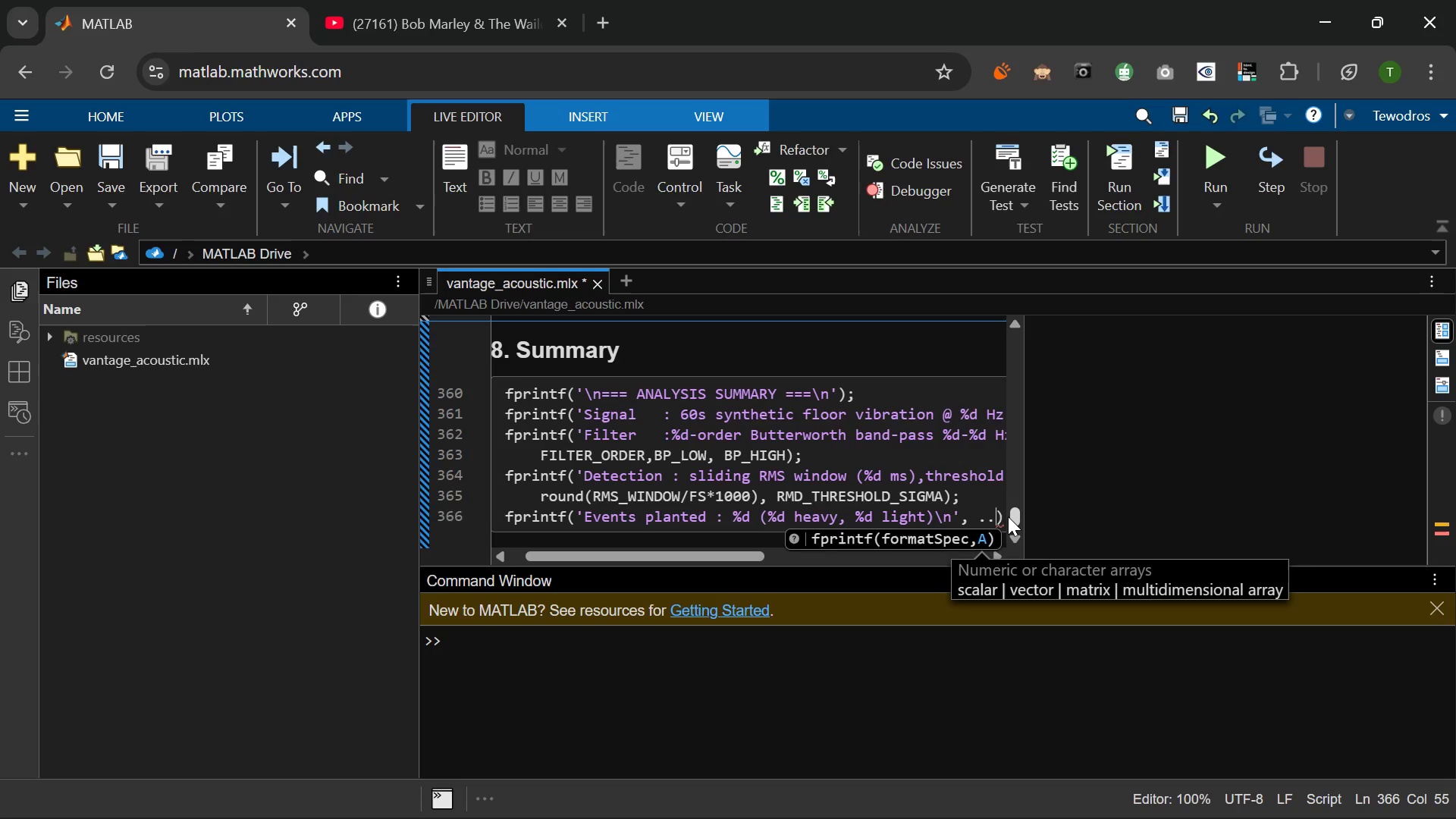 
key(Period)
 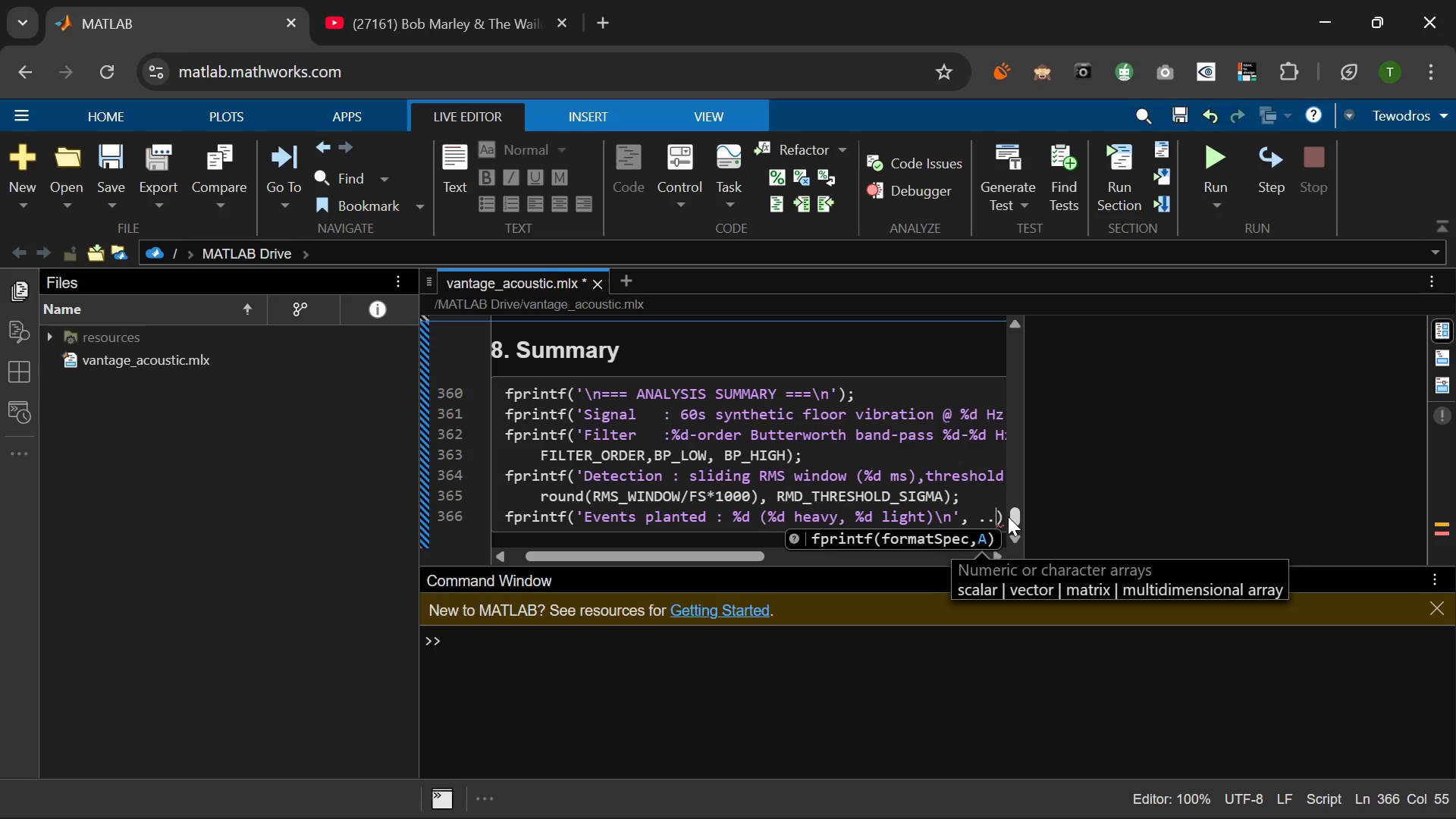 
key(Period)
 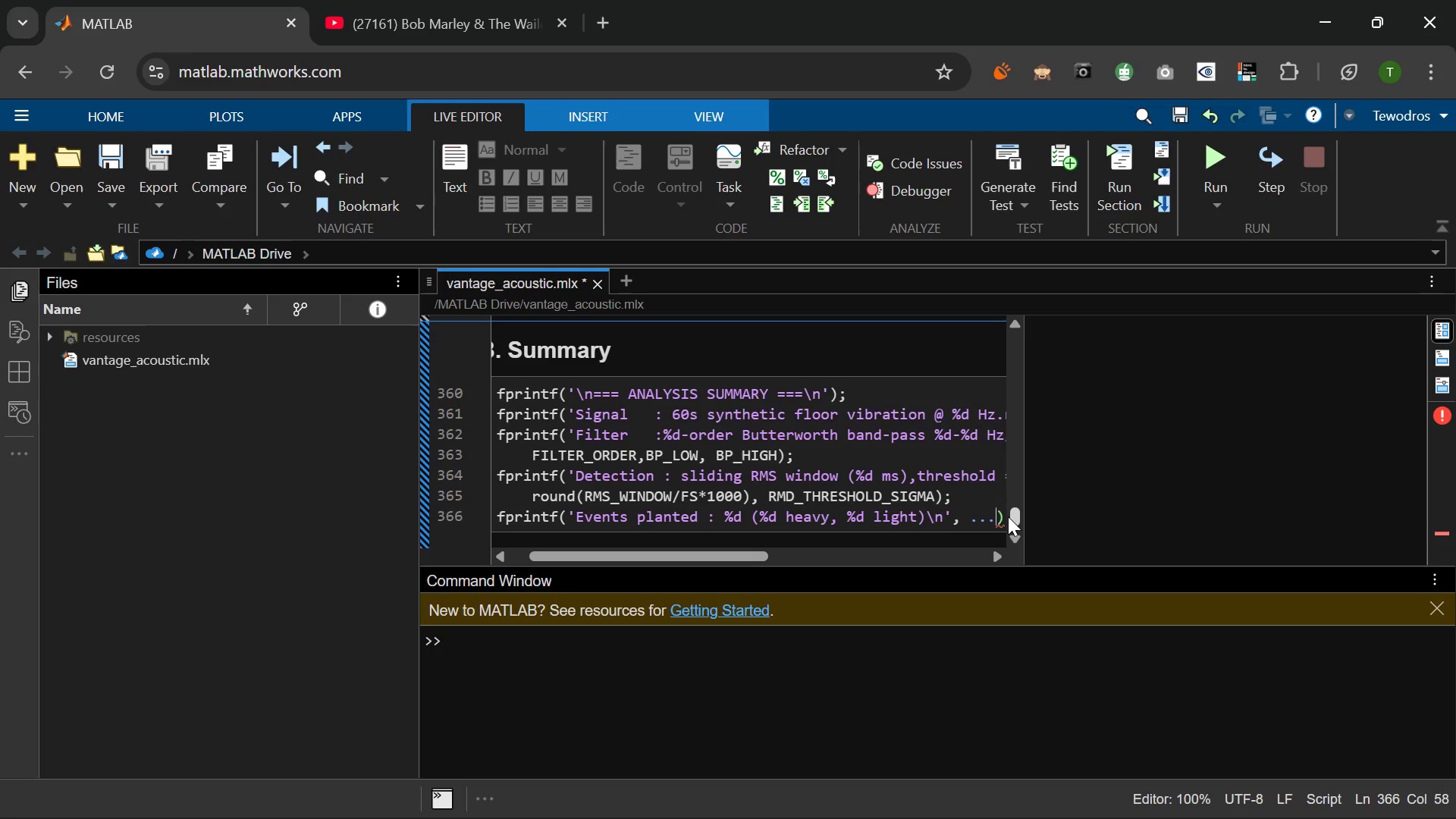 
key(Enter)
 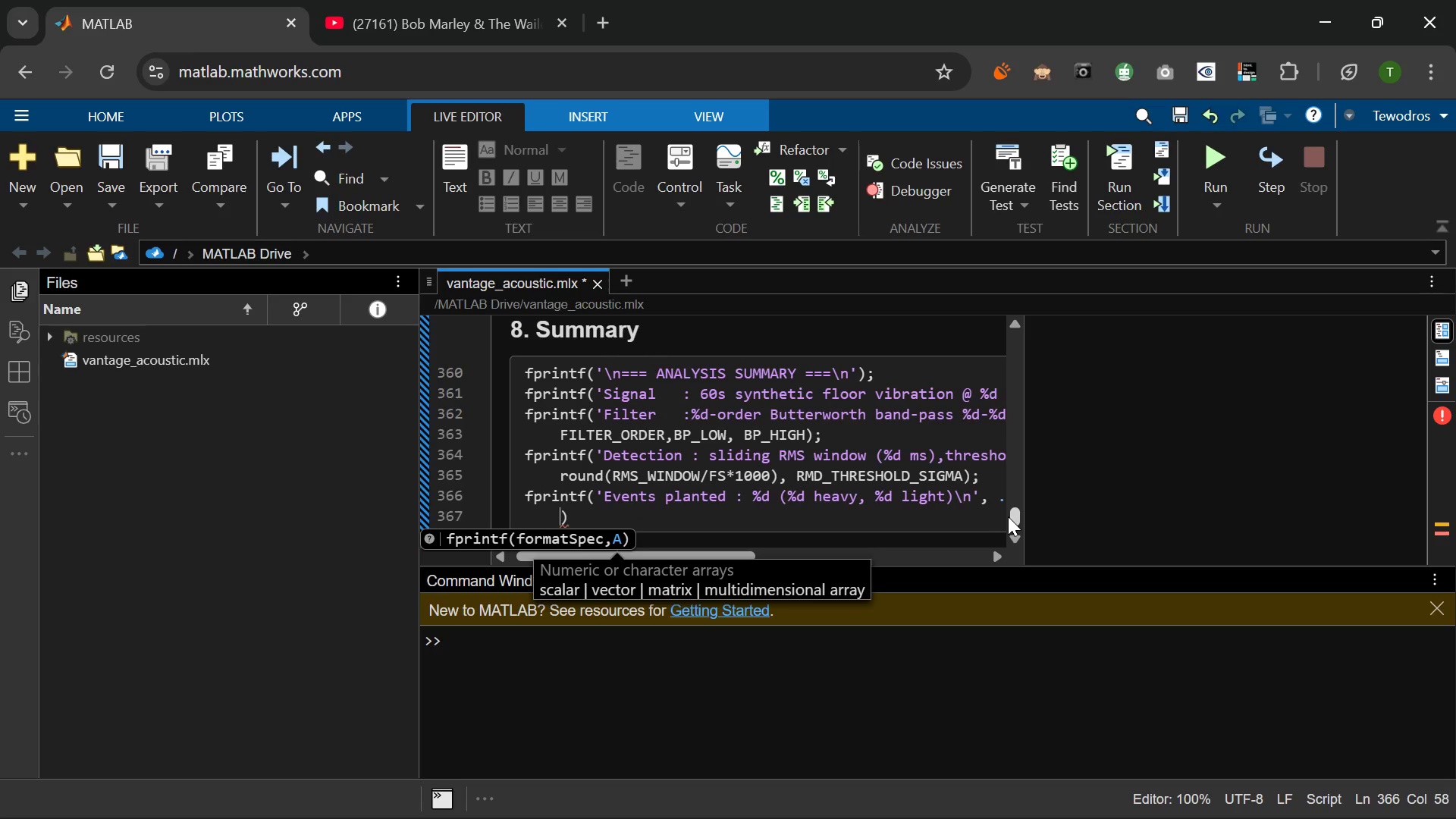 
key(Shift+N)
 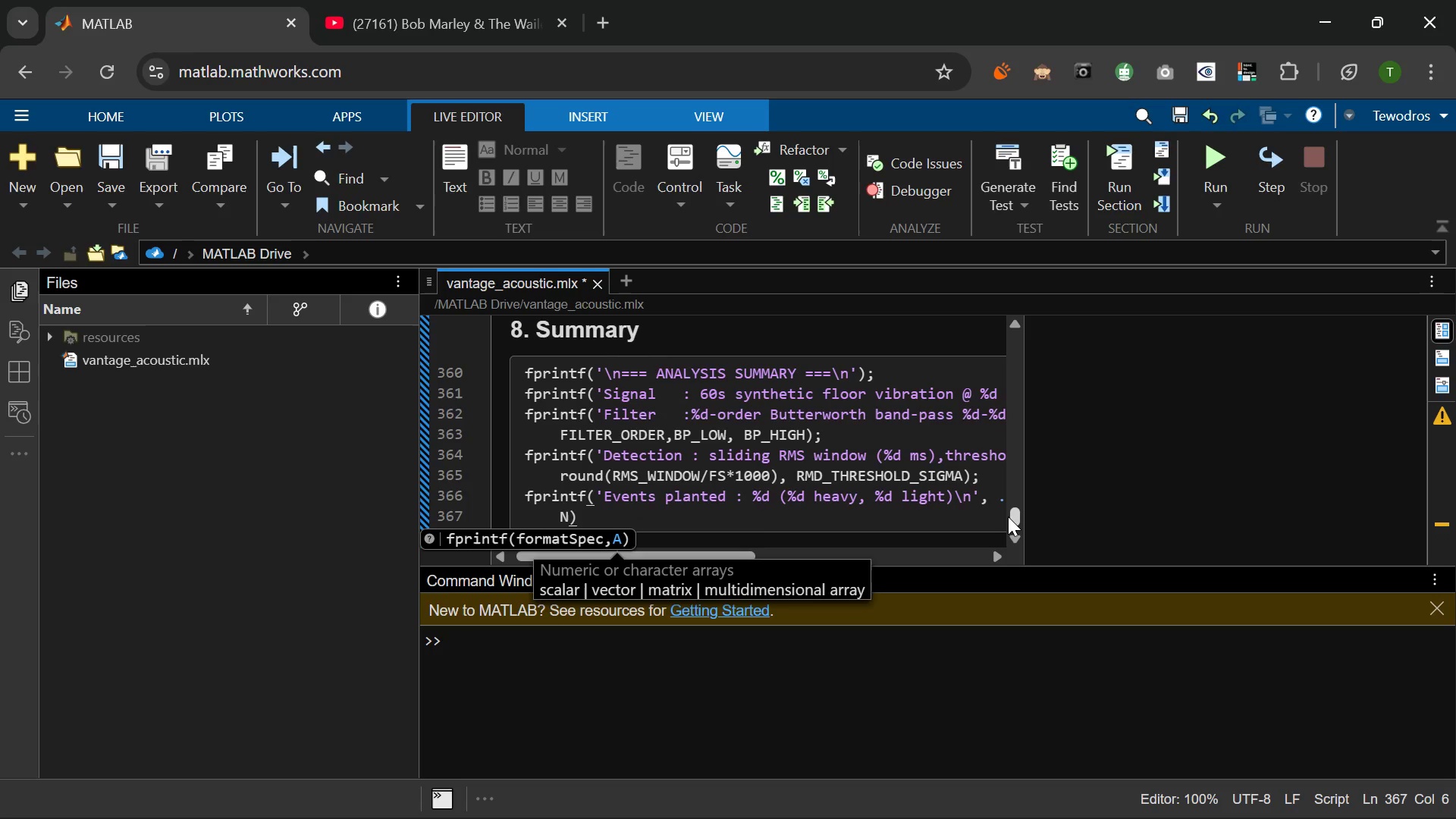 
key(Shift+Minus)
 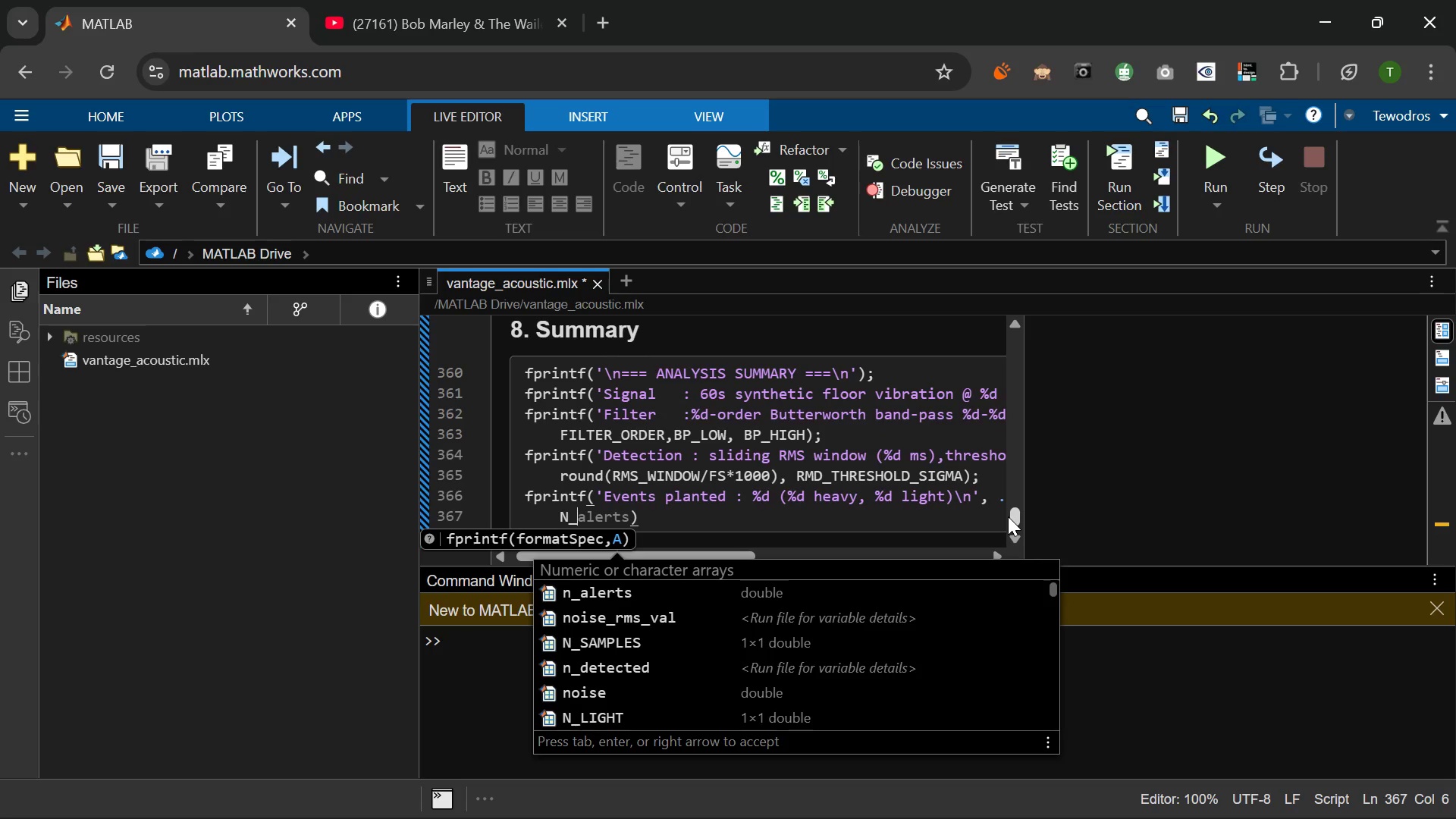 
key(Shift+H)
 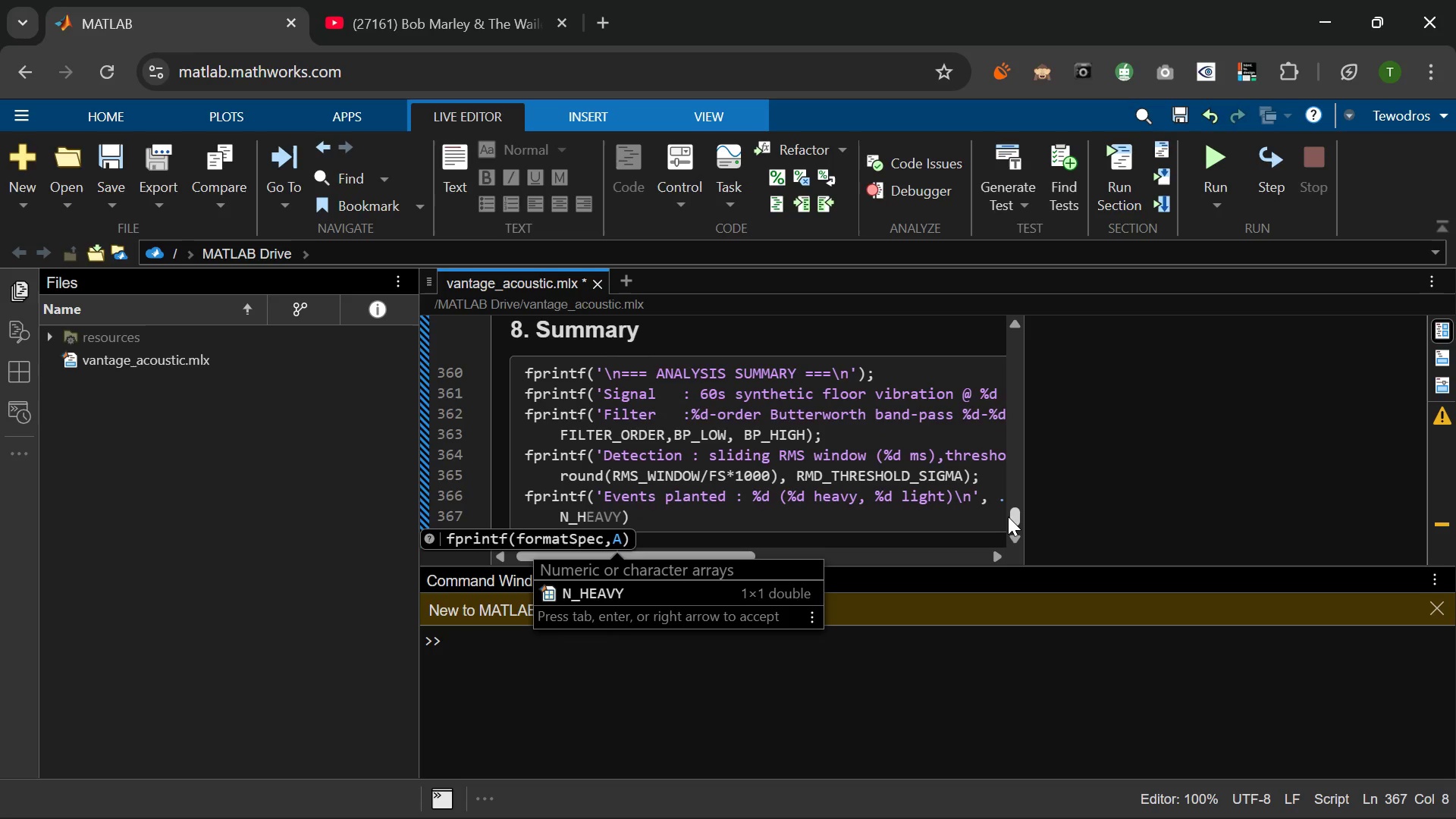 
key(Tab)
 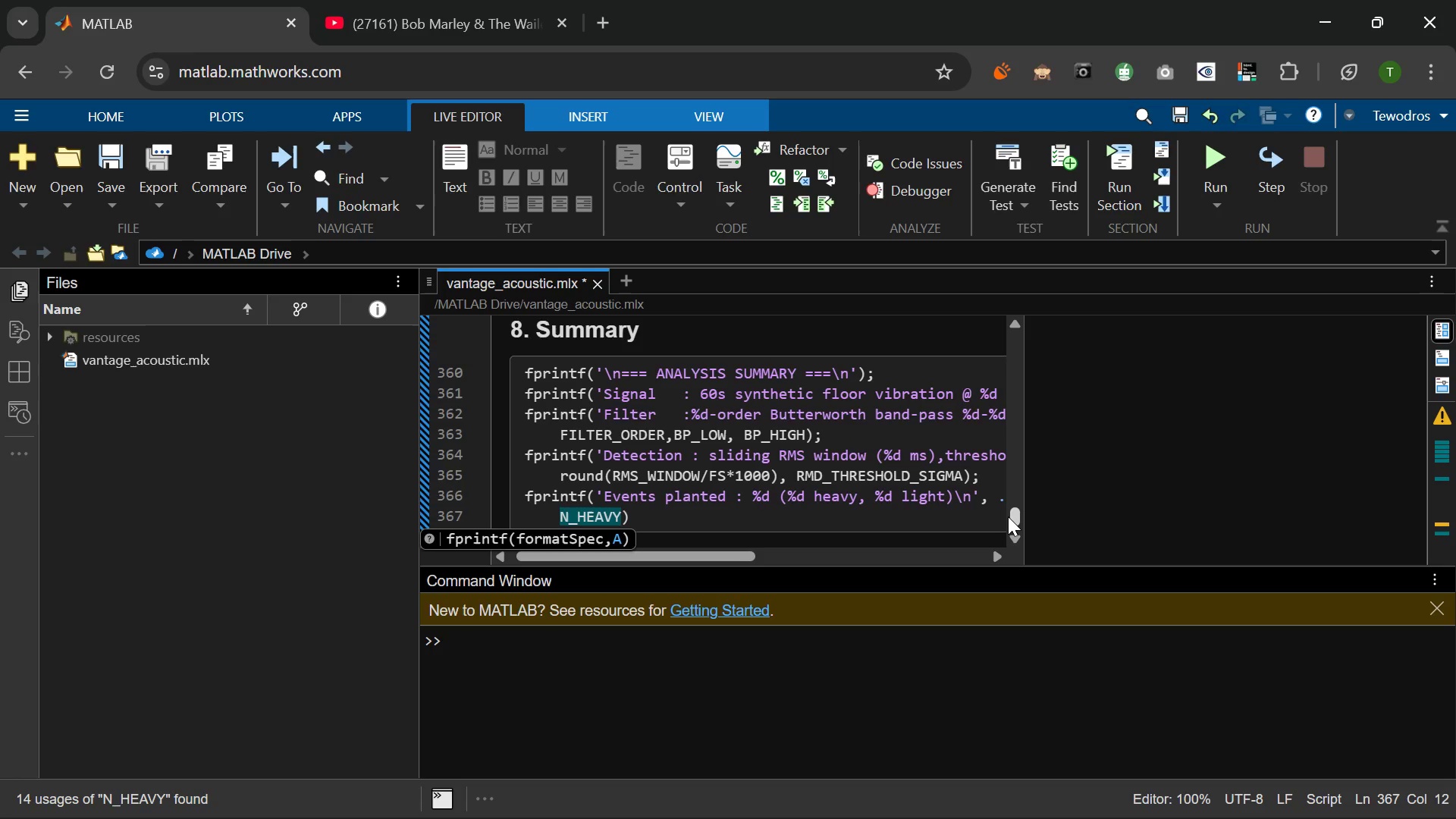 
key(Space)
 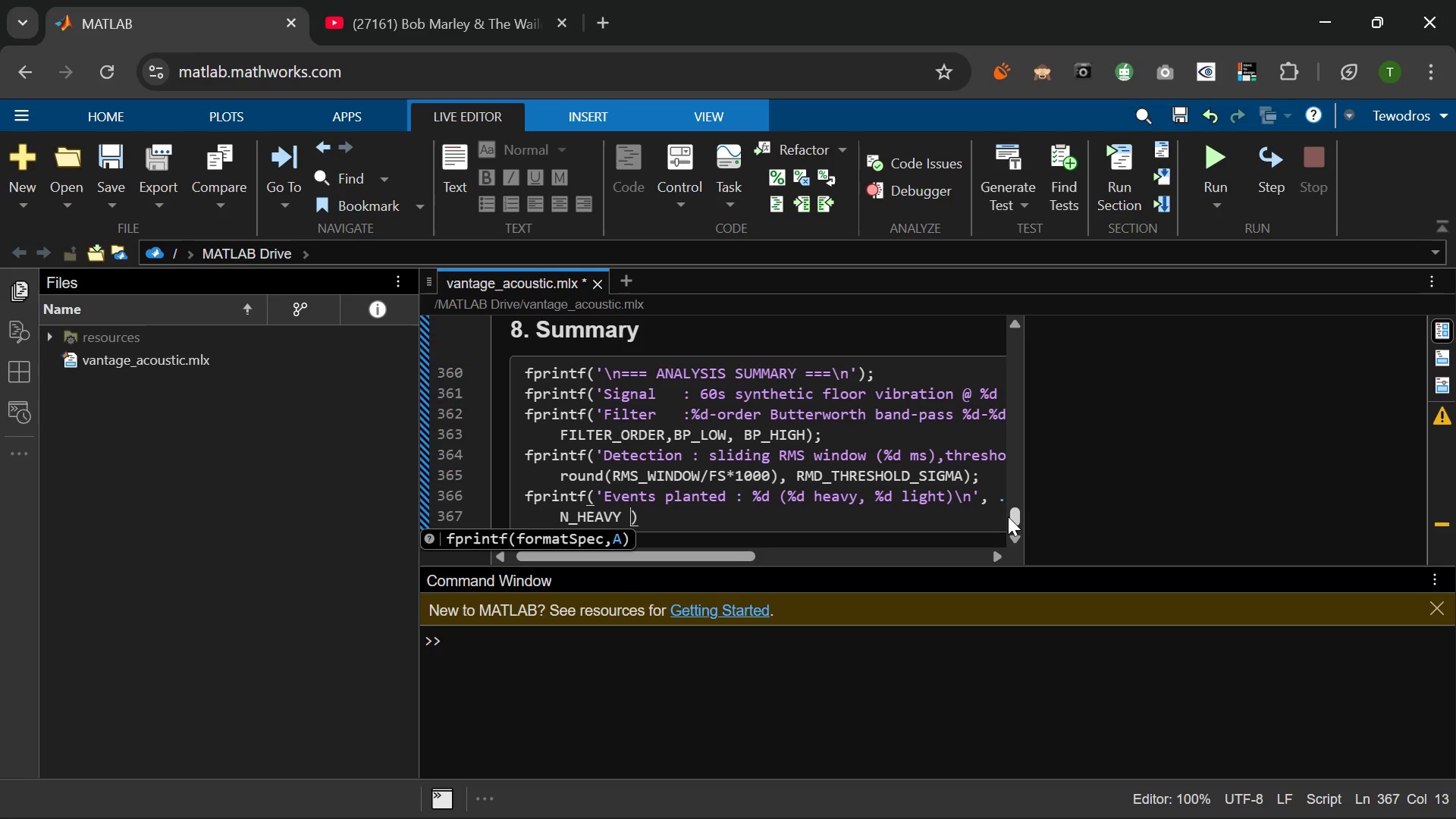 
key(Shift+Equal)
 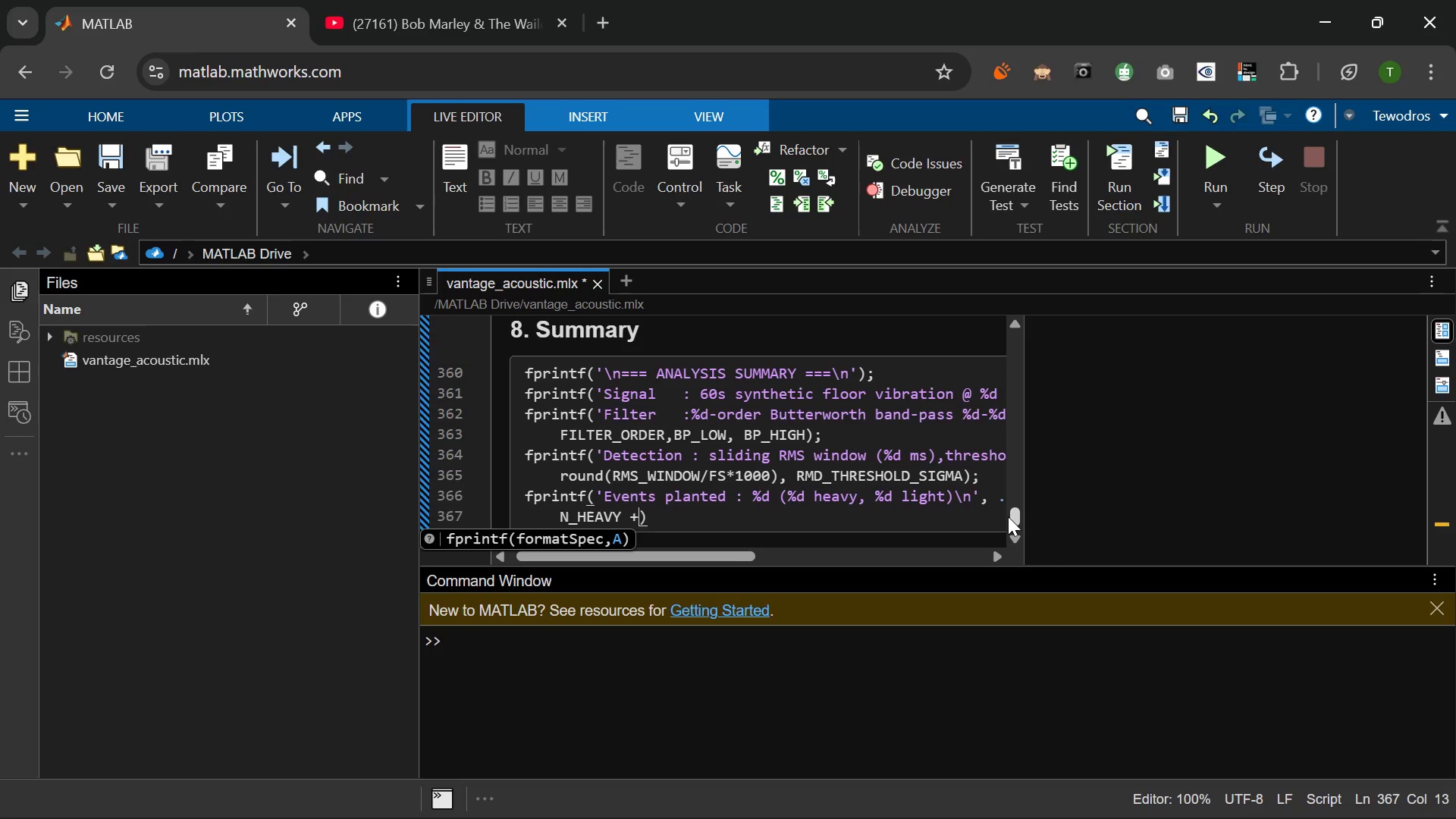 
key(Space)
 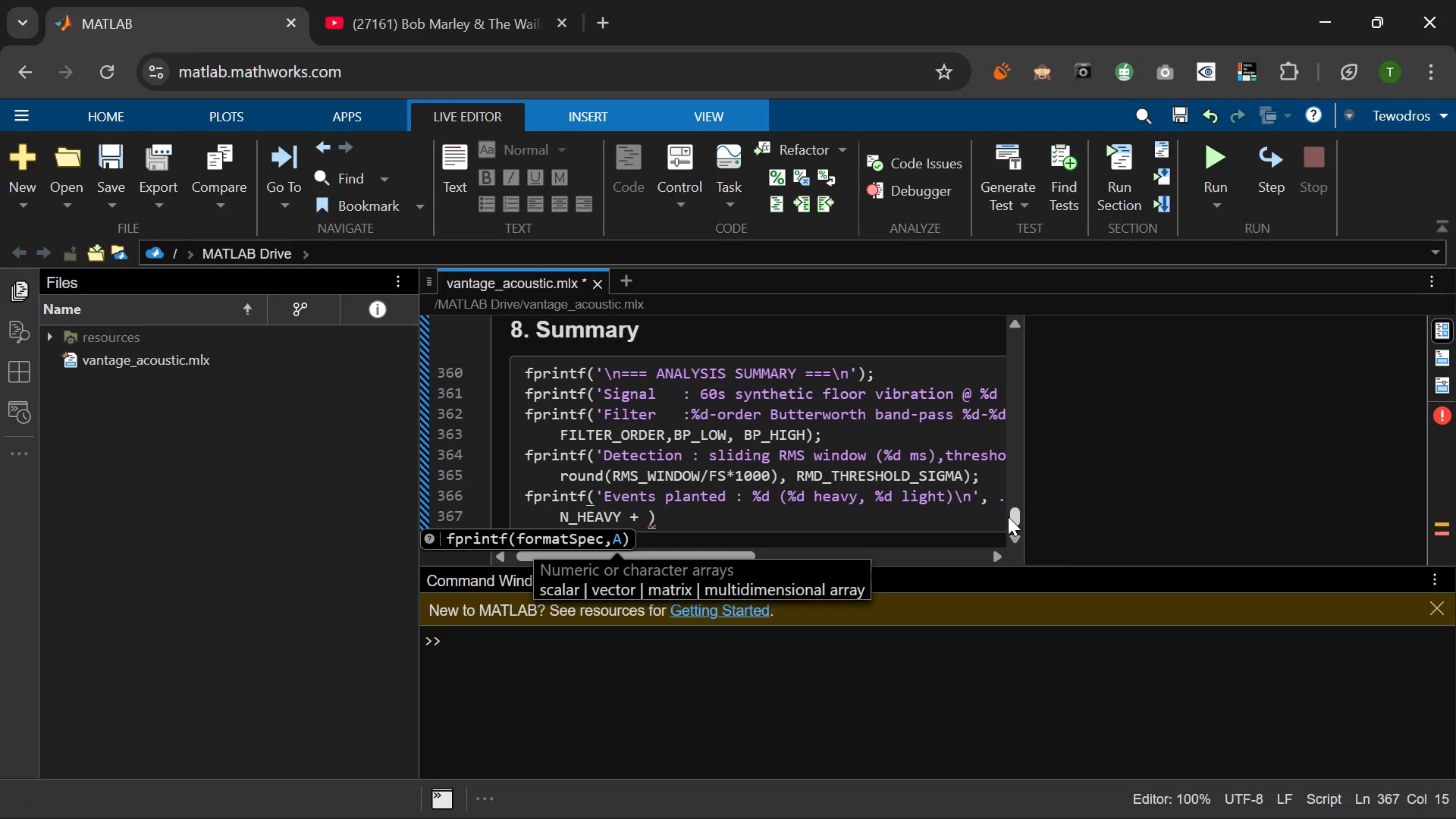 
key(Shift+N)
 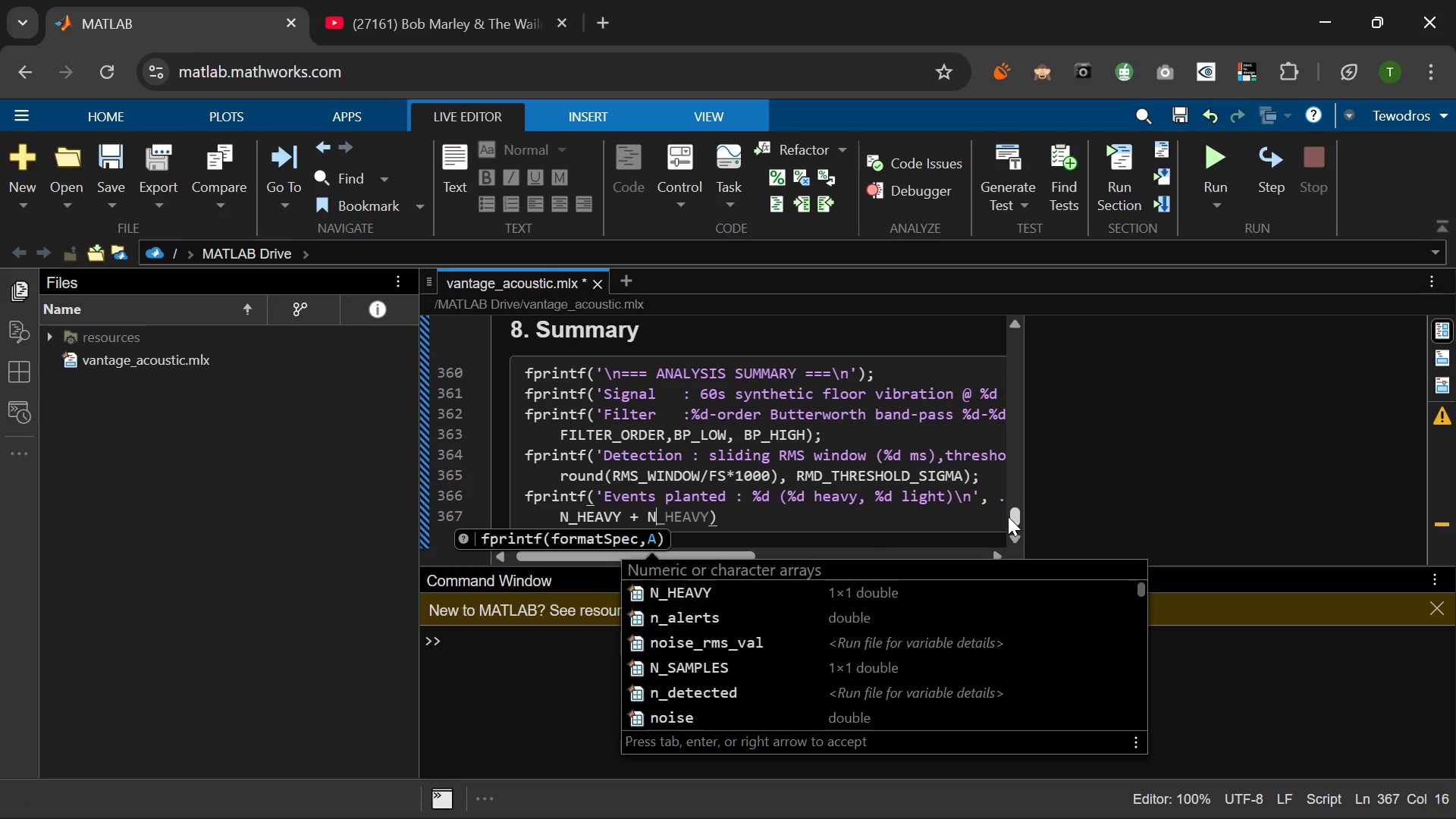 
key(Shift+Minus)
 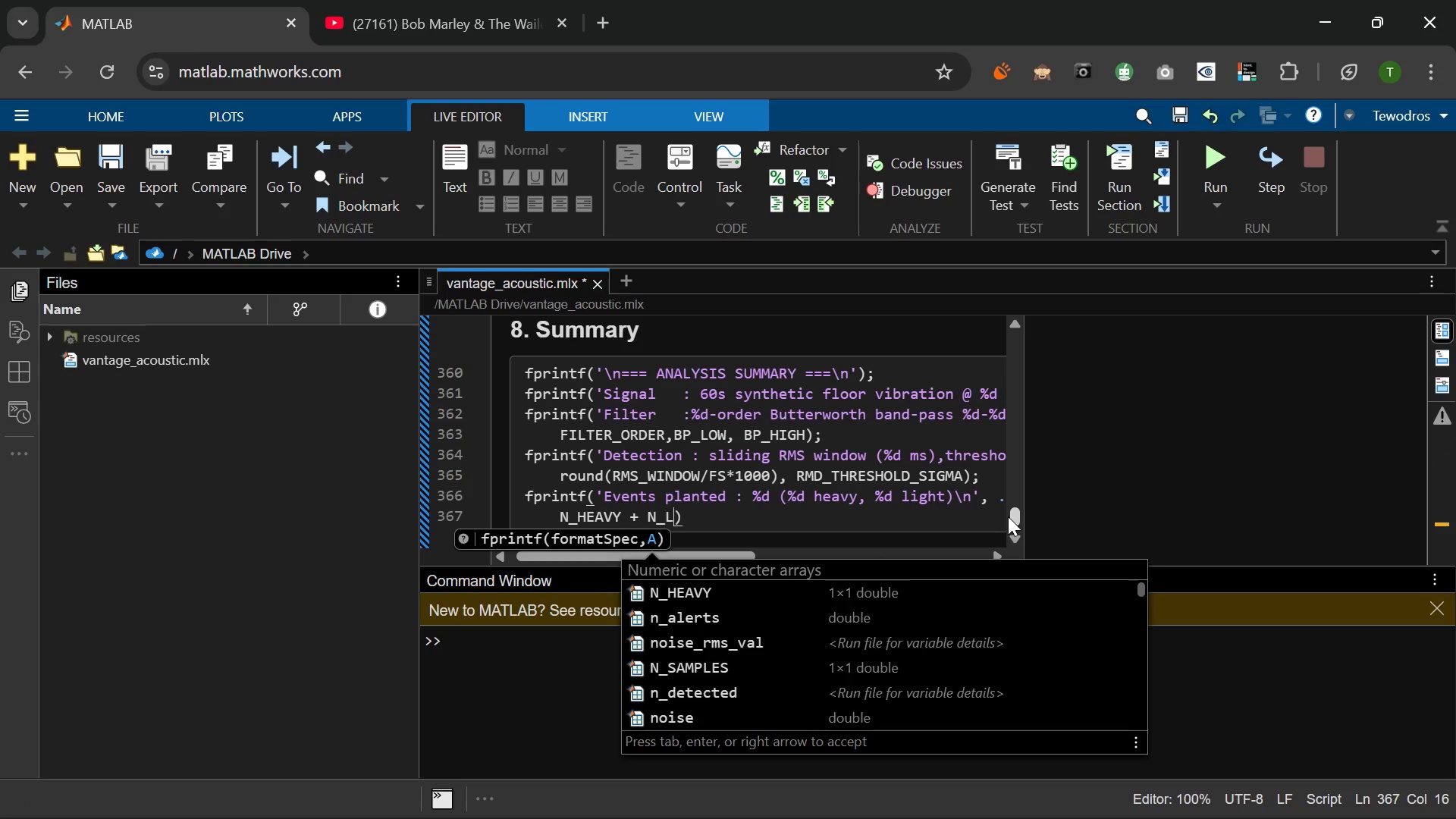 
key(Shift+L)
 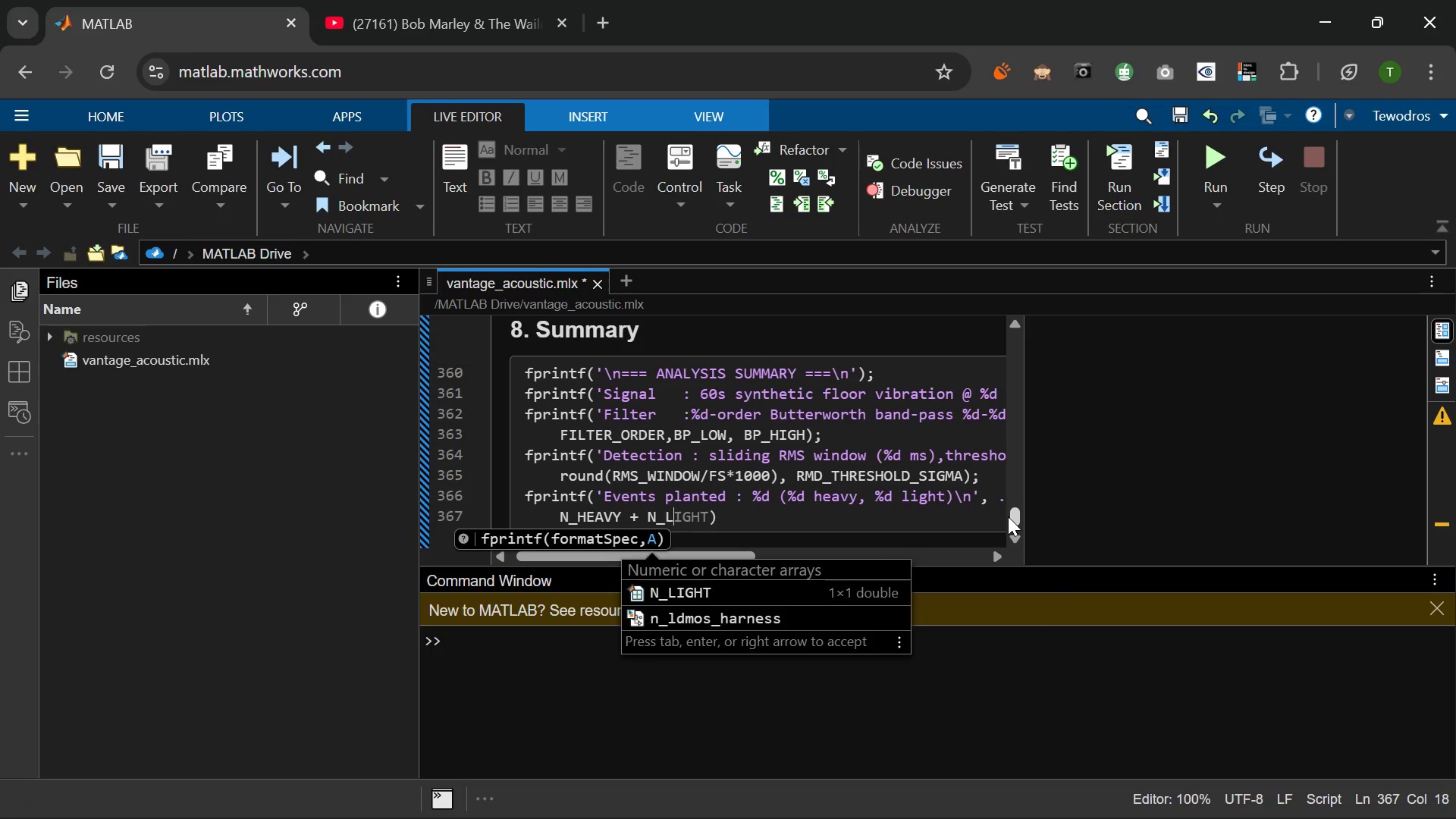 
key(Tab)
 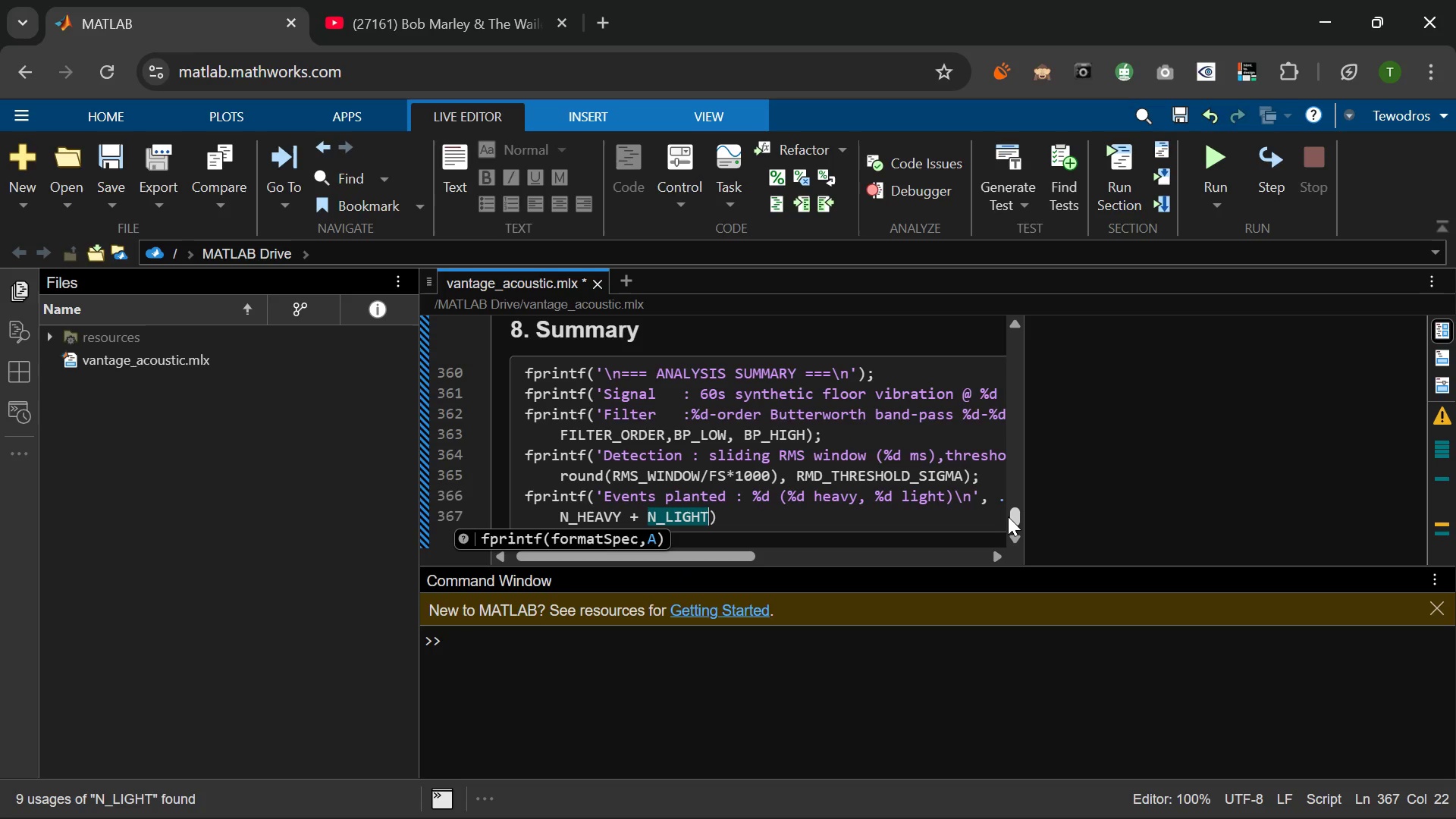 
key(Comma)
 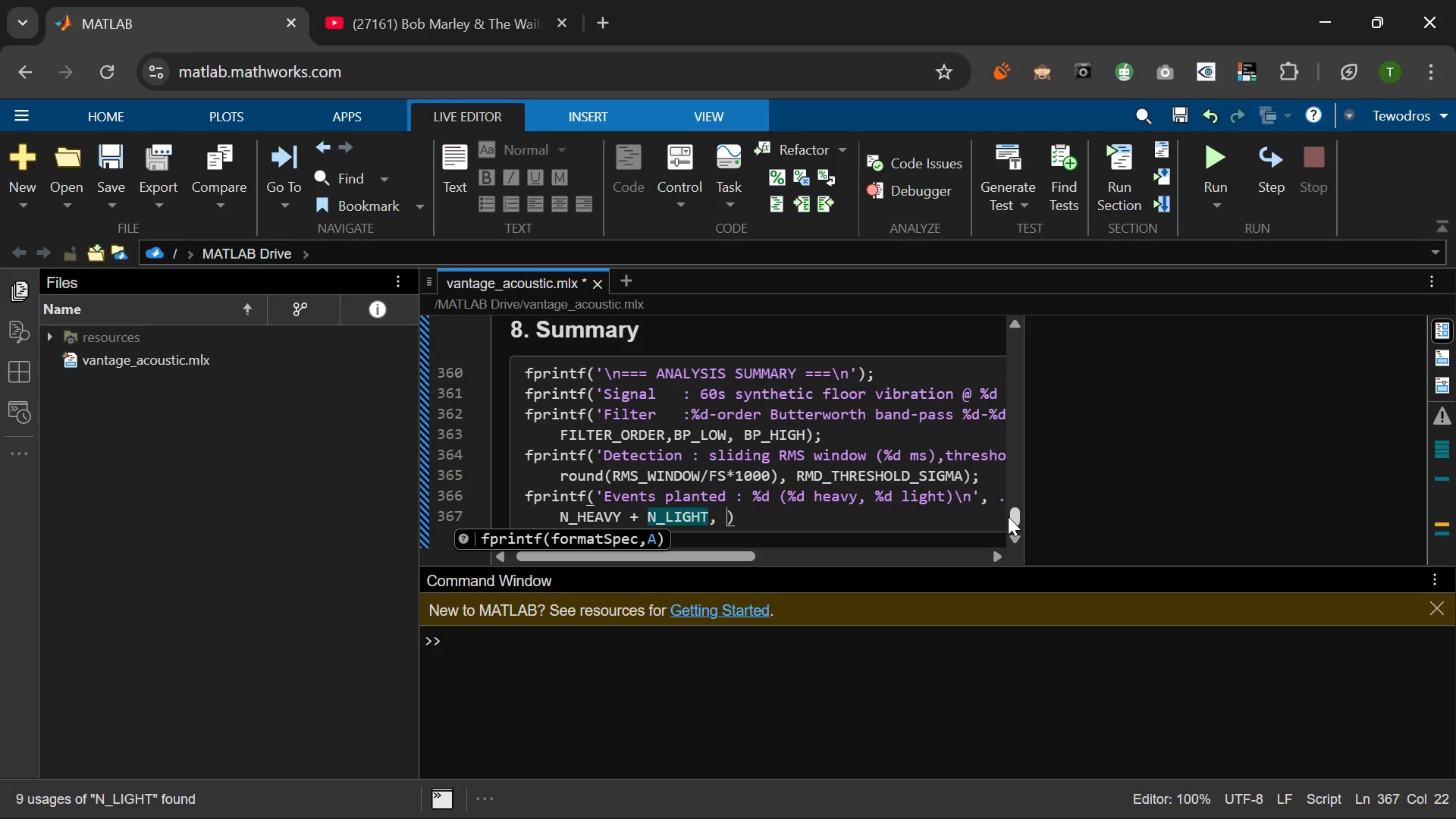 
key(Space)
 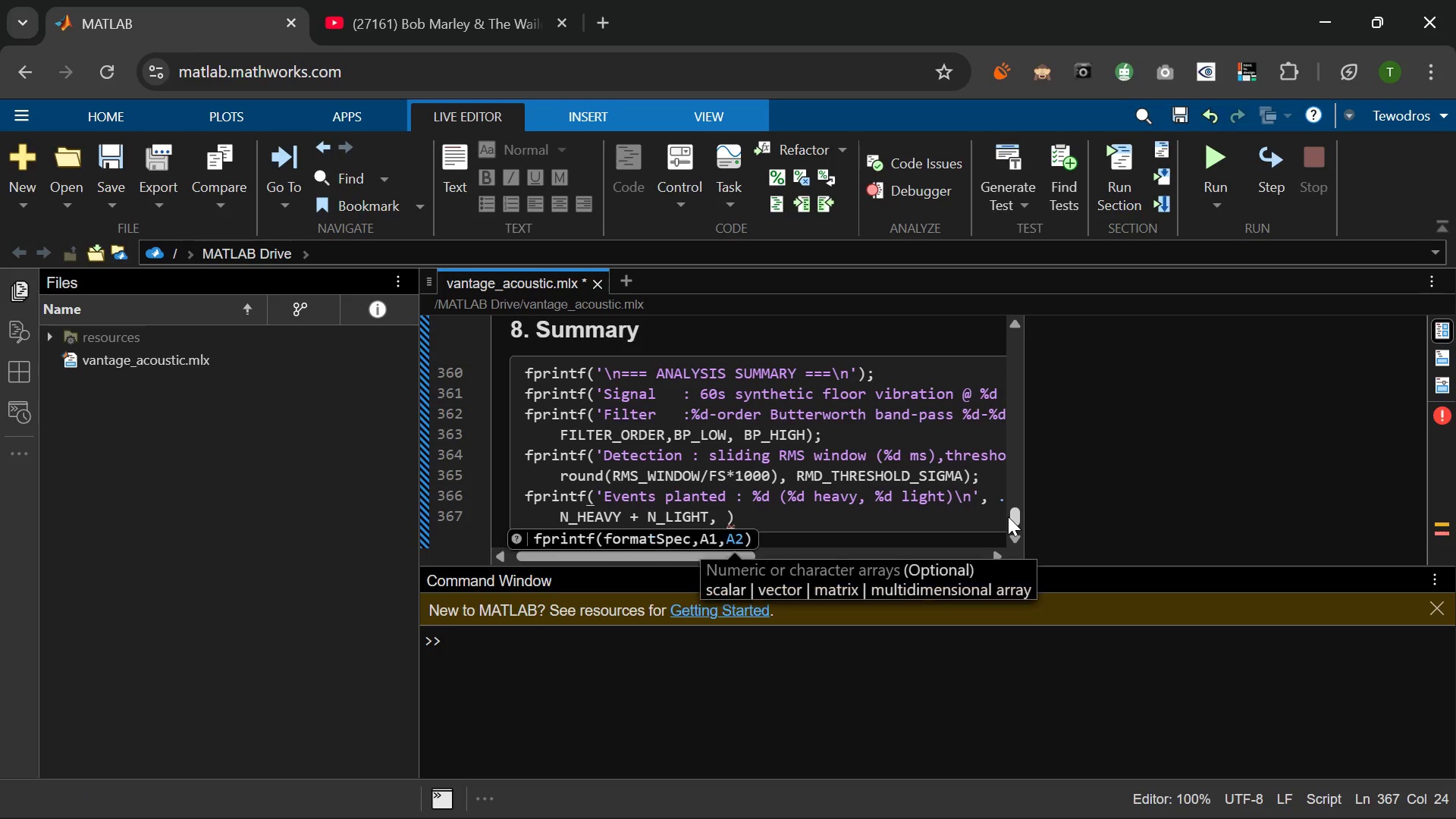 
key(Shift+N)
 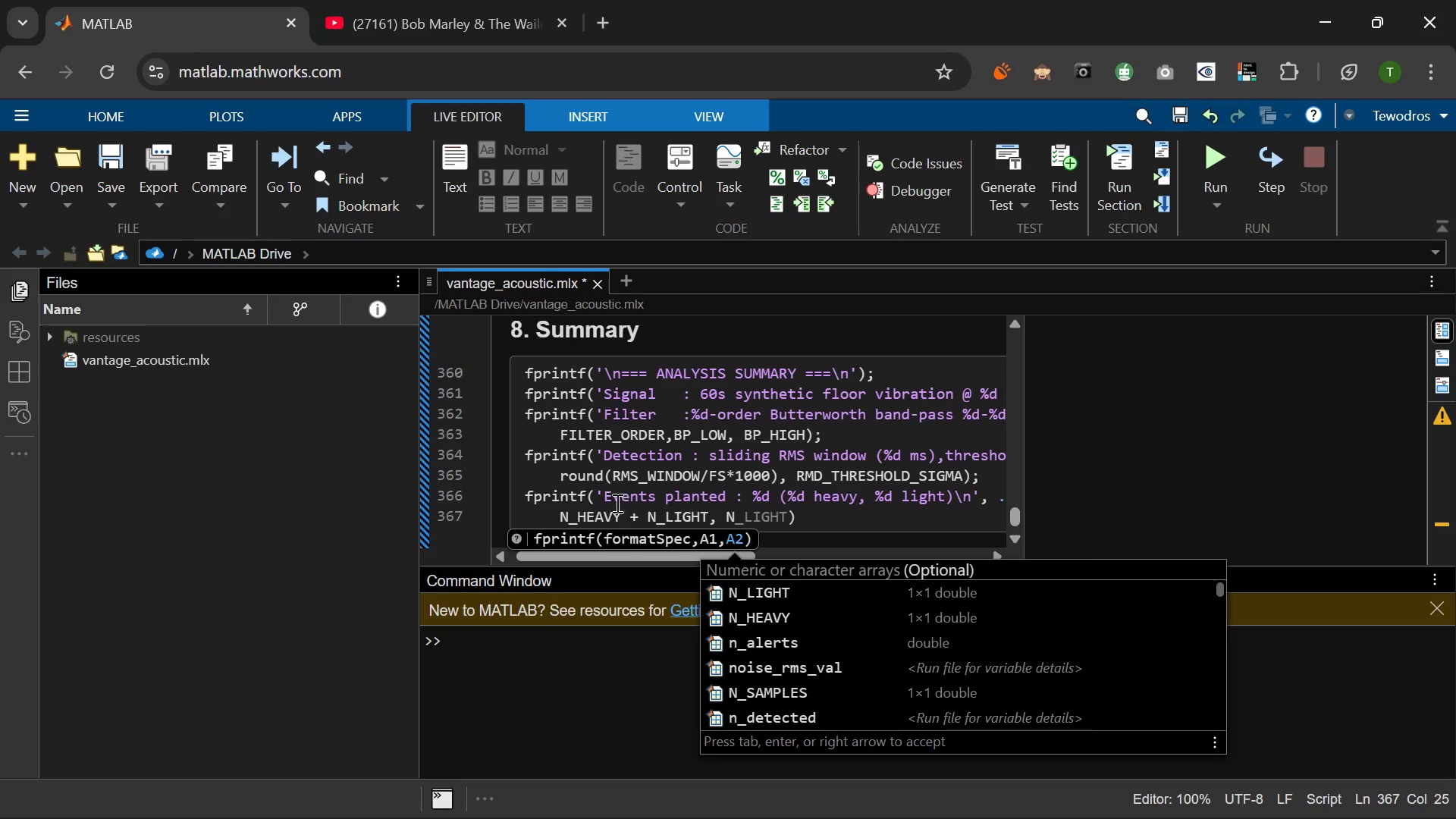 
left_click([799, 617])
 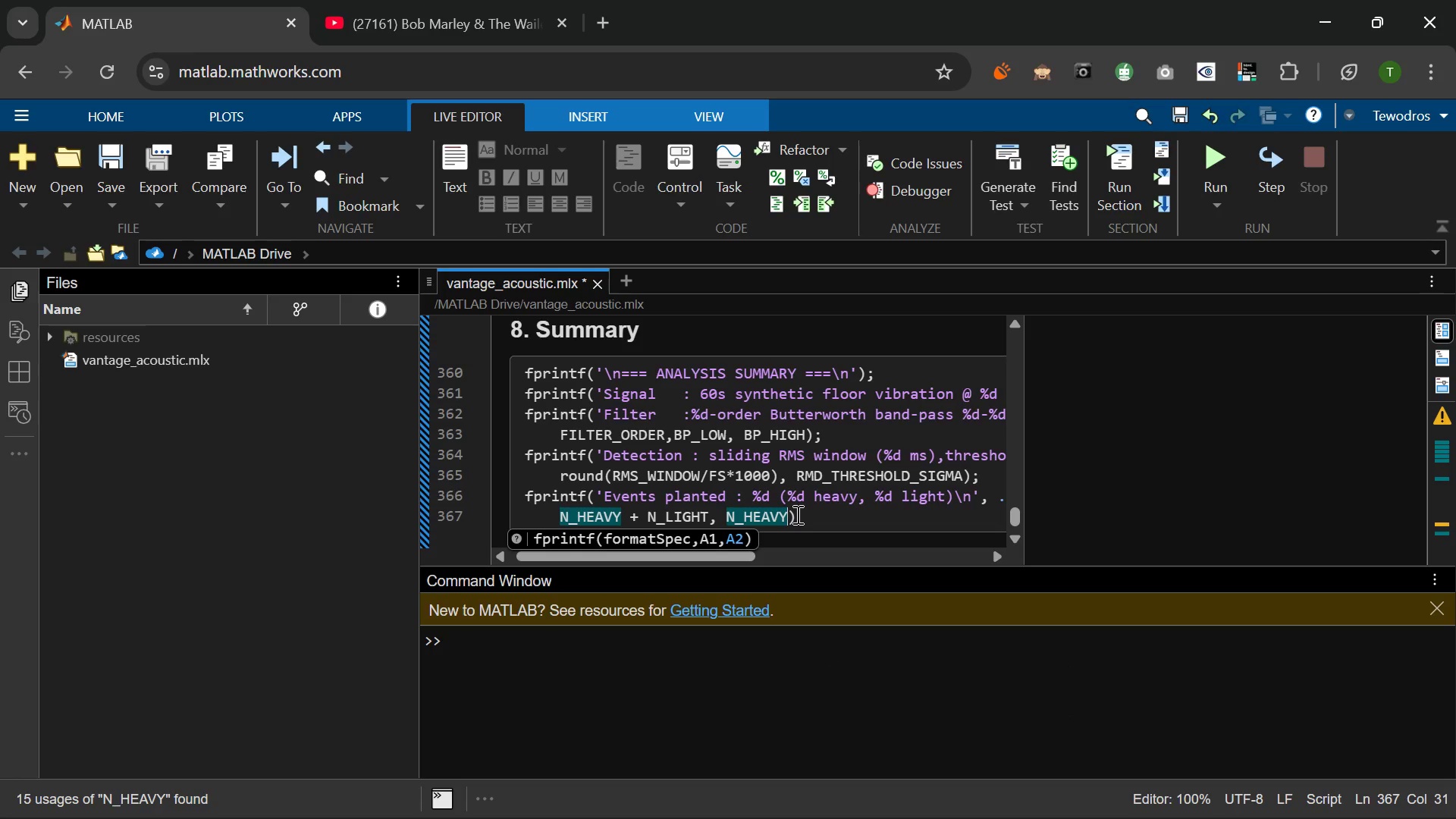 
key(Comma)
 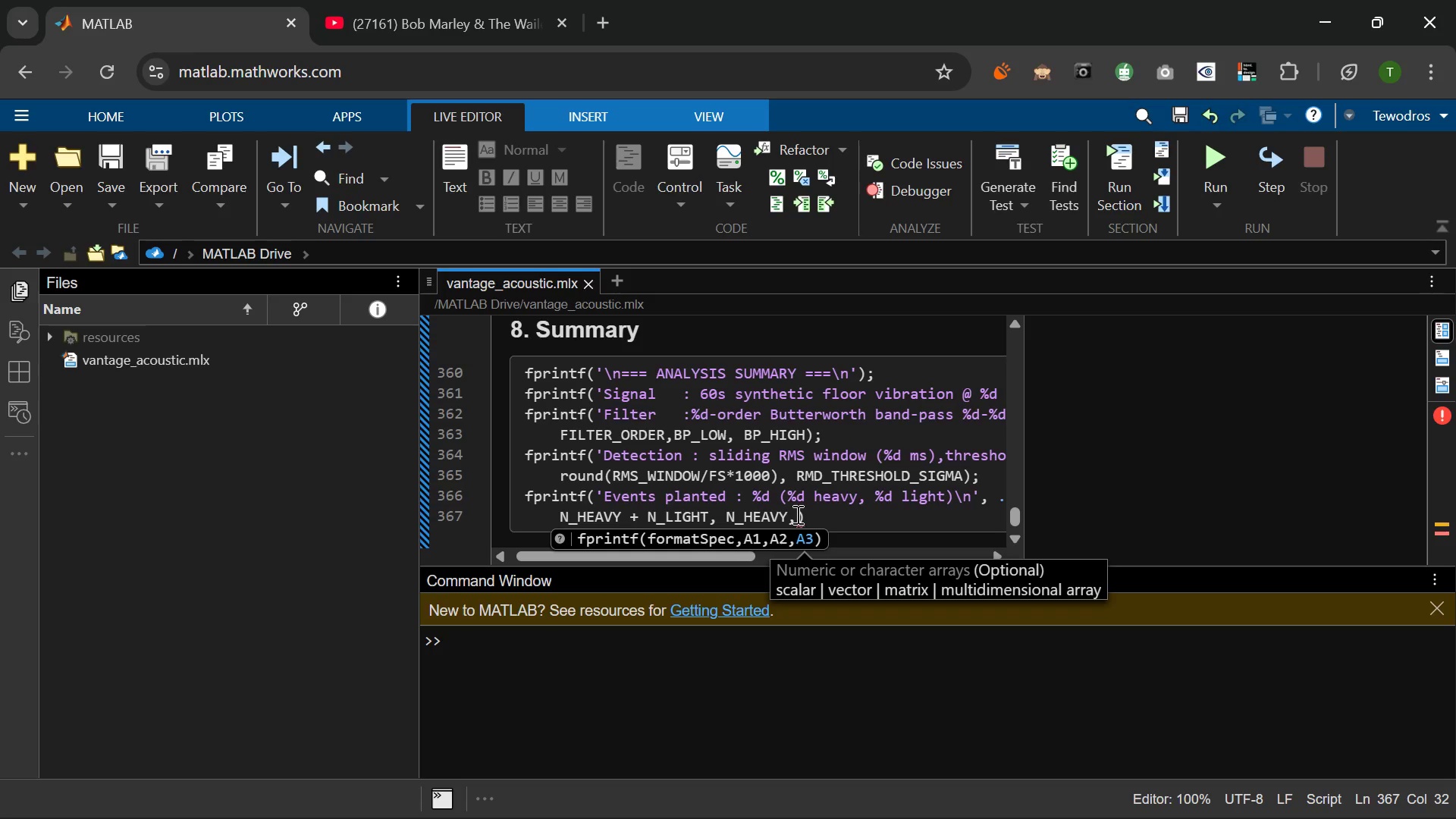 
wait(10.83)
 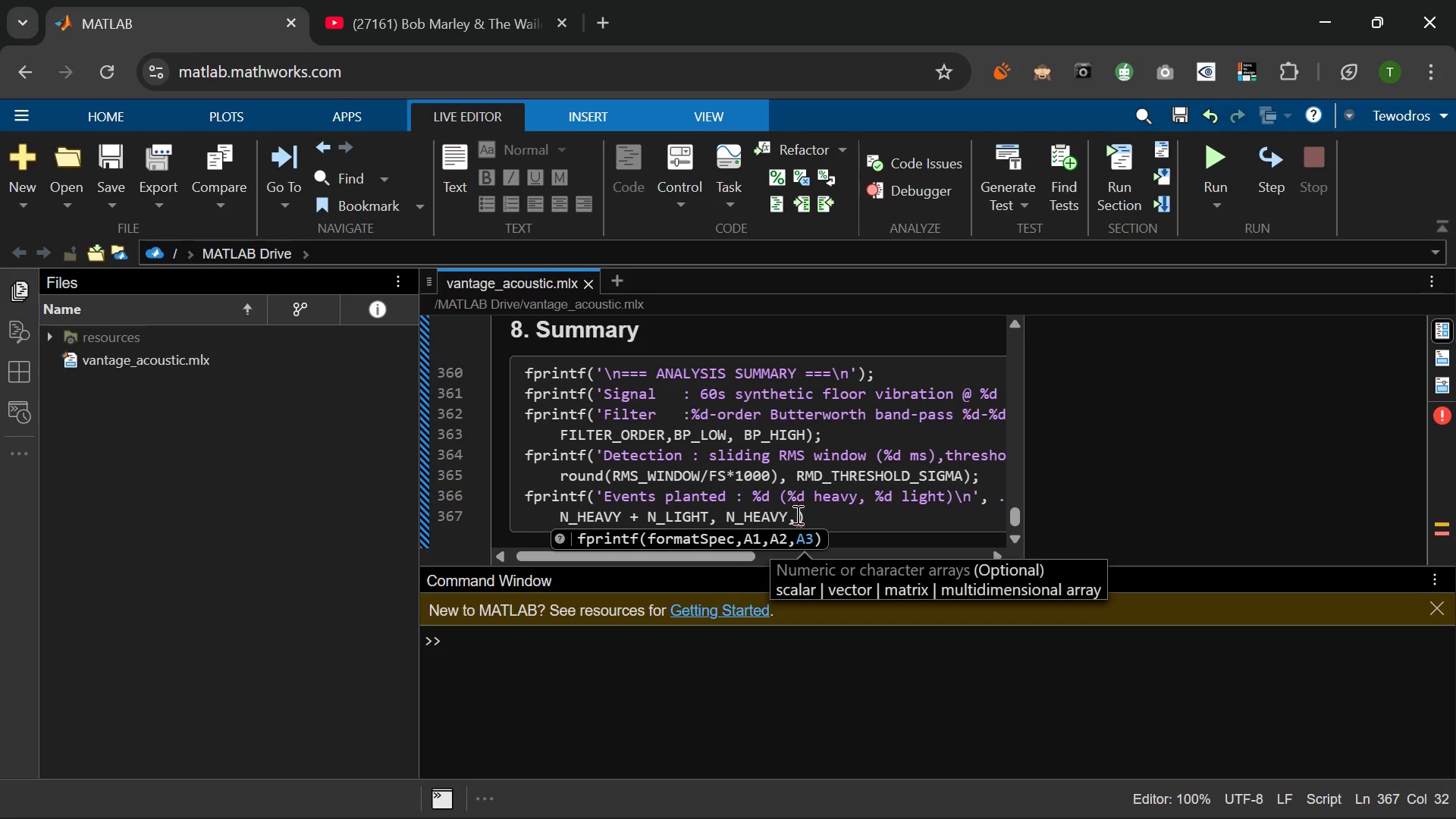 
key(Space)
 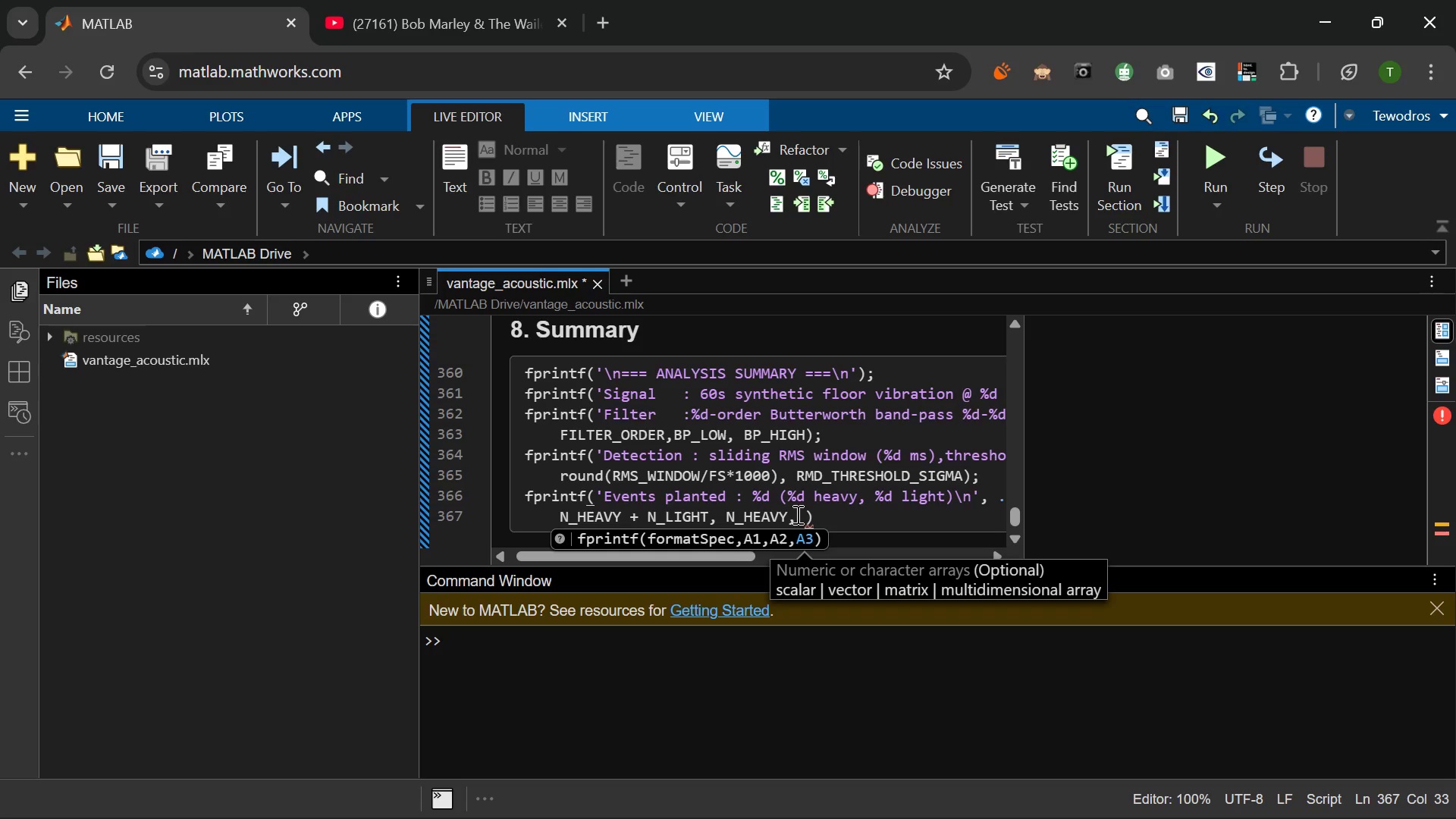 
key(Shift+ShiftLeft)
 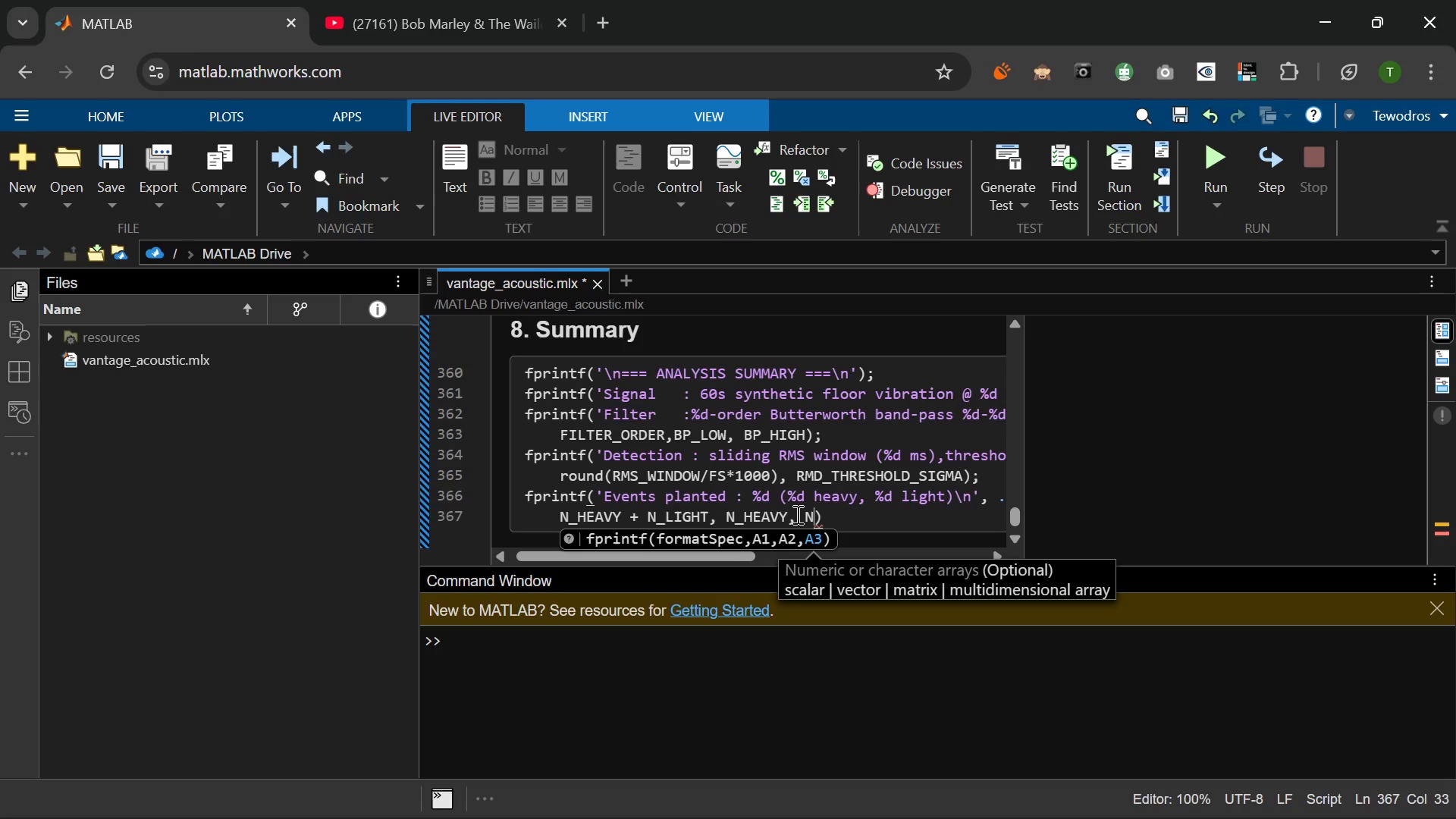 
key(Shift+N)
 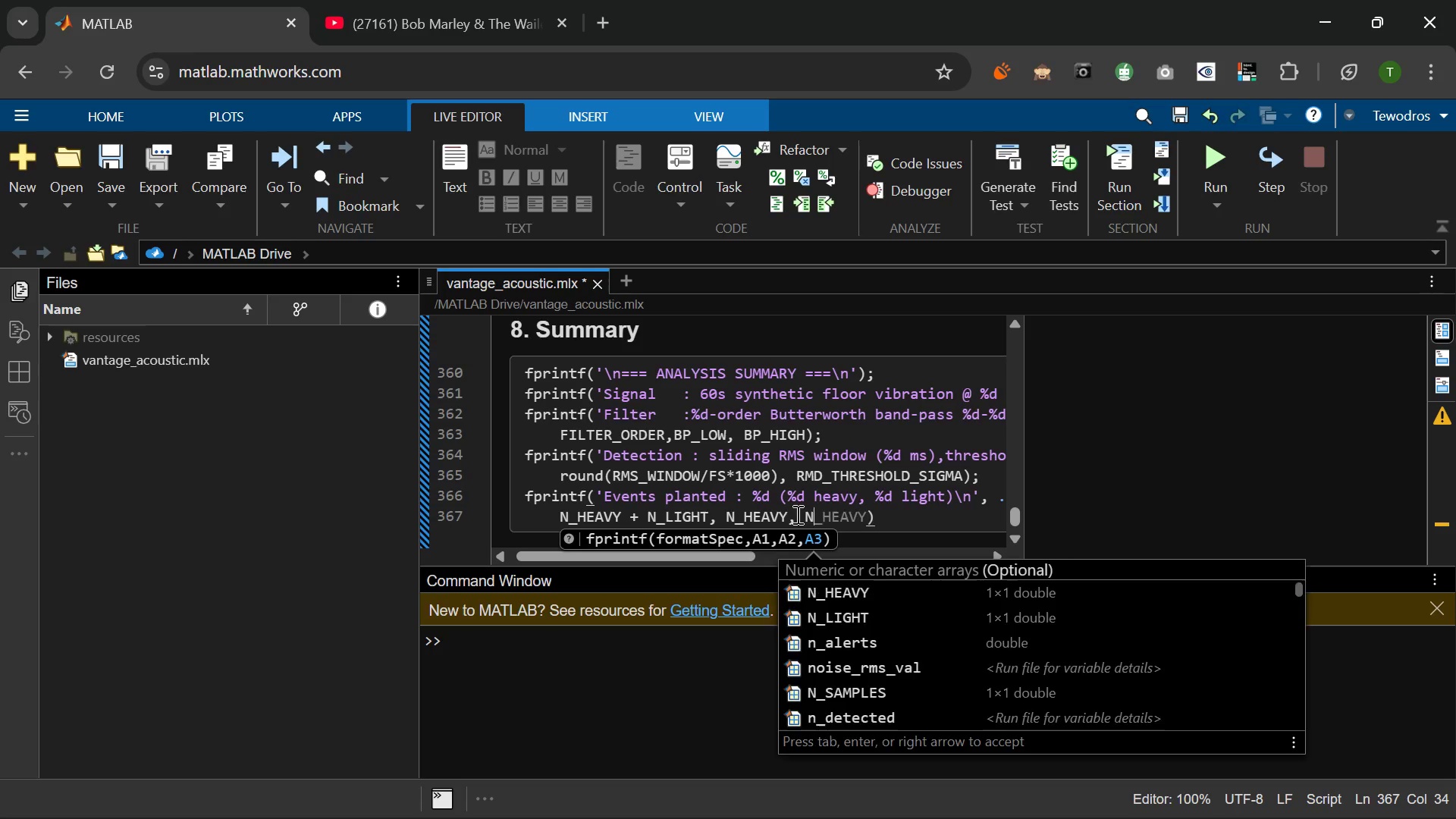 
key(Shift+Minus)
 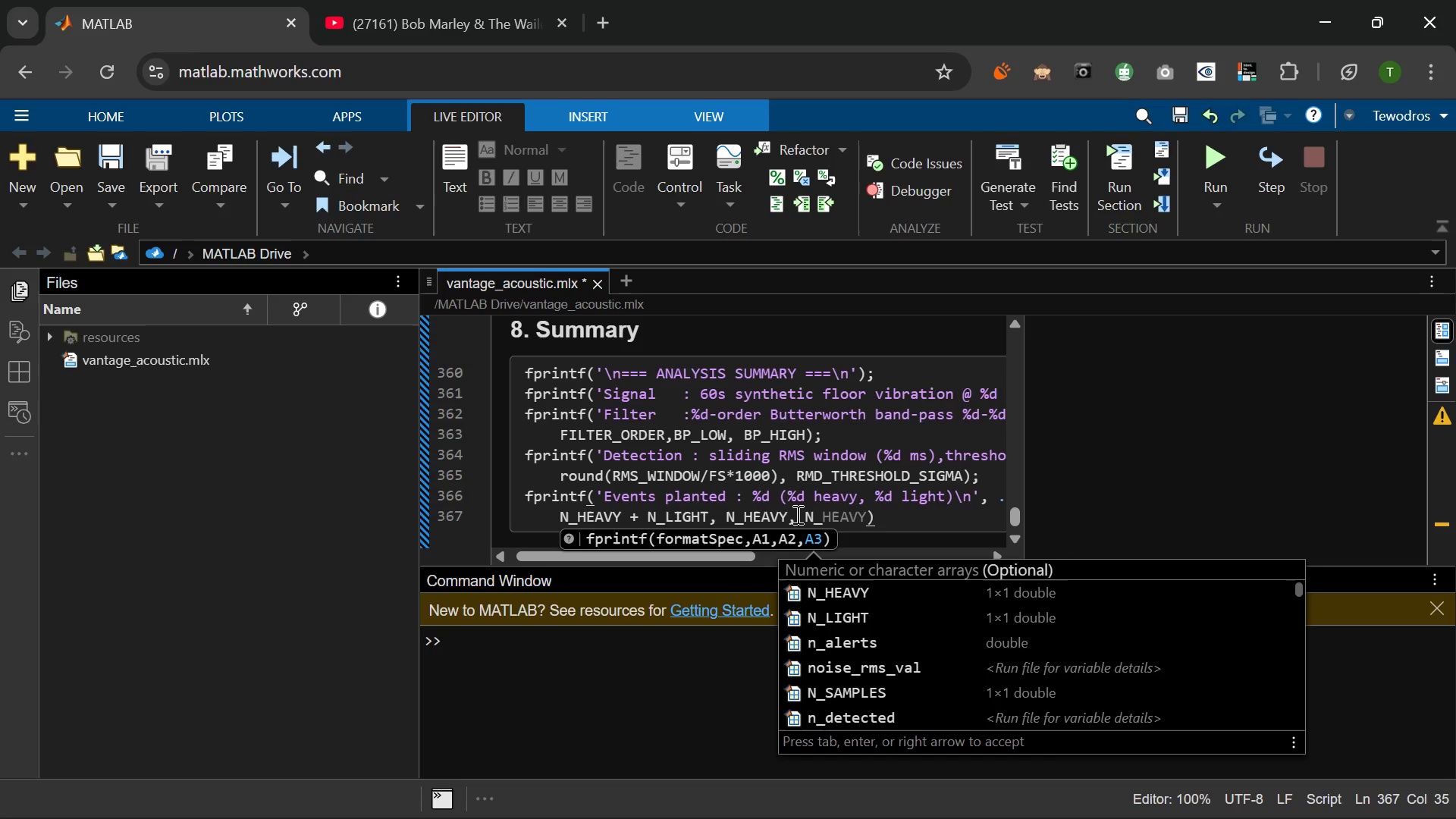 
key(Shift+L)
 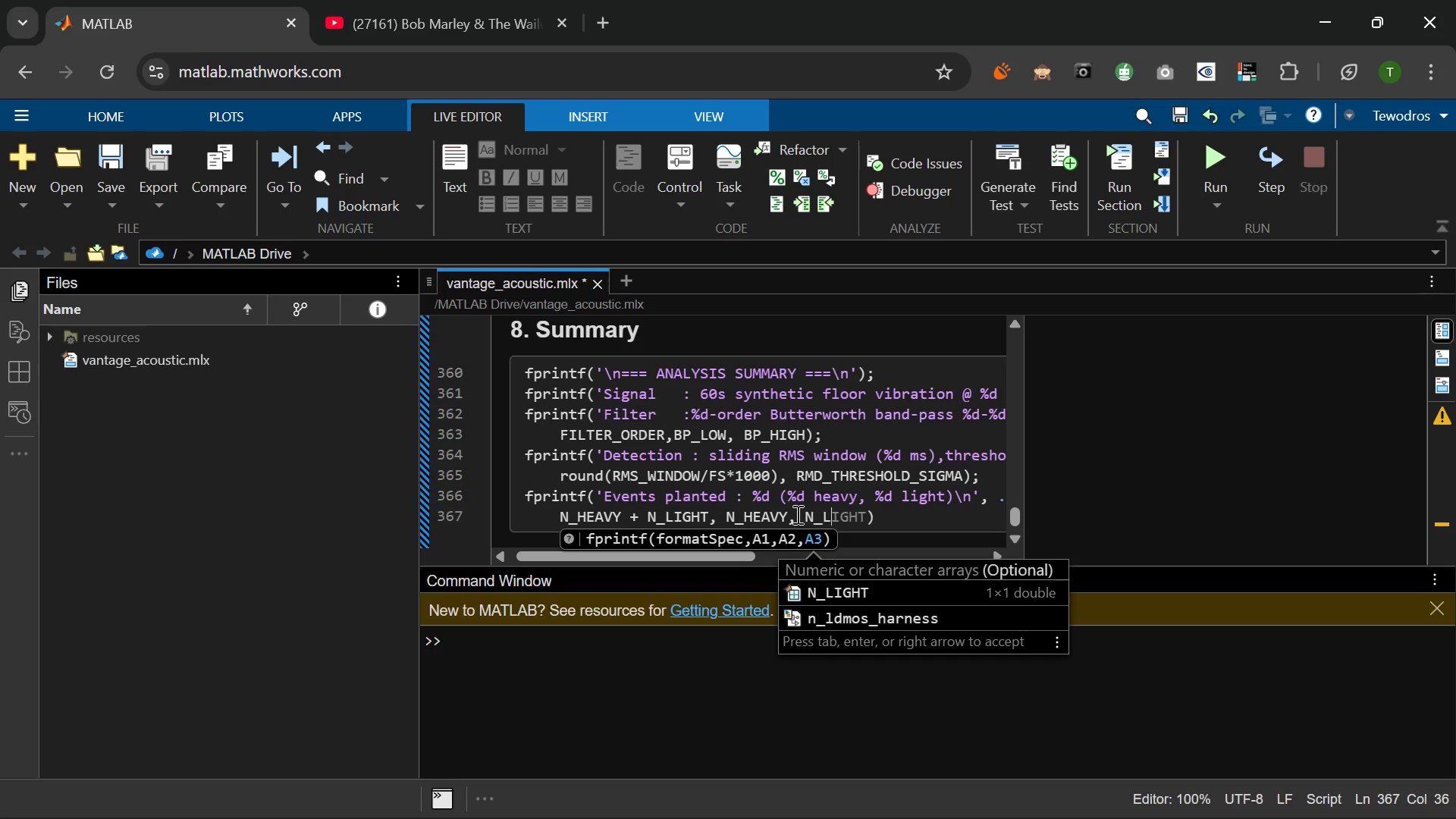 
key(Tab)
 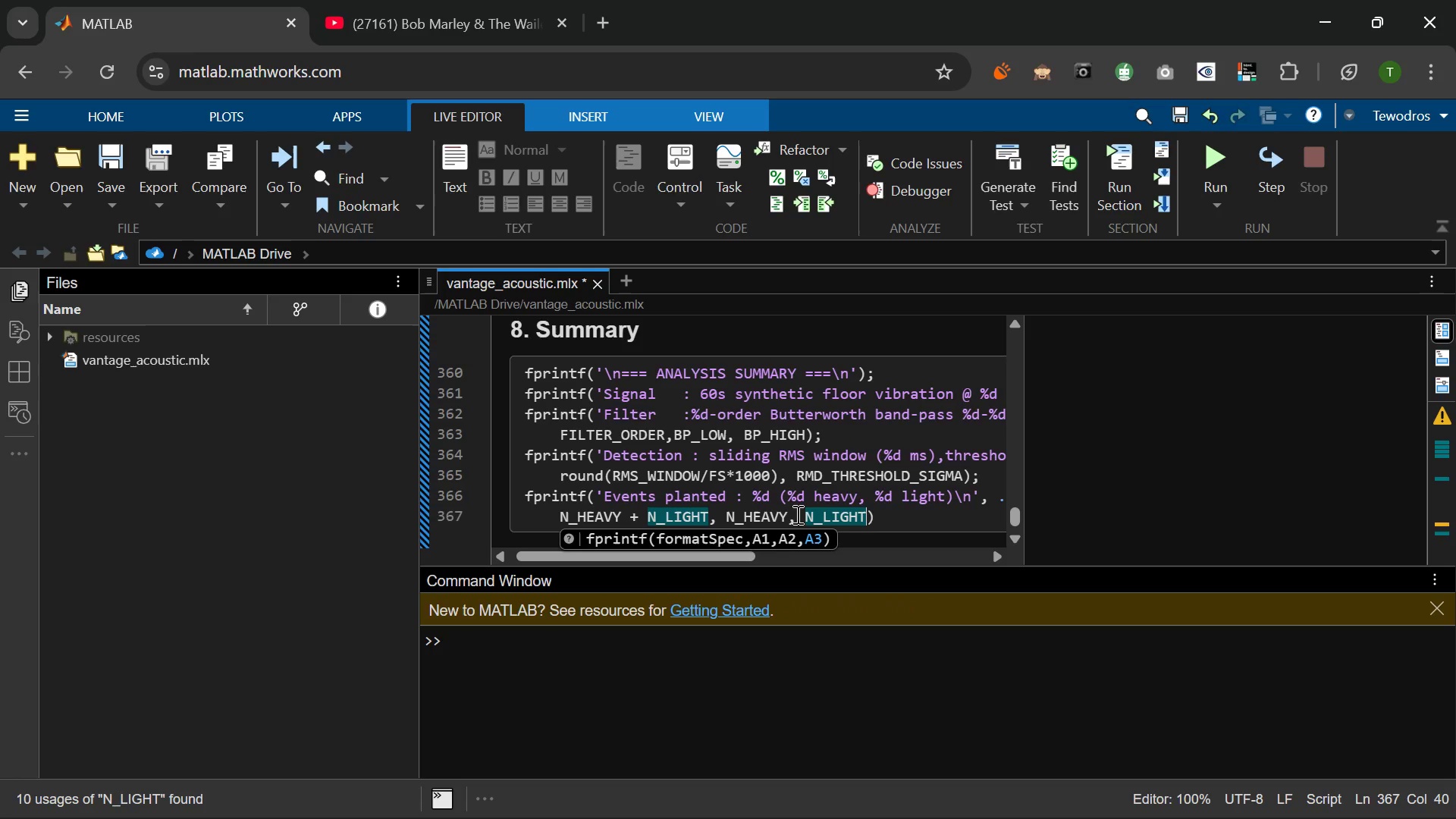 
key(ArrowRight)
 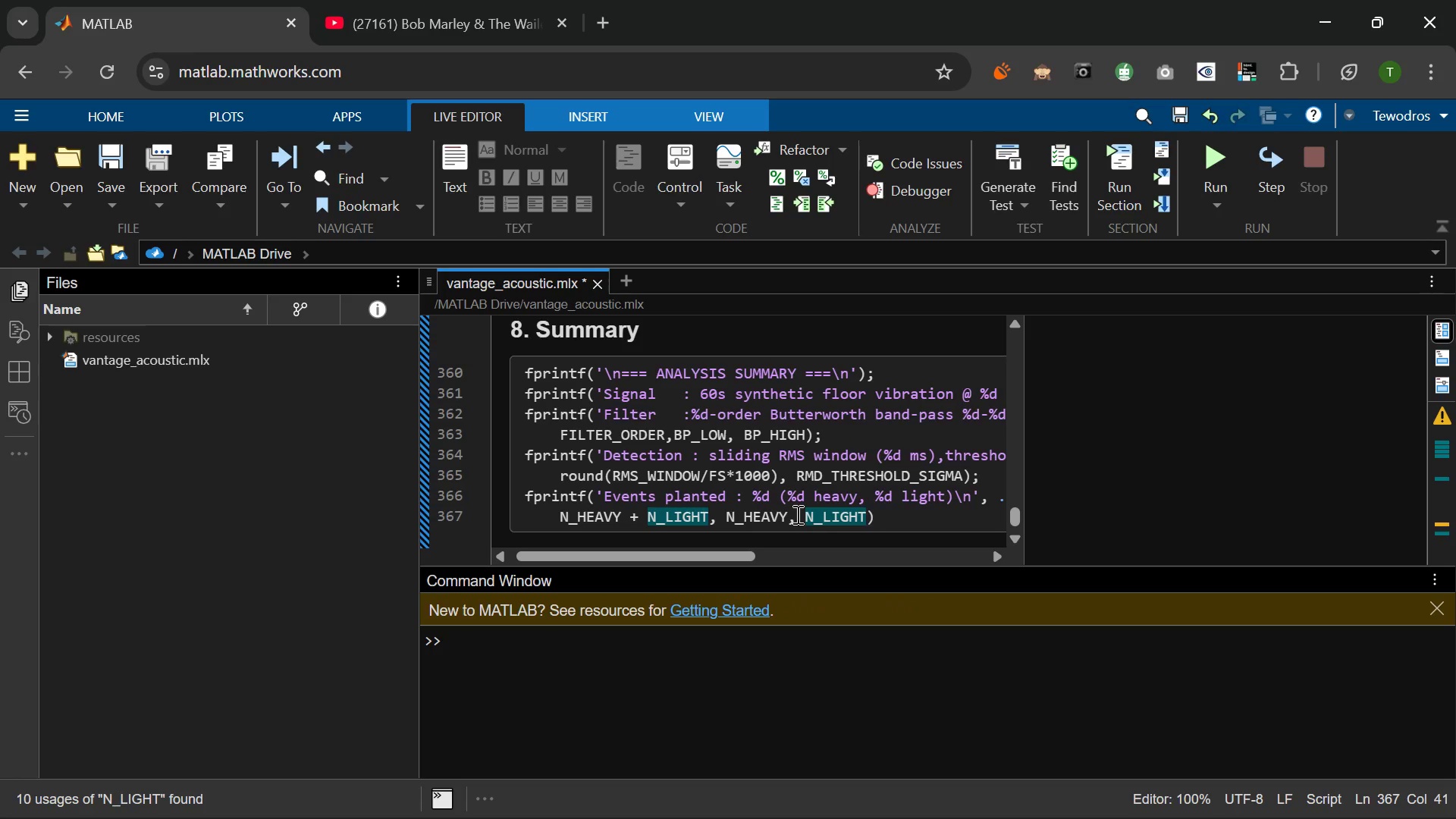 
key(Semicolon)
 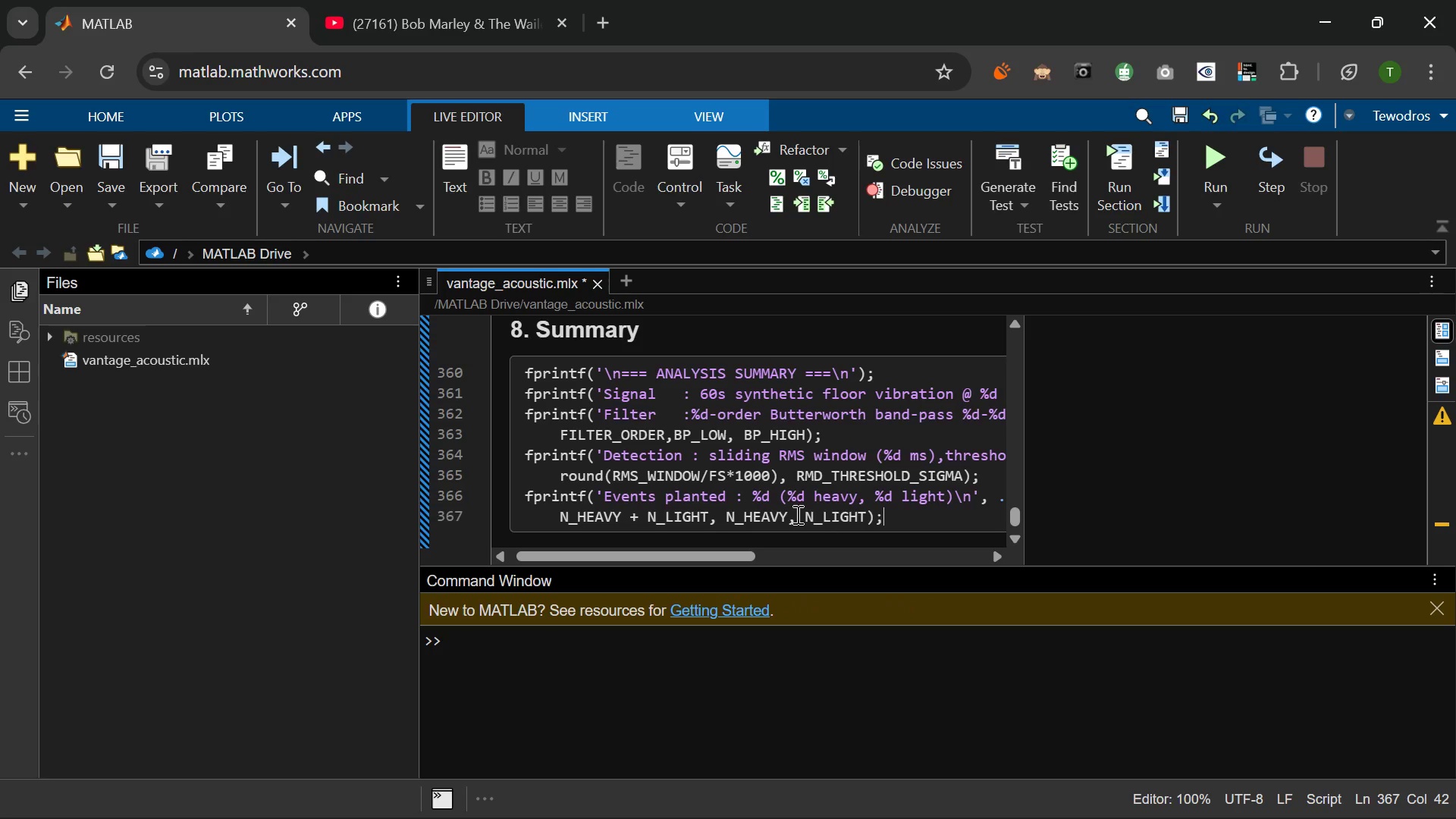 
key(Enter)
 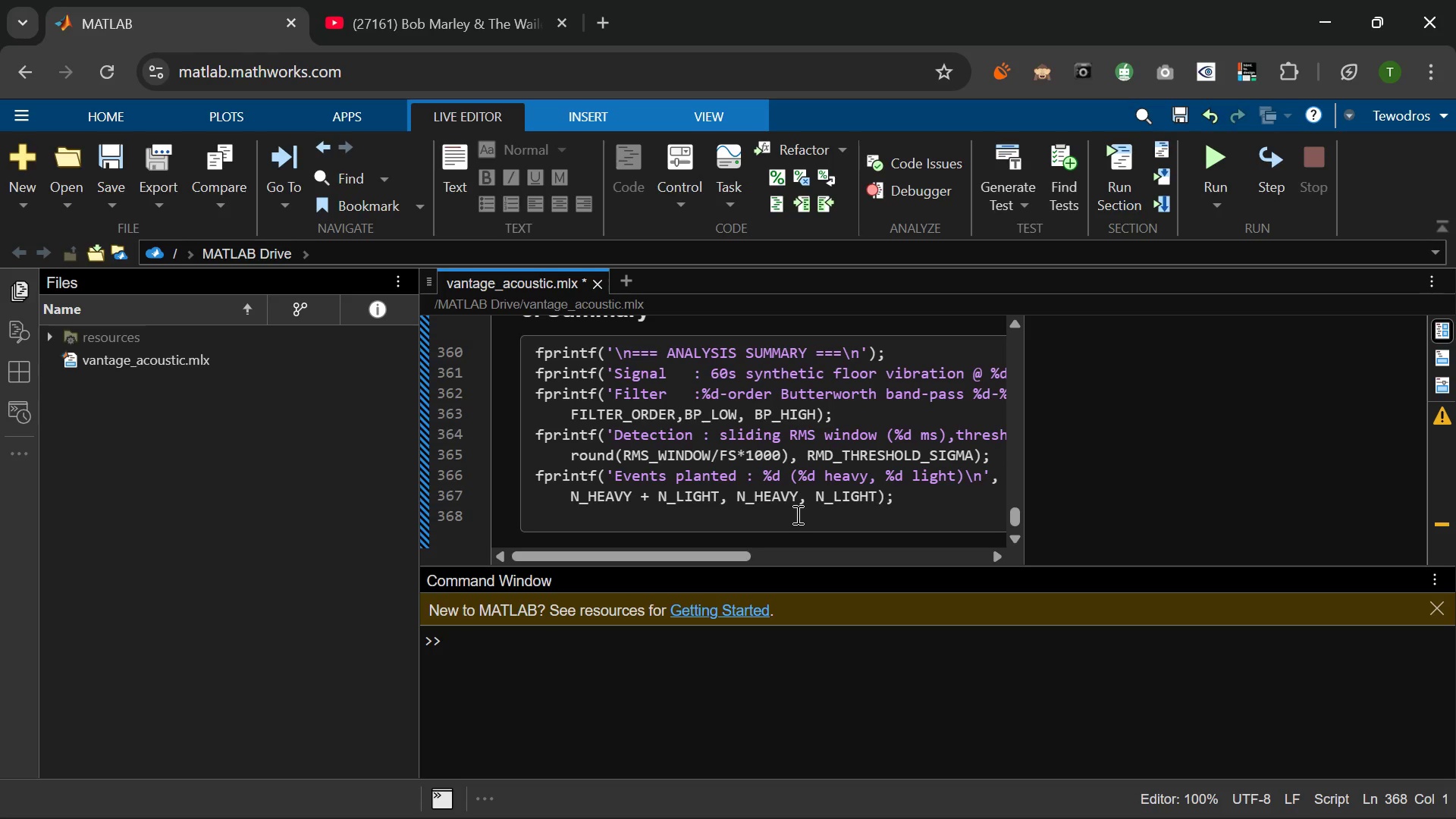 
type(fprintf()
 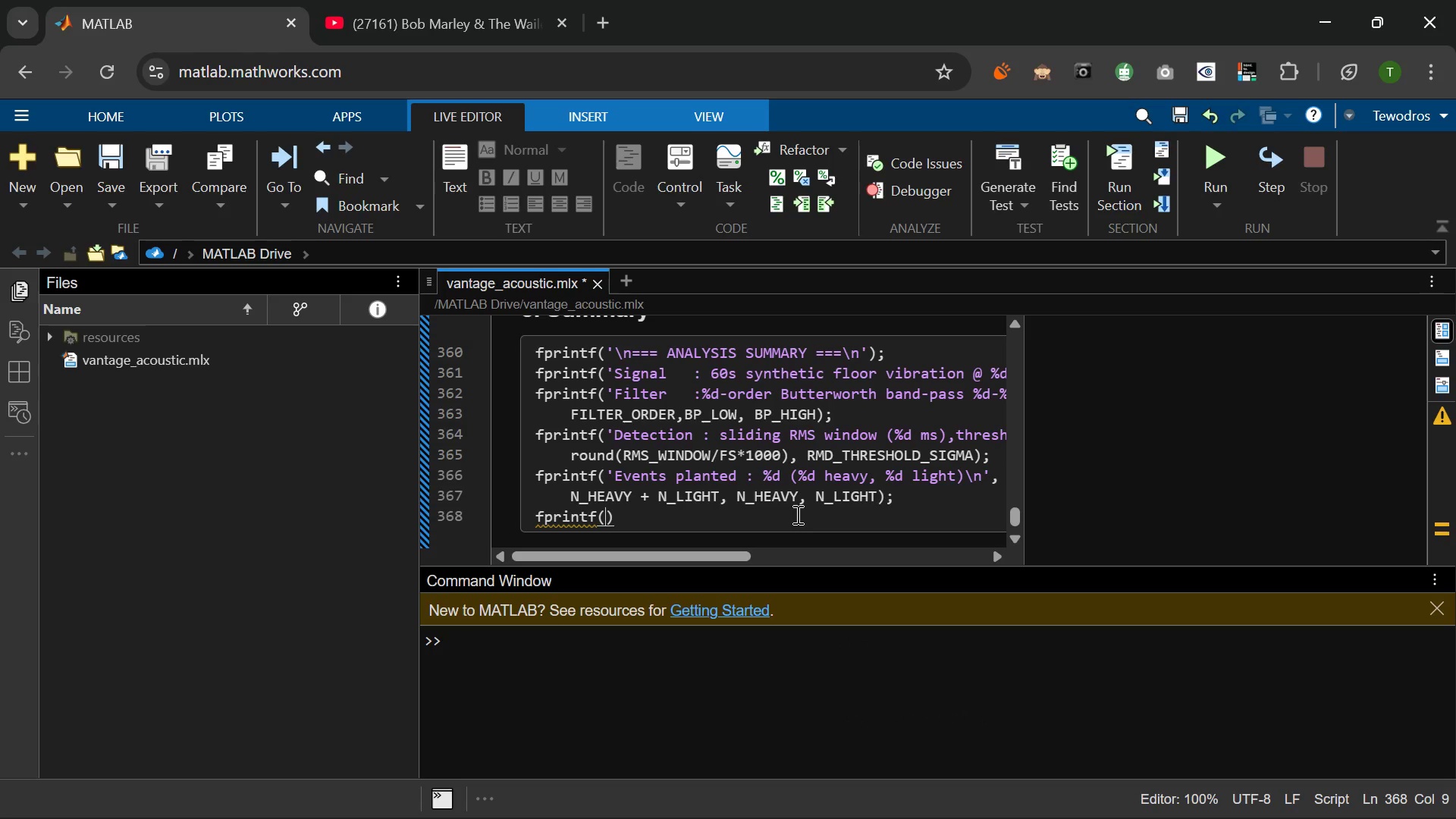 
type(('Events detected : )
 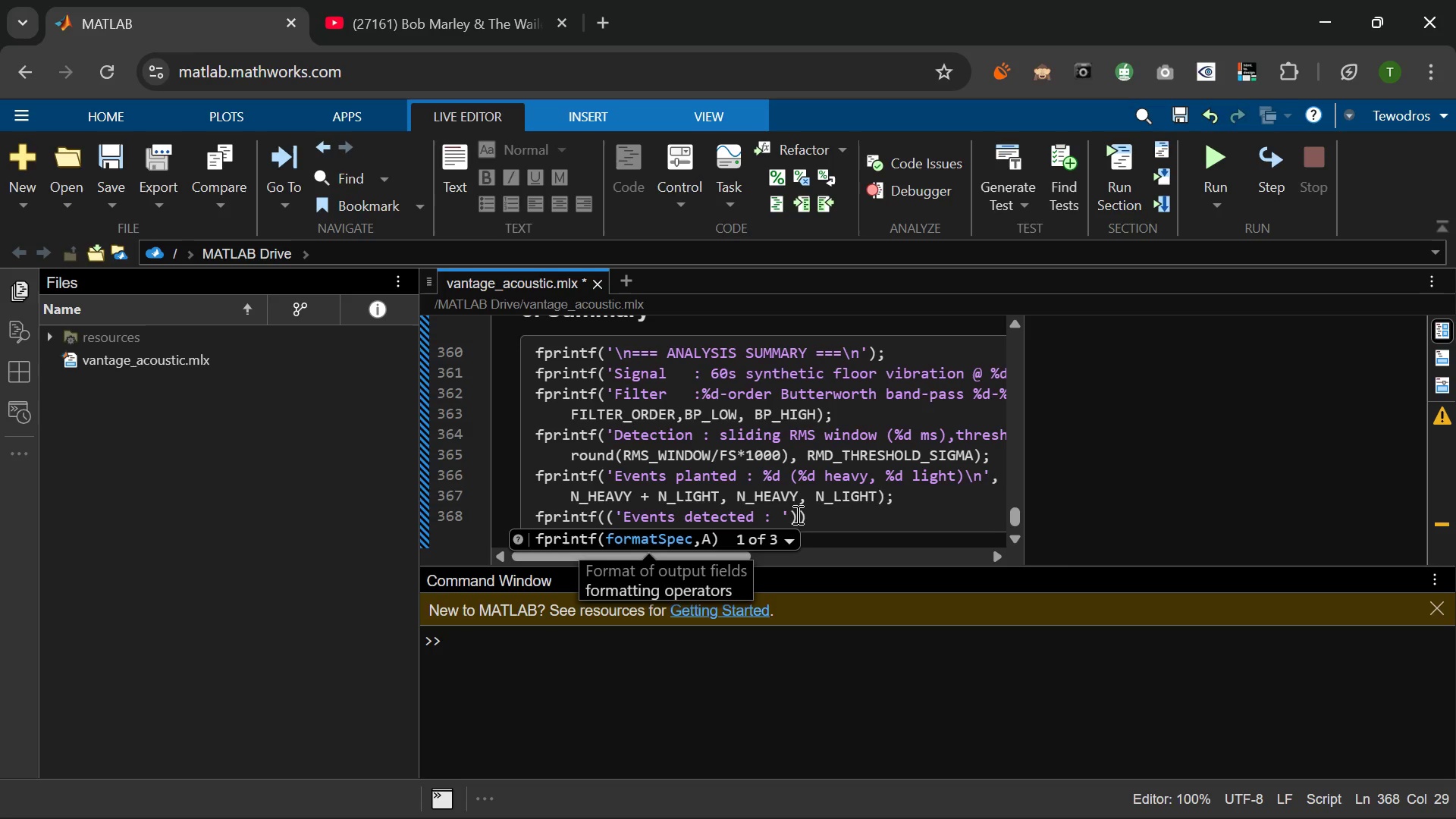 
type(%d\n)
 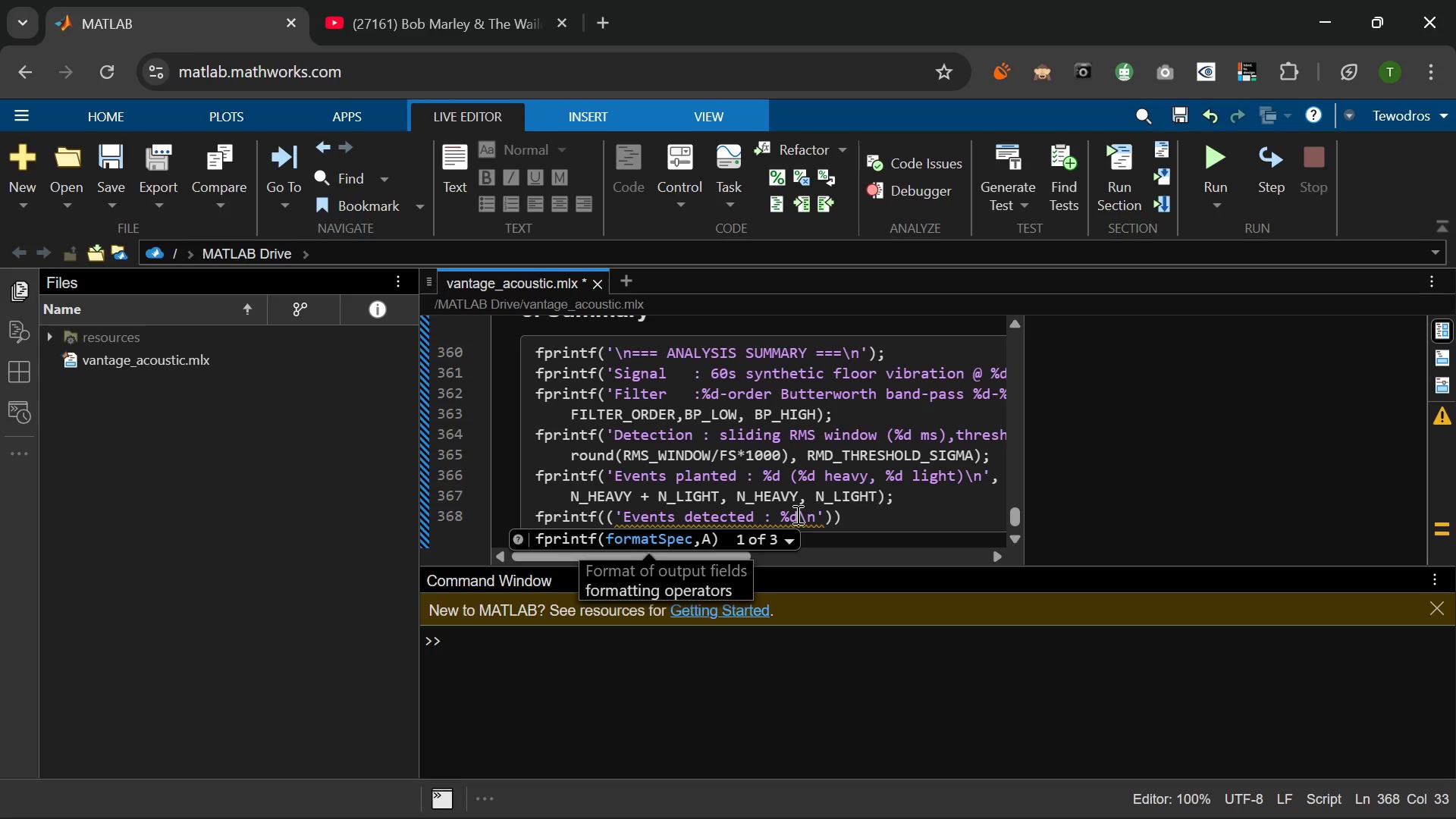 
key(ArrowRight)
 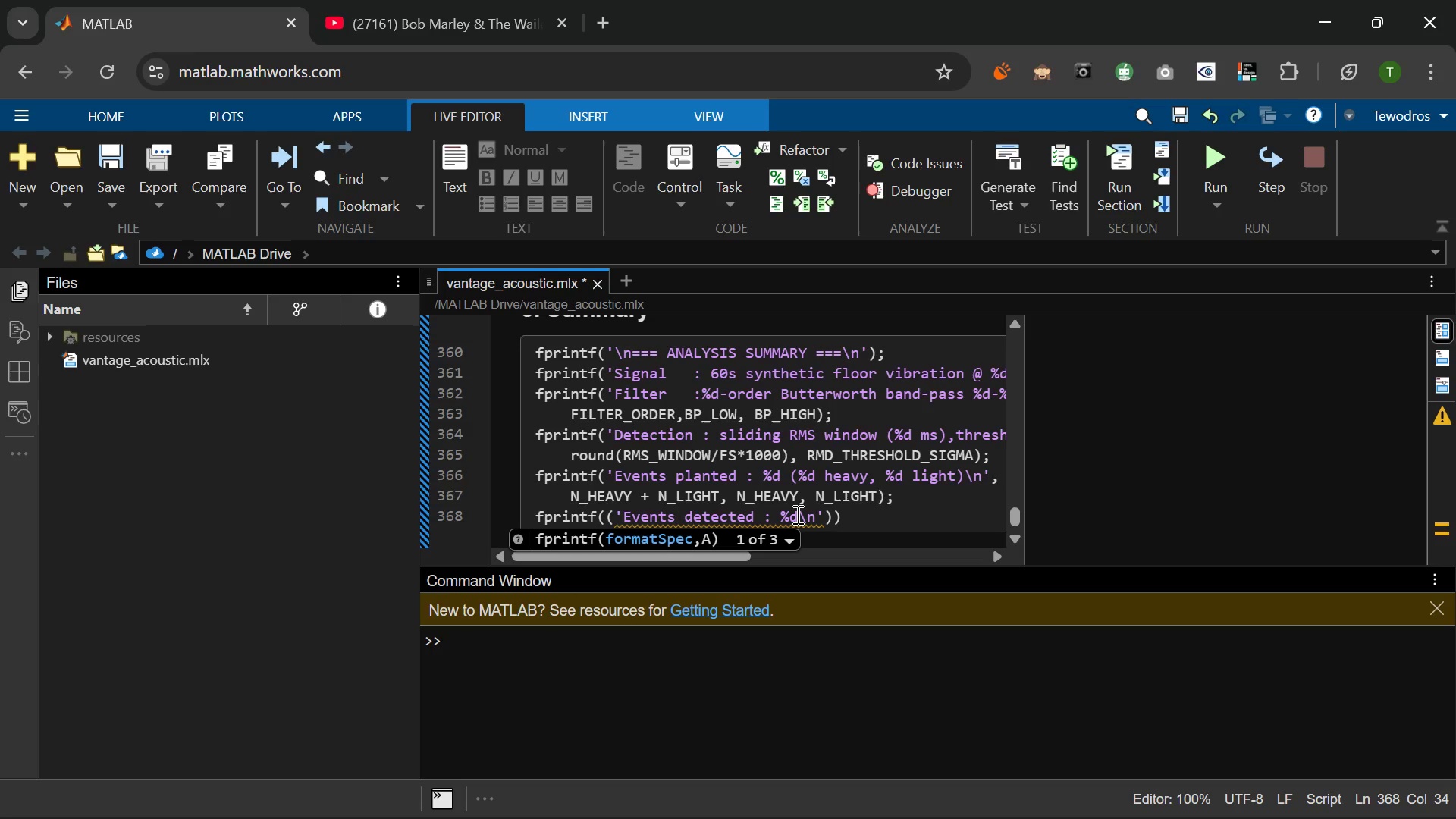 
key(Comma)
 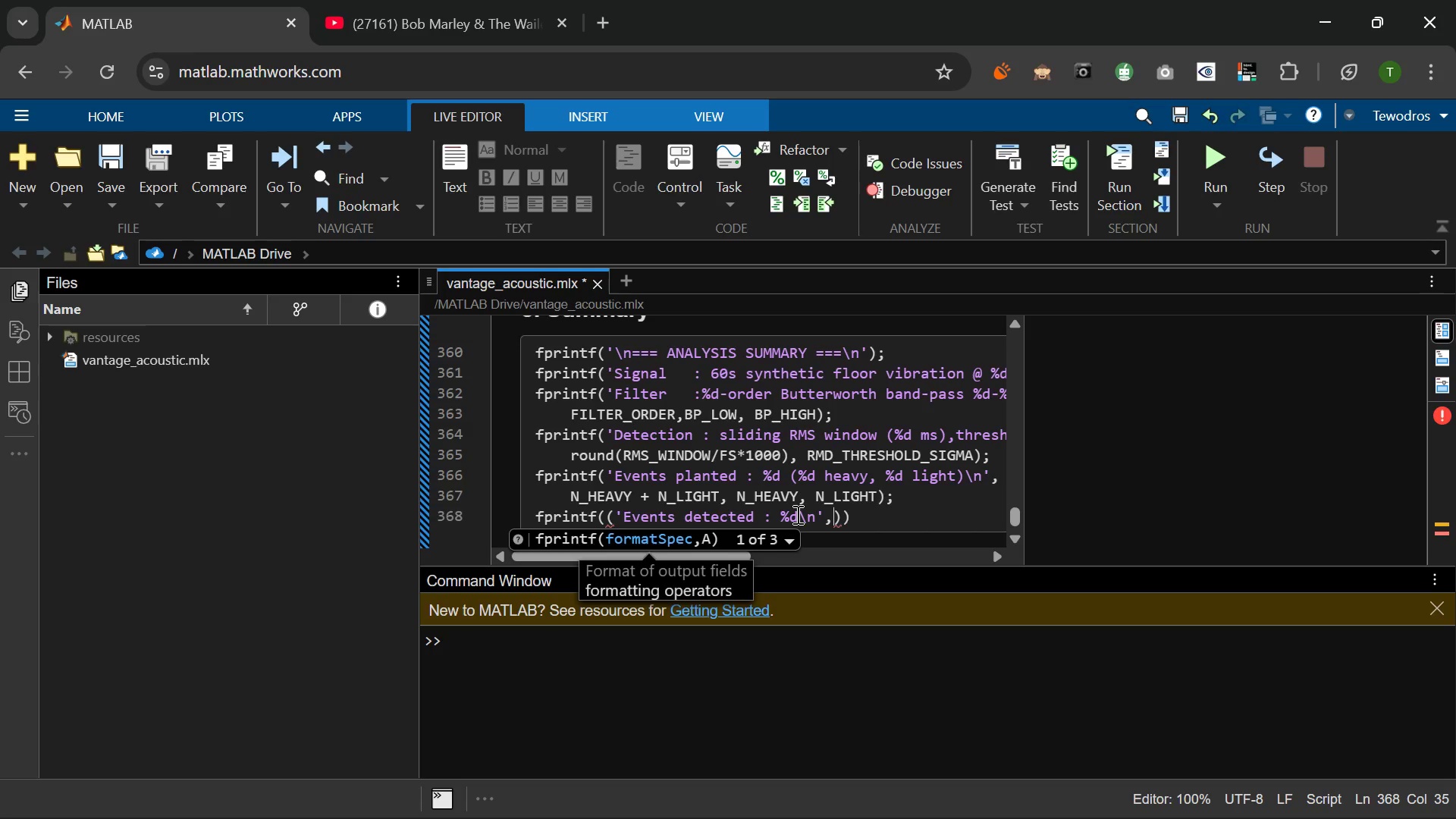 
type(event_count)
 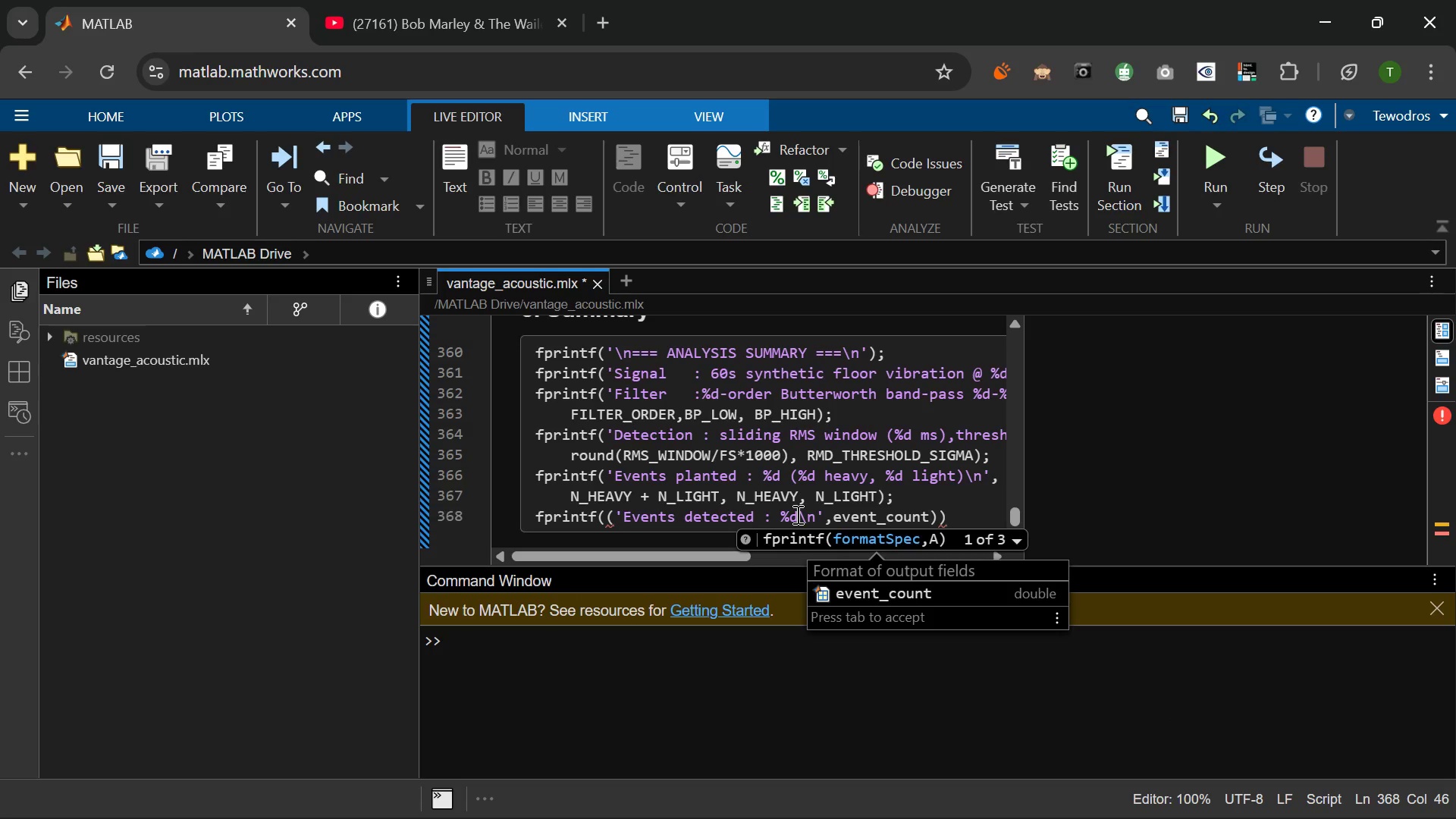 
key(ArrowRight)
 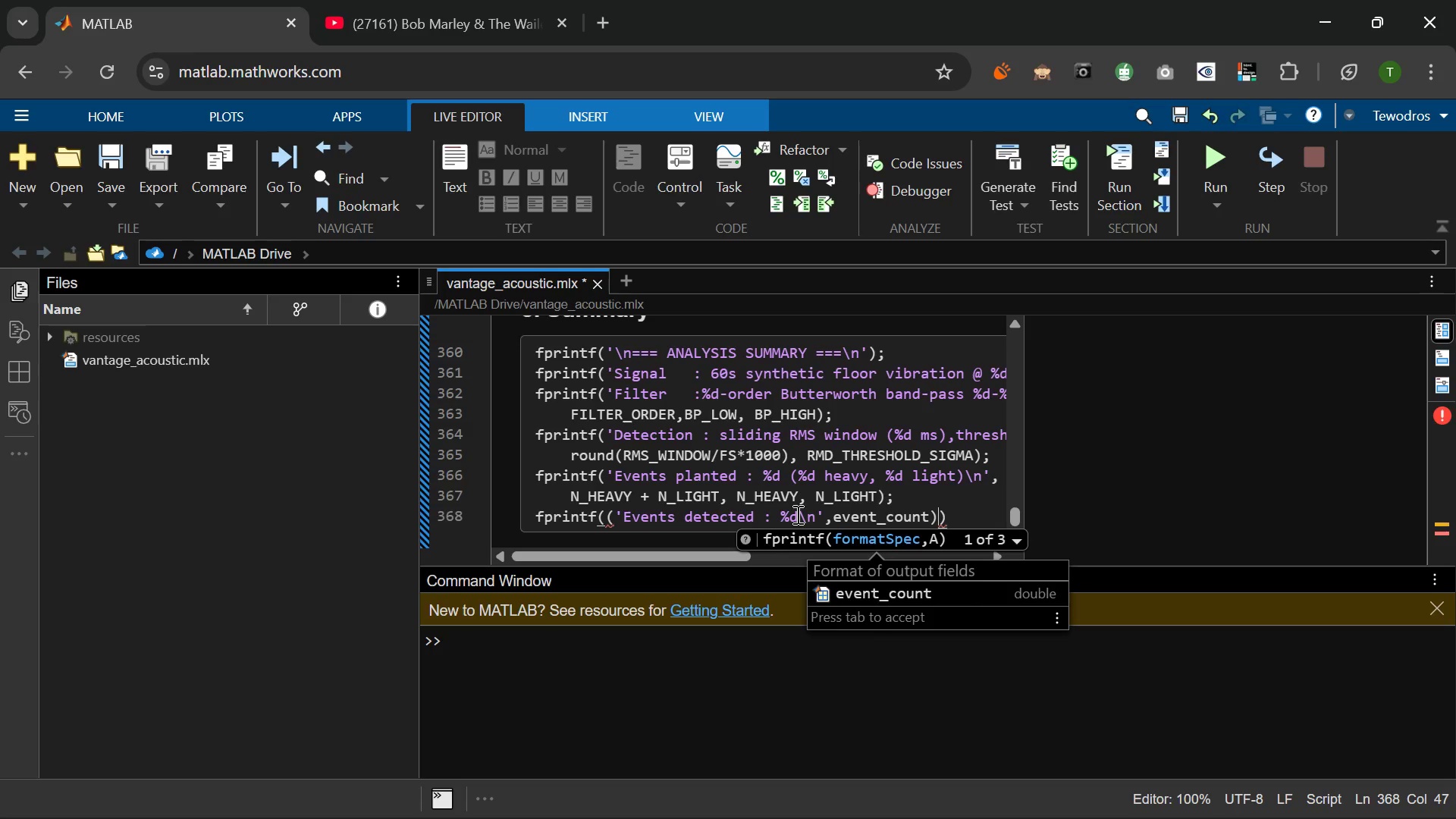 
key(Semicolon)
 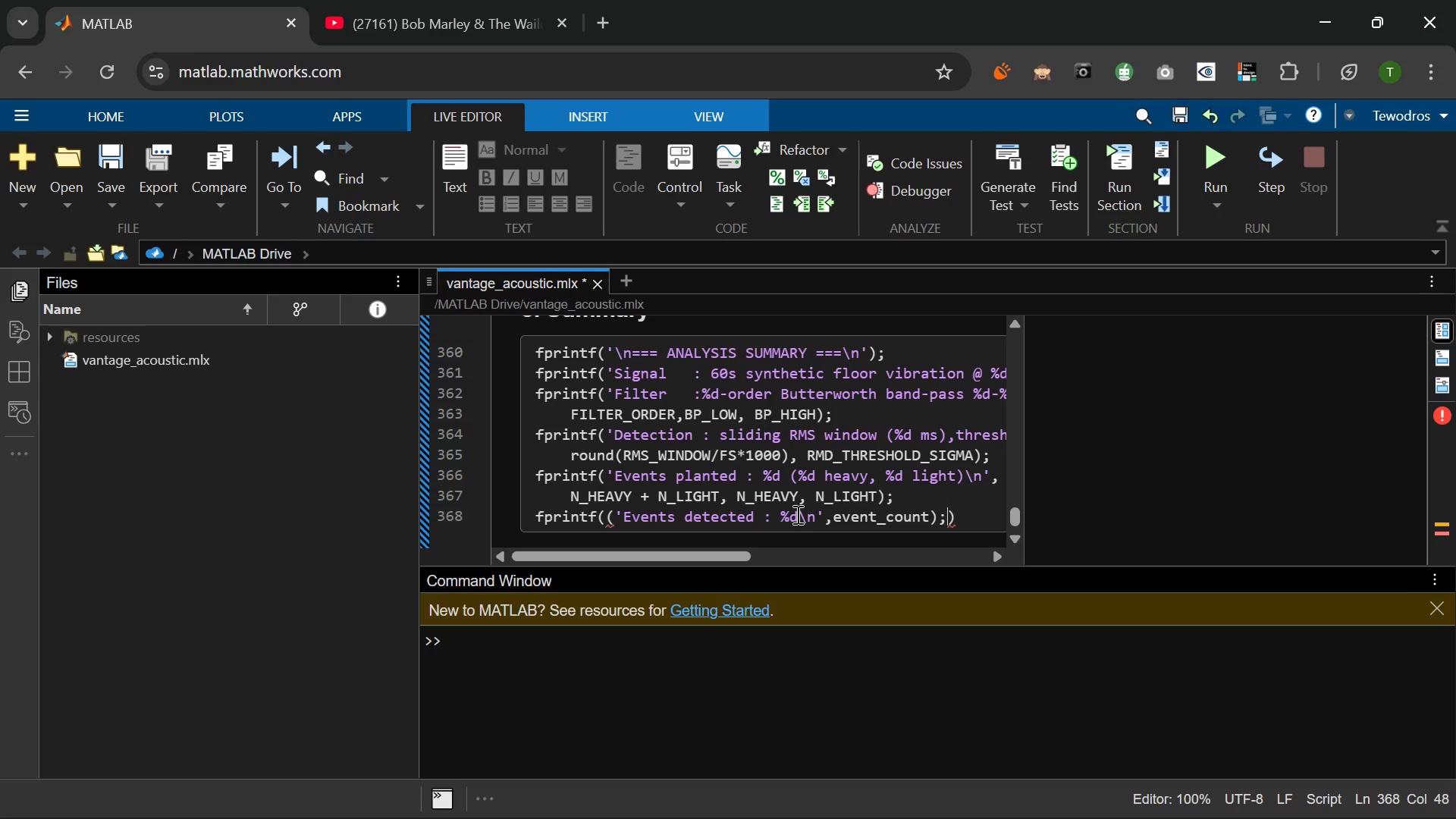 
key(Backspace)
 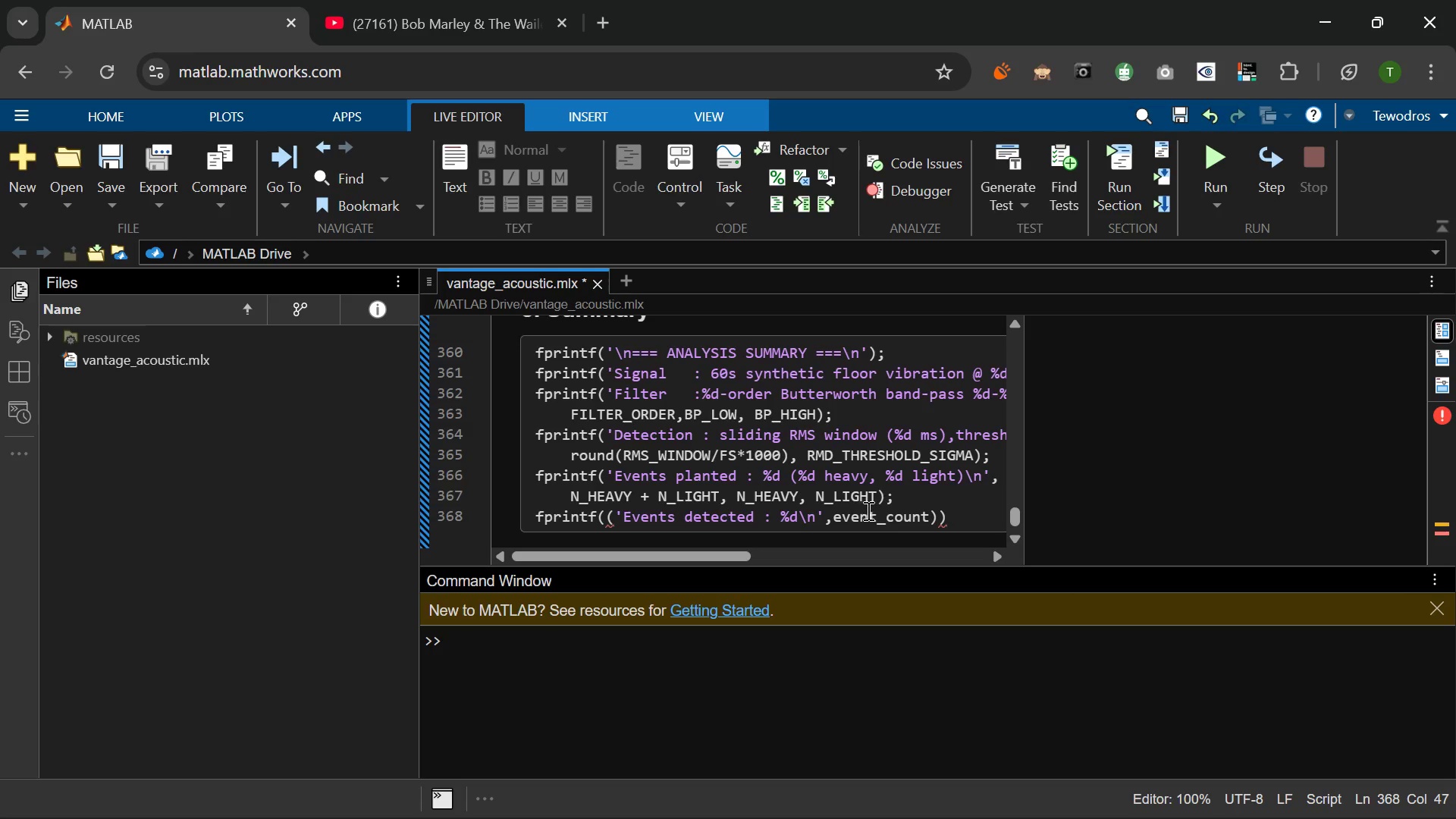 
wait(7.44)
 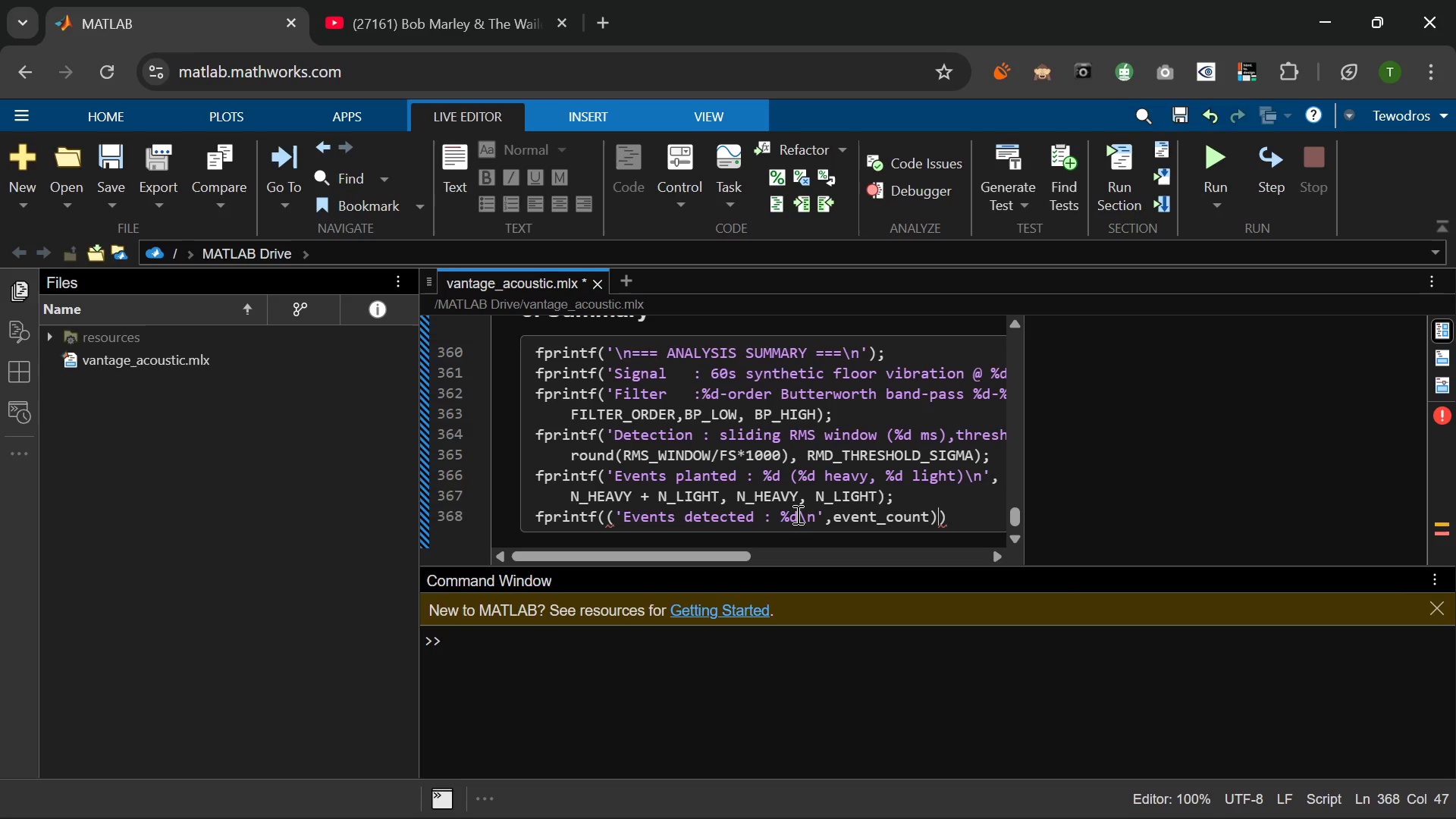 
key(Backspace)
 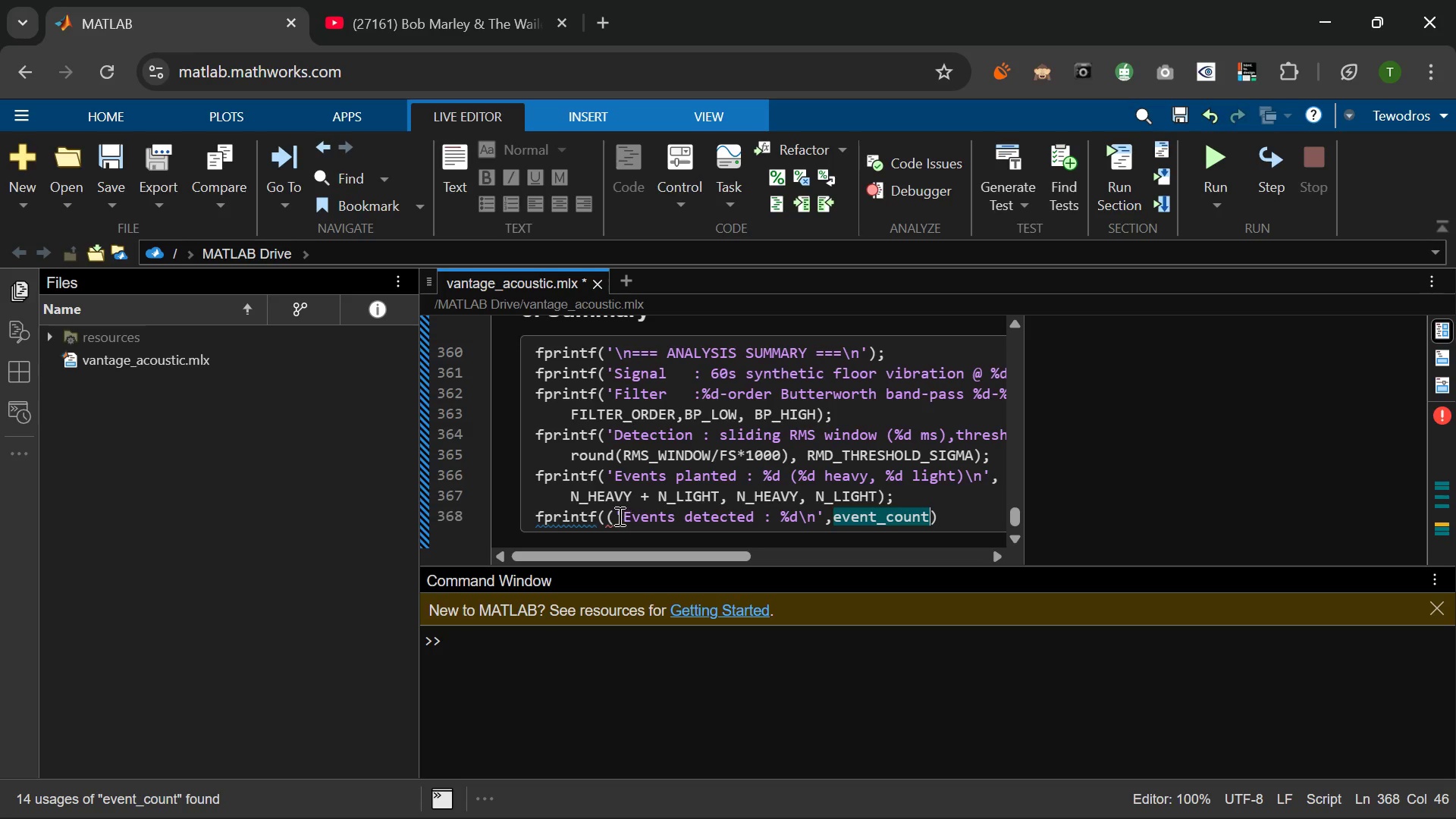 
left_click([611, 514])
 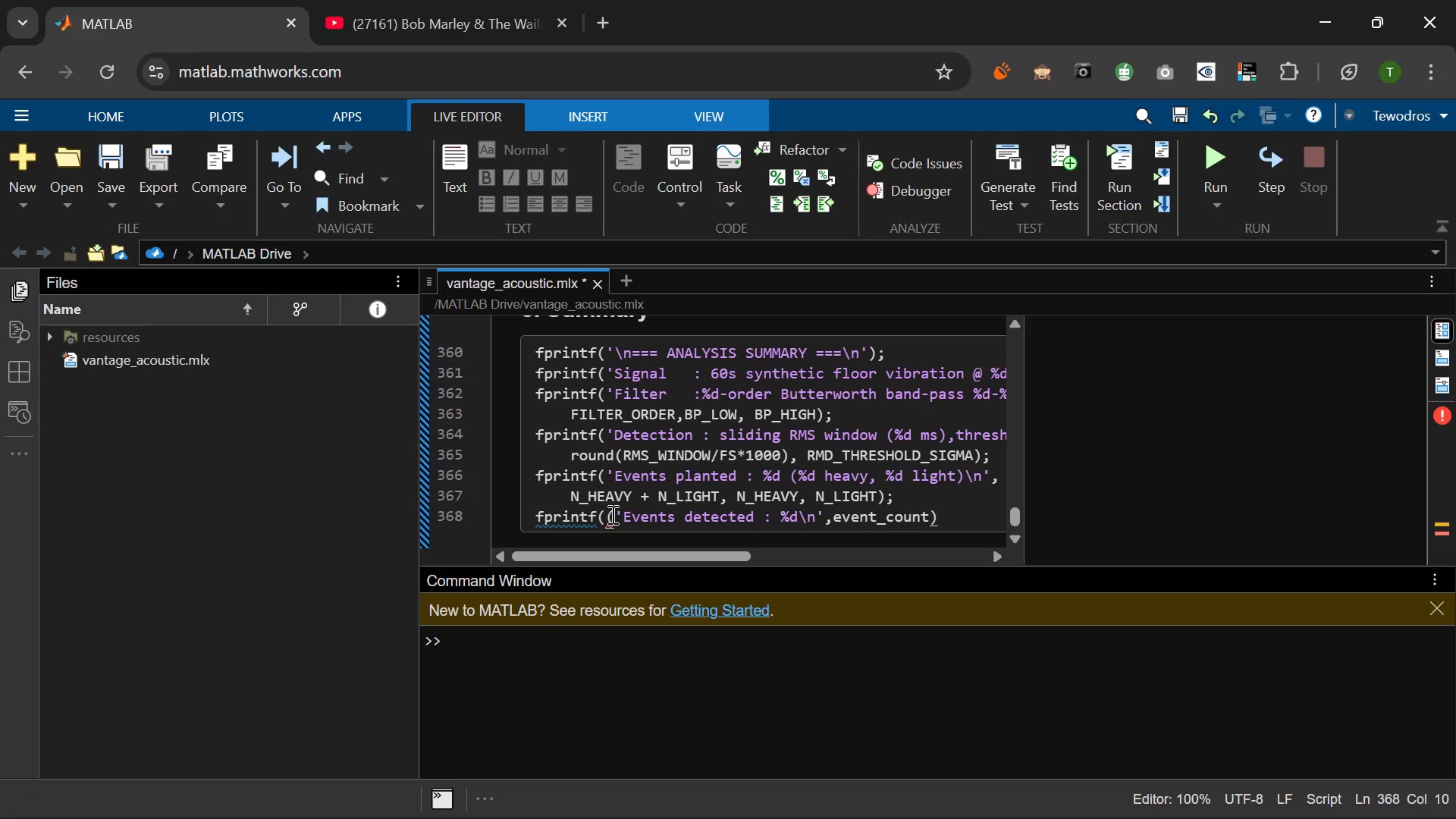 
key(Backspace)
 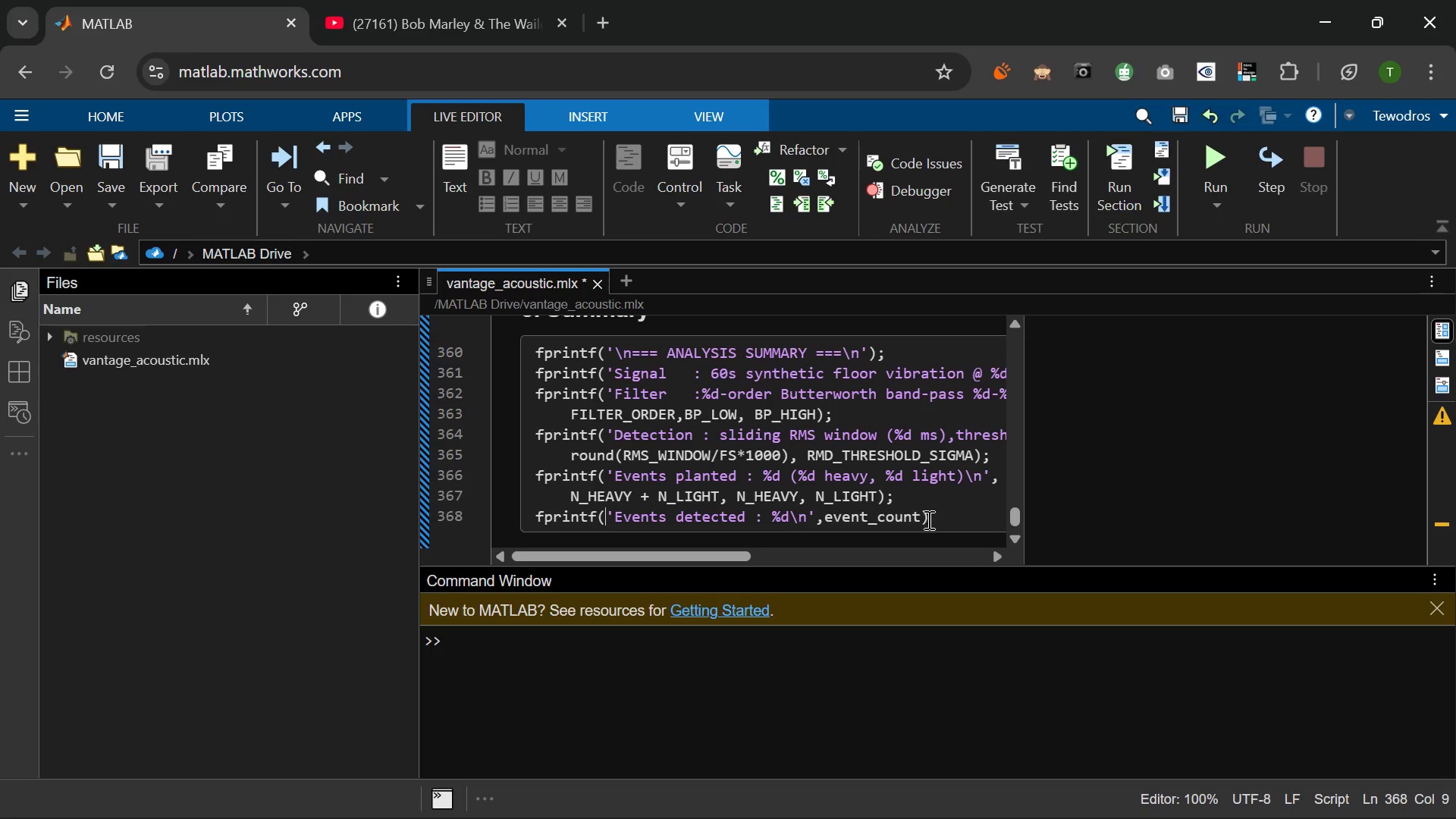 
left_click([928, 524])
 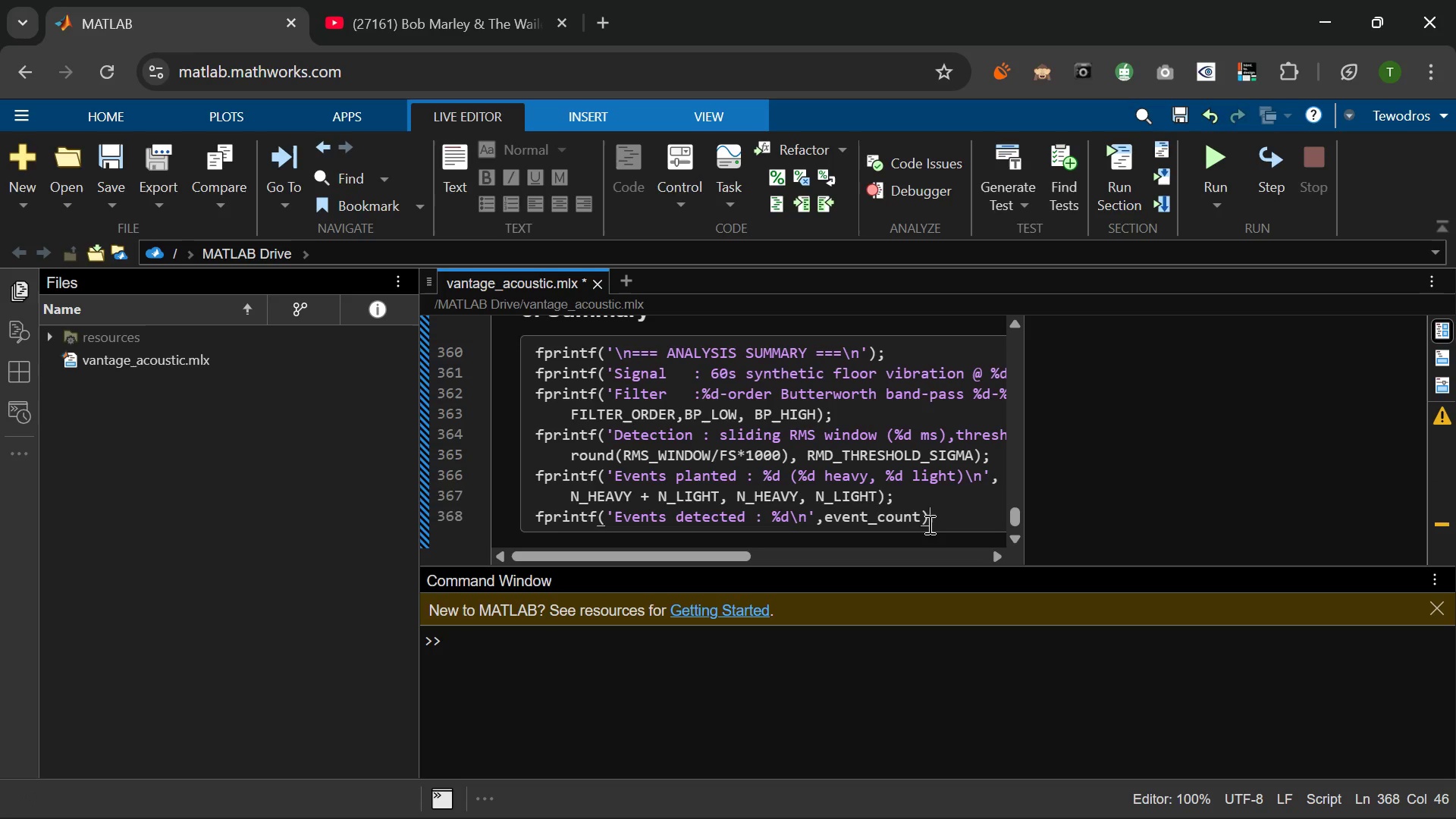 
key(Semicolon)
 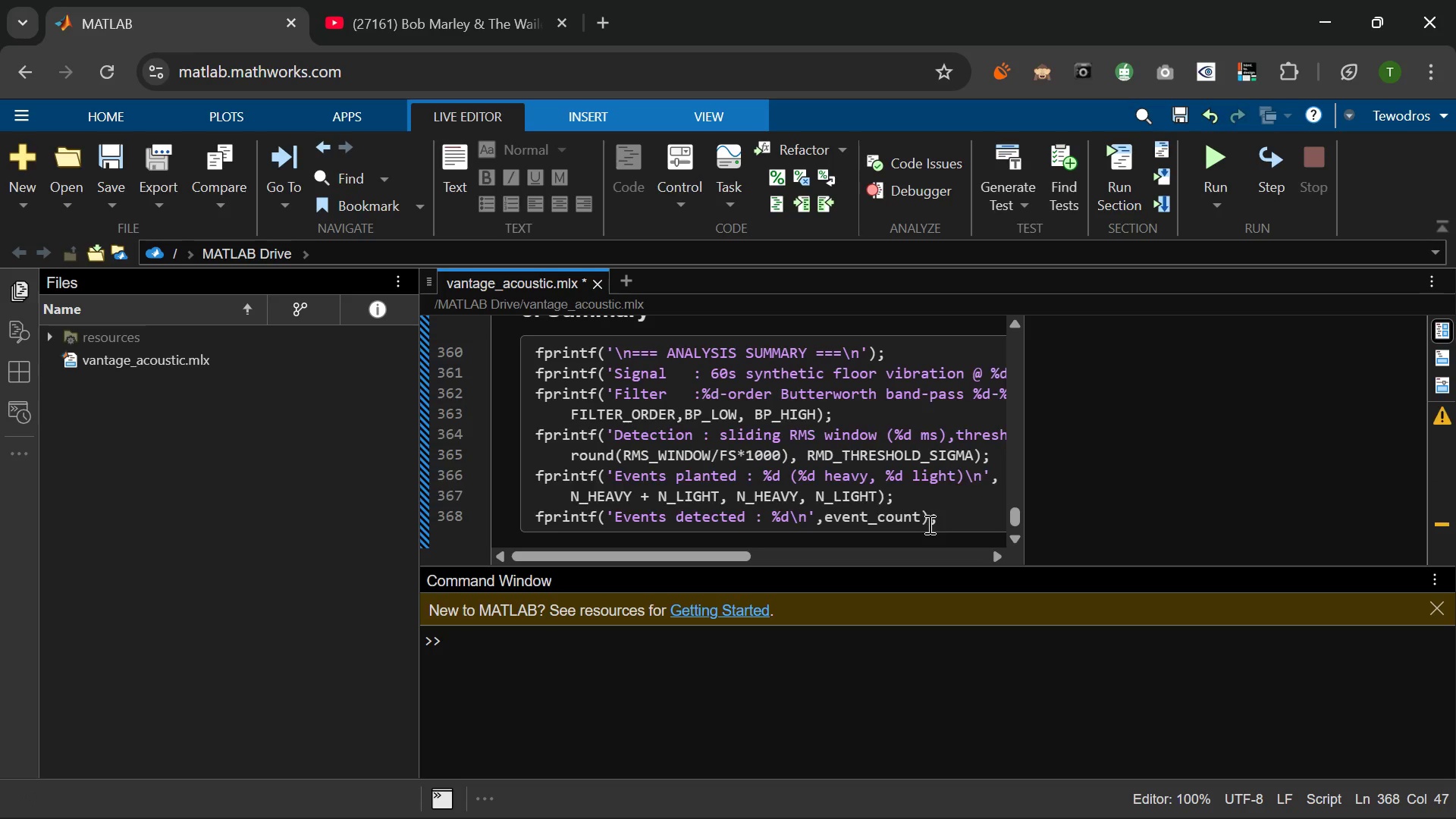 
key(Enter)
 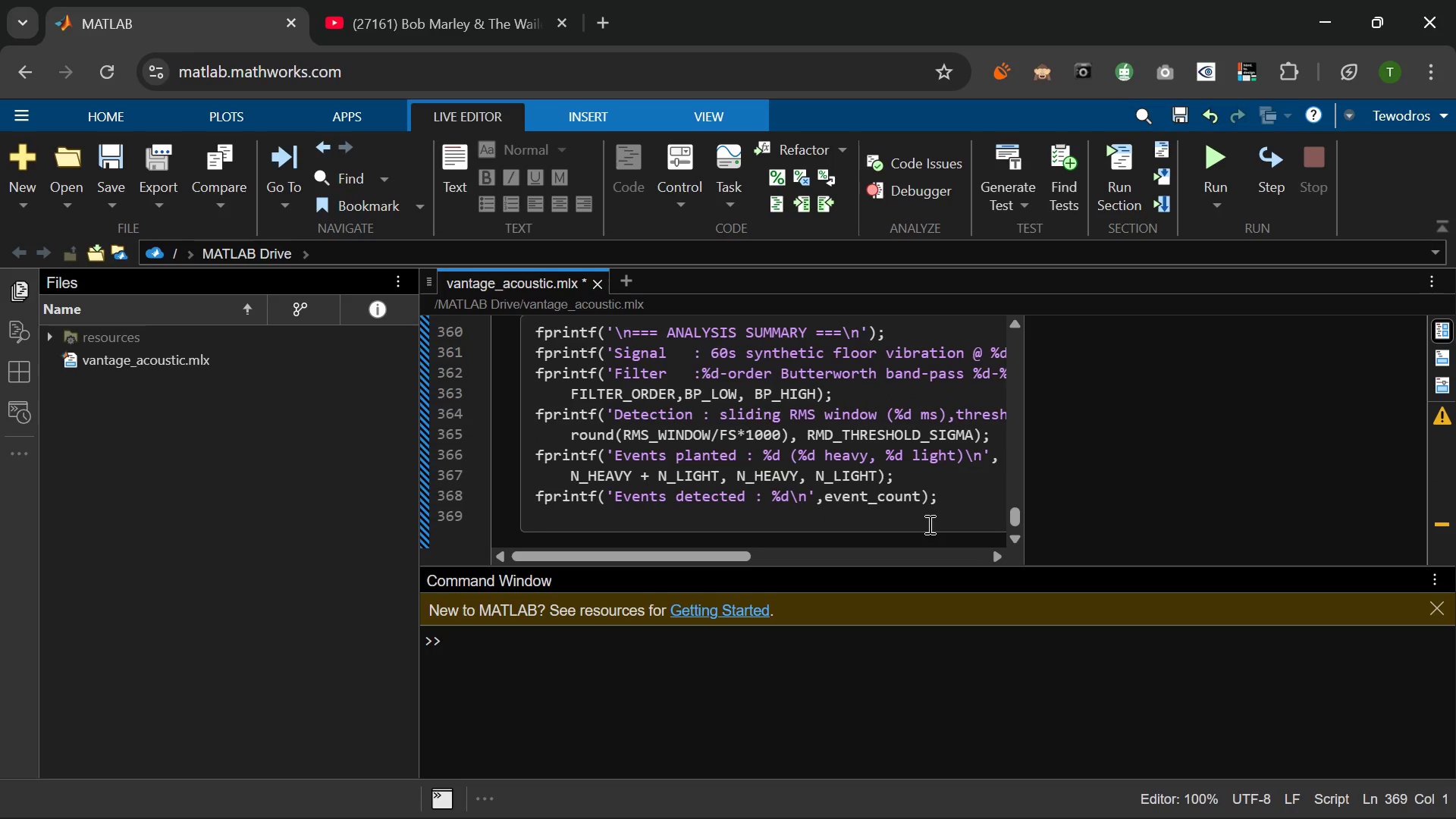 
type(fprints('False positives : 0 (guaranteeed by 3-sigma threshold n Gaussian noise)
 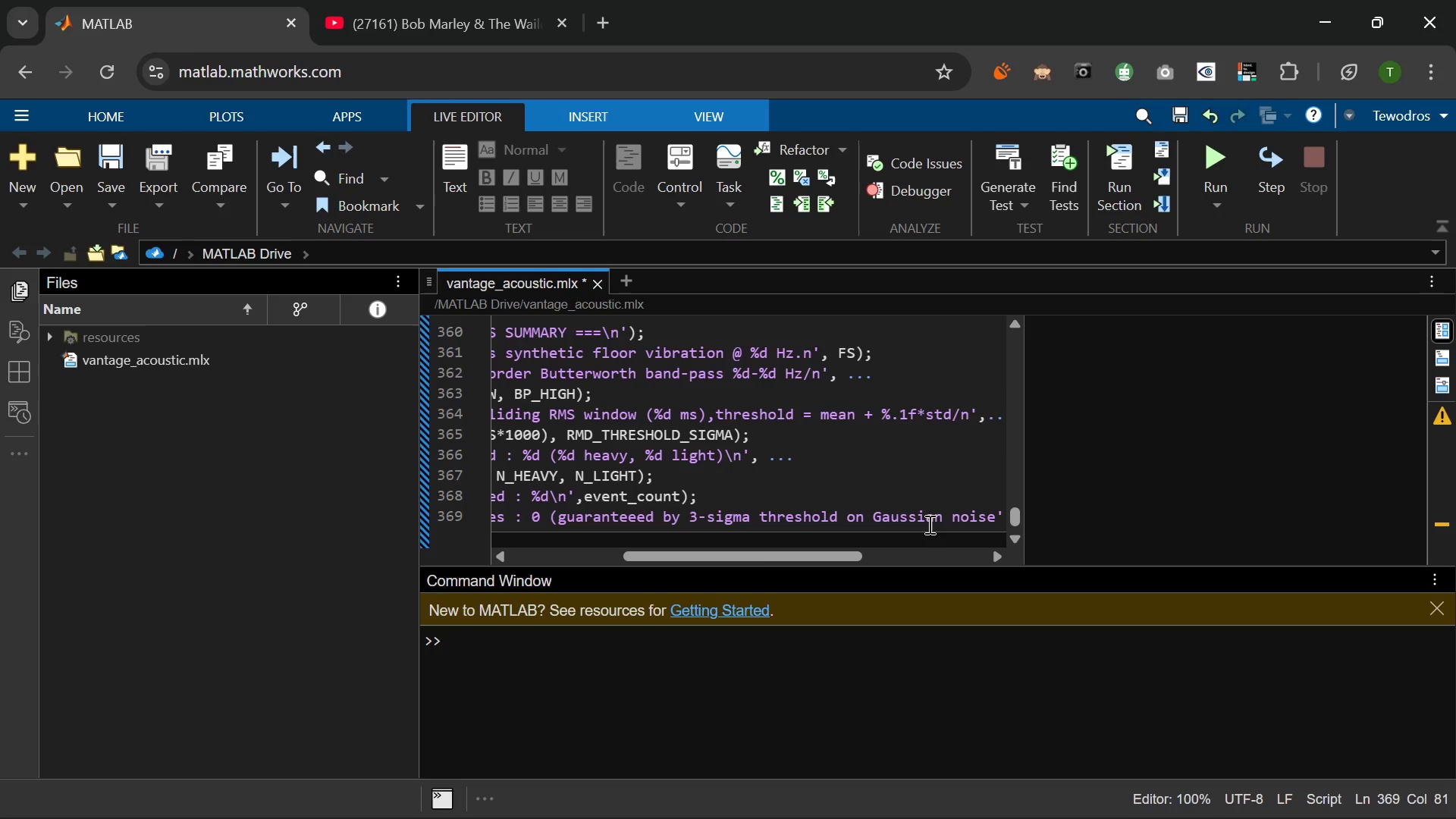 
key(Shift+0)
 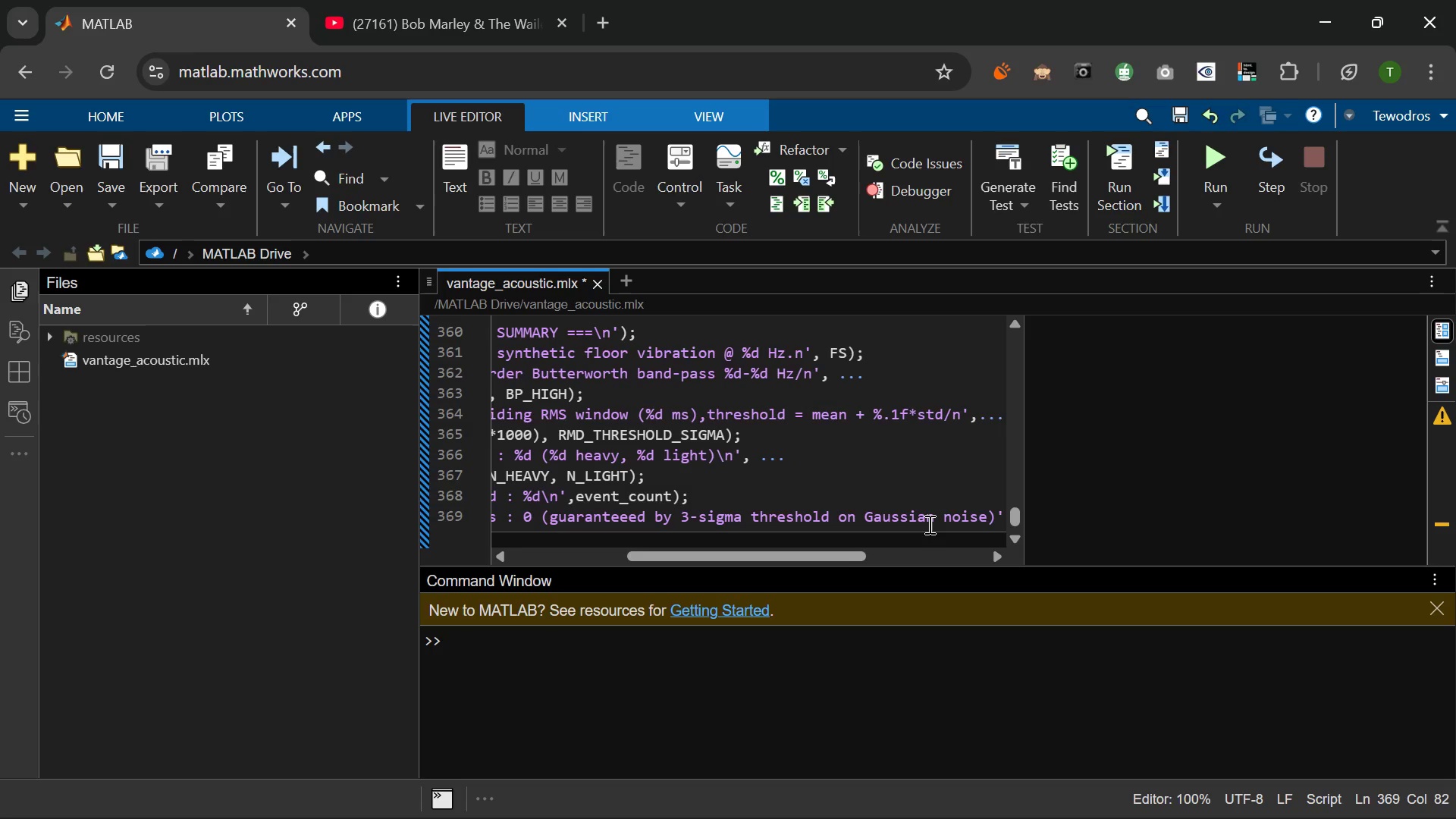 
wait(11.69)
 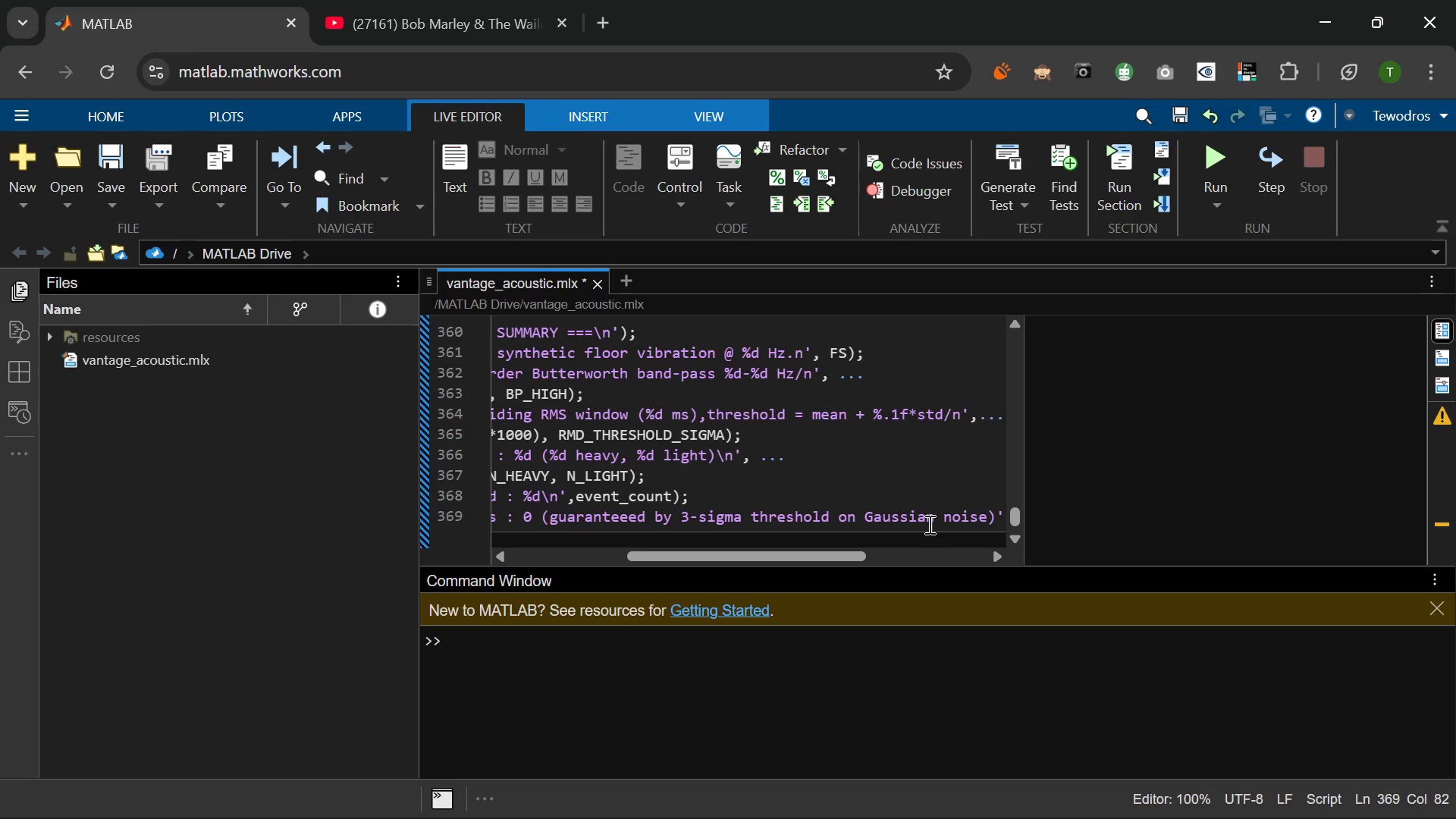 
hold_key(key=ShiftLeft, duration=1.0)
 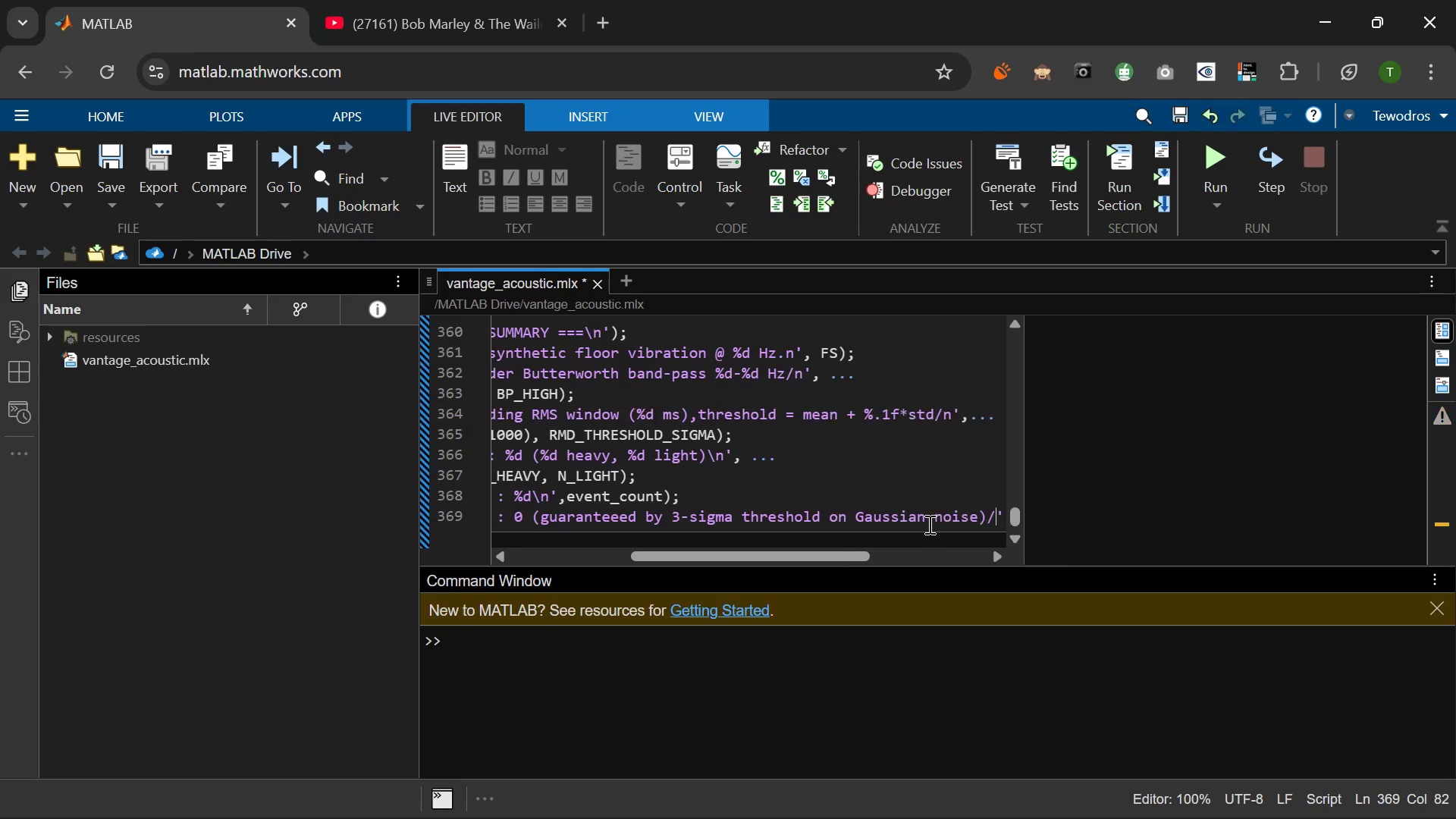 
key(Slash)
 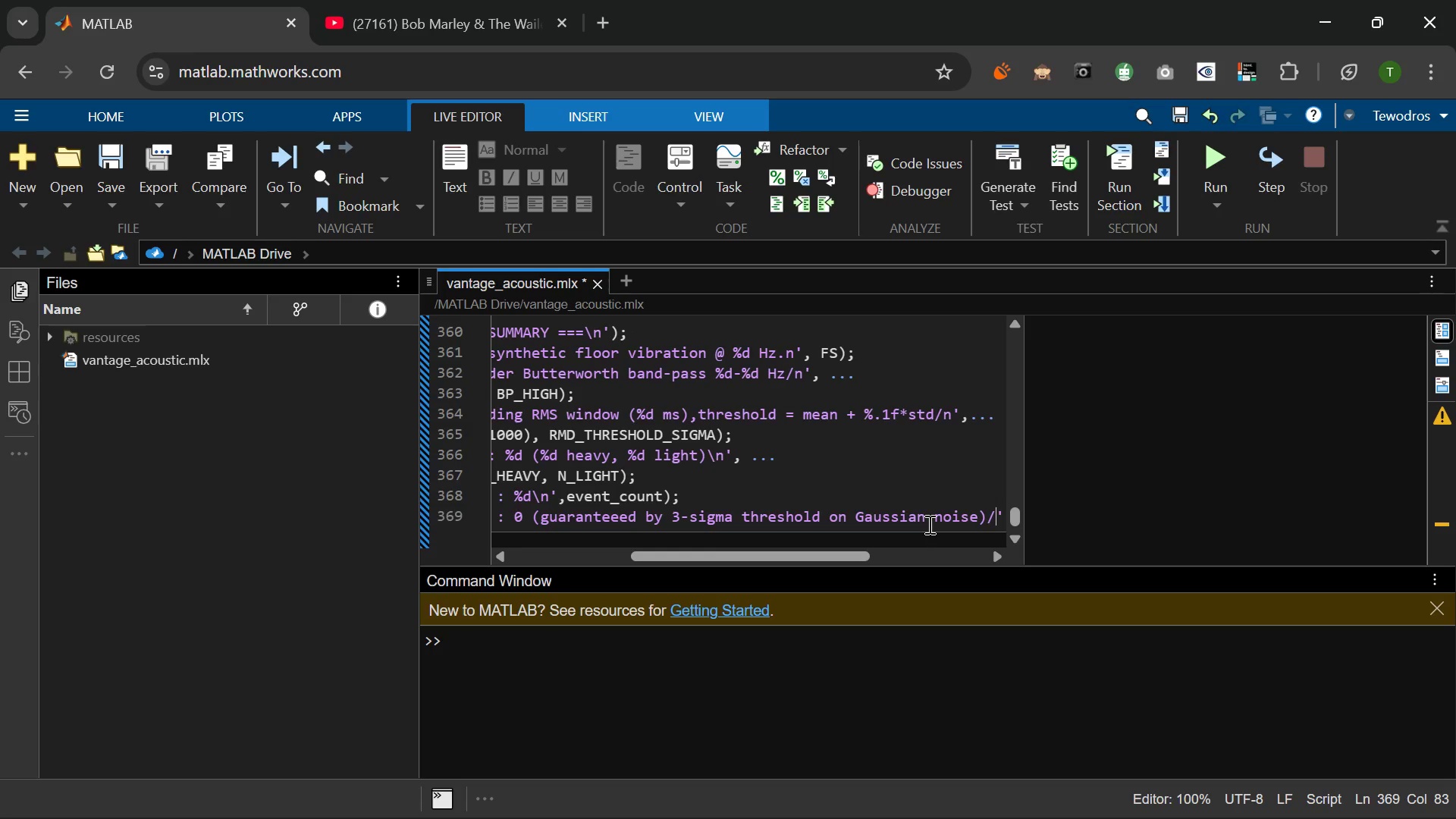 
wait(5.38)
 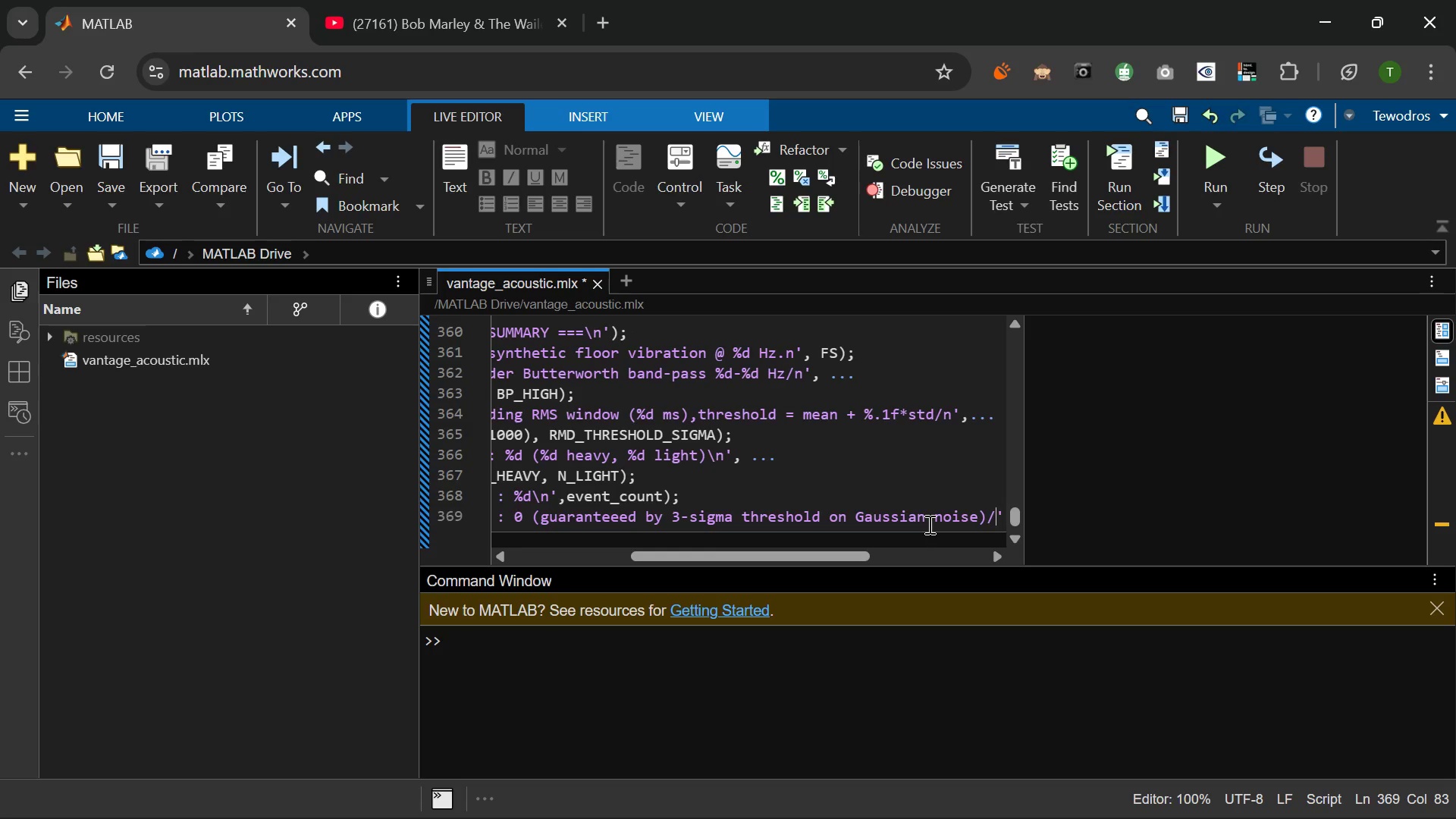 
key(Backspace)
 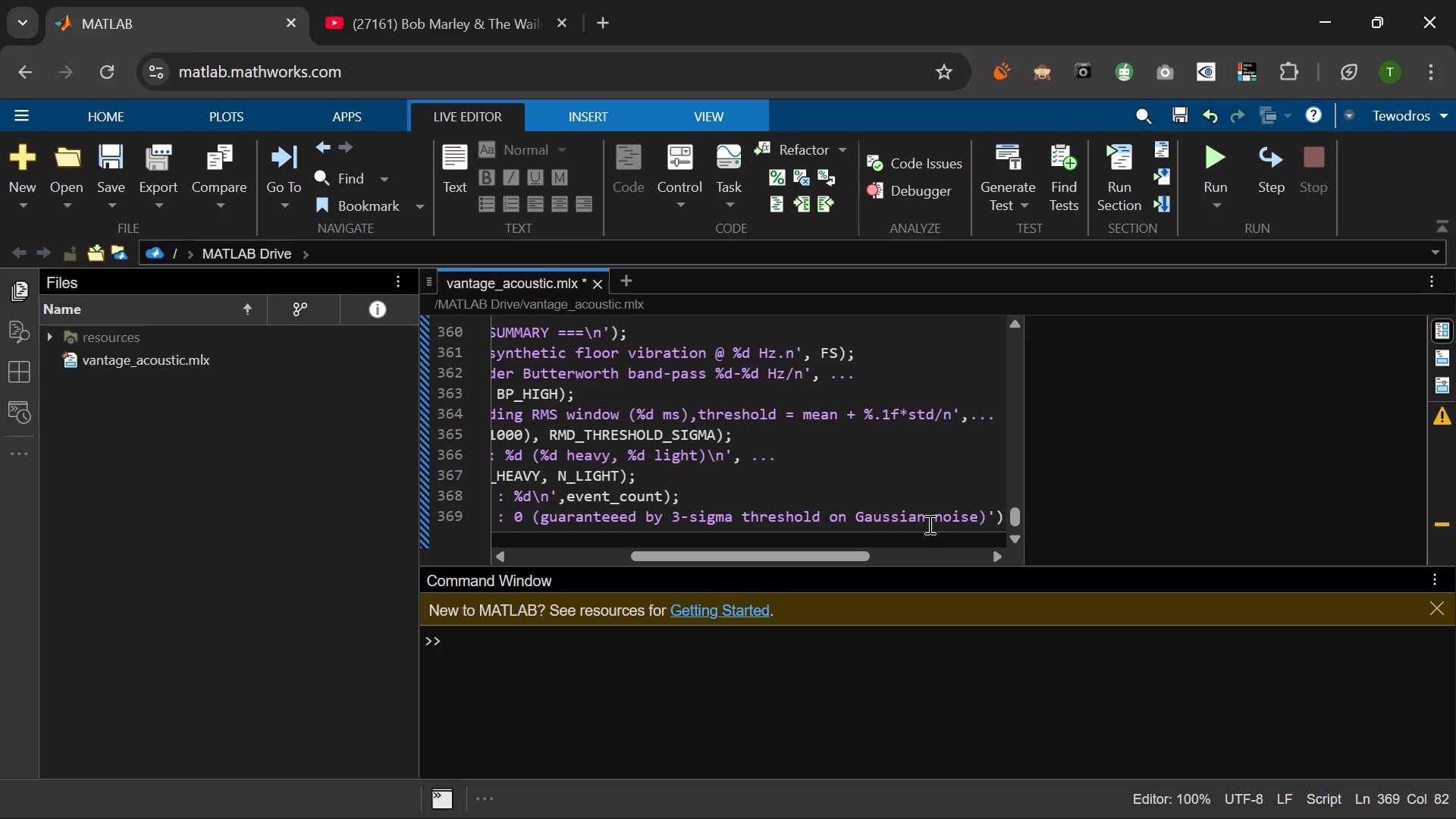 
key(Backslash)
 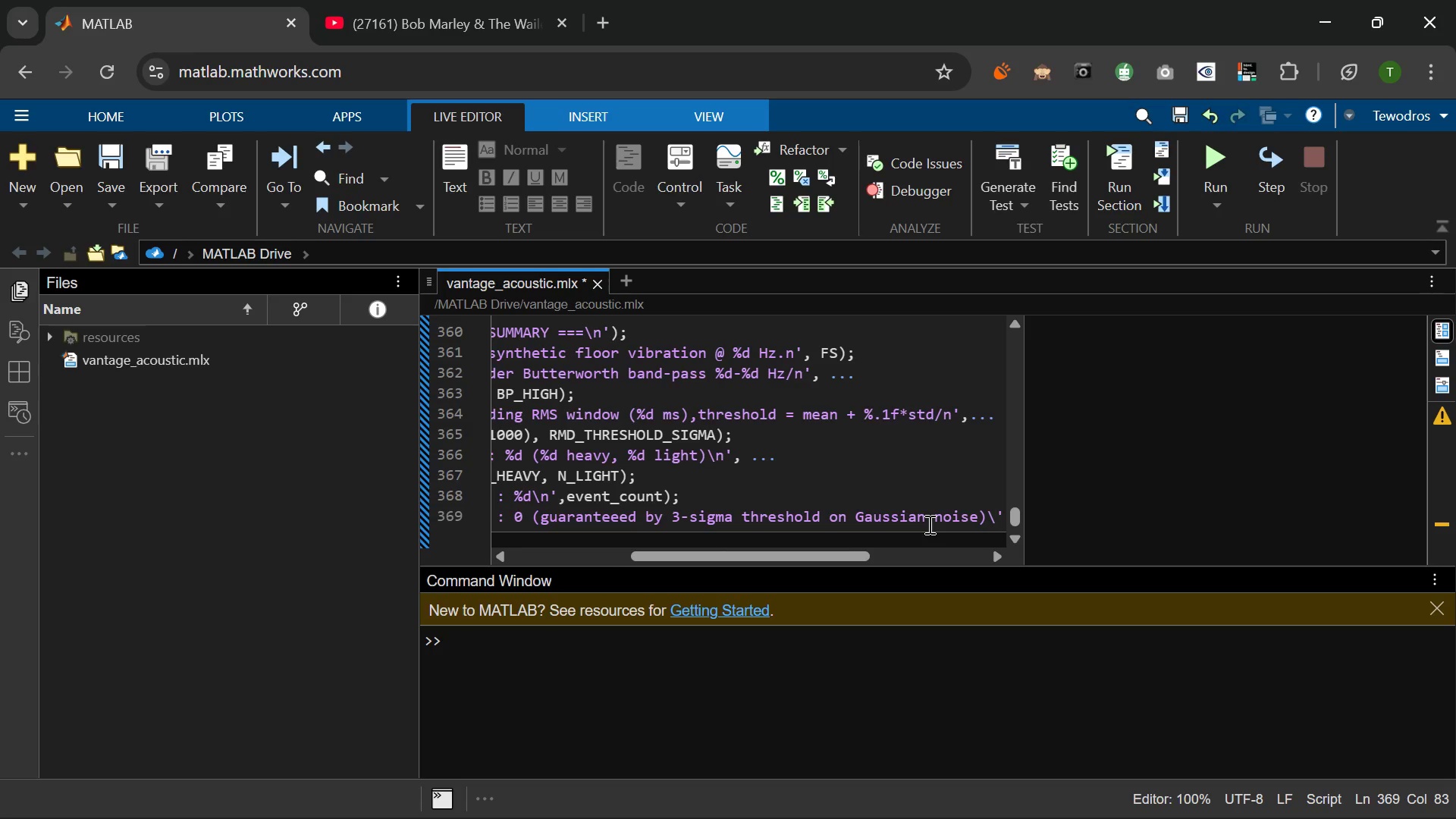 
key(N)
 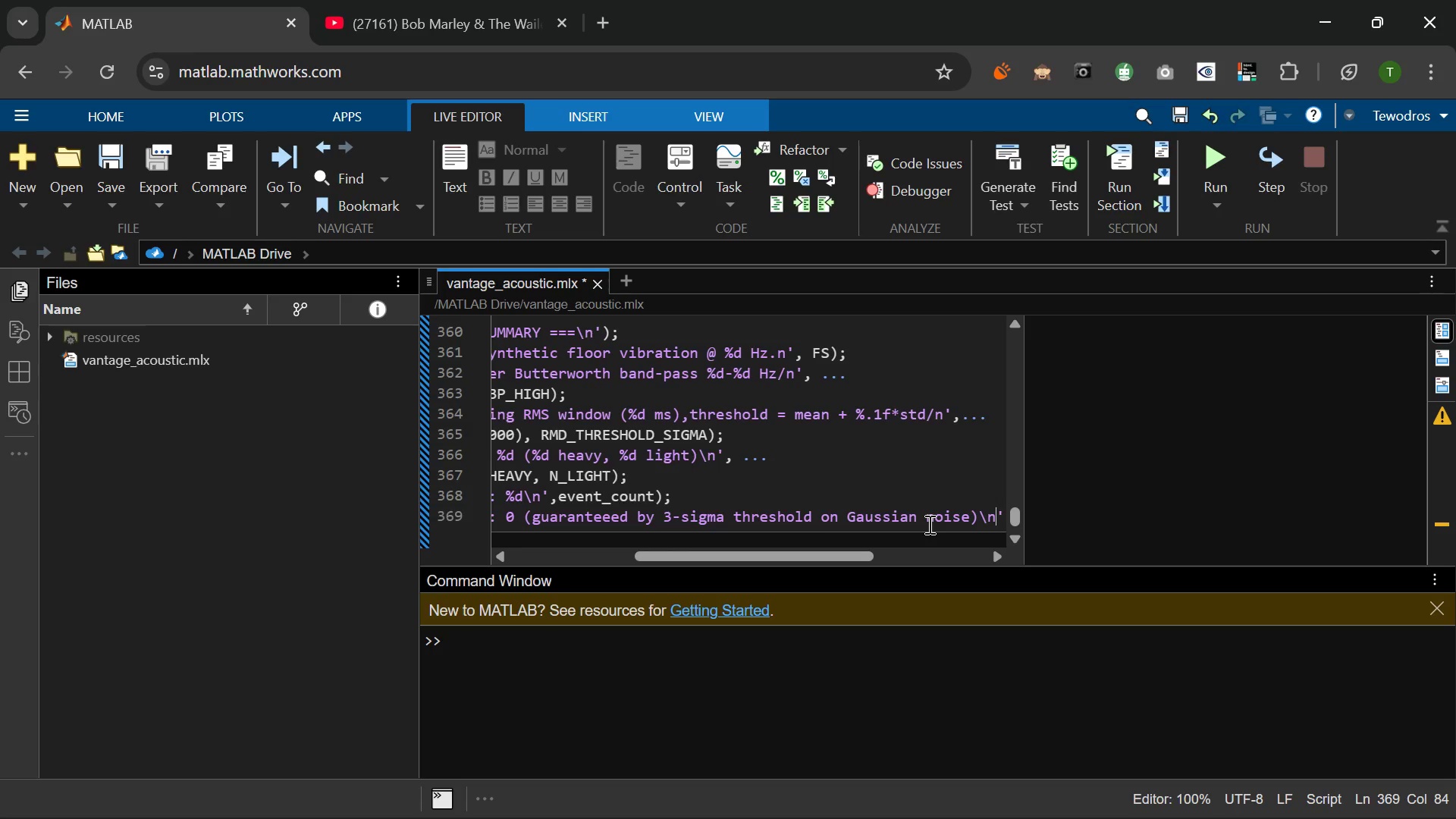 
key(ArrowRight)
 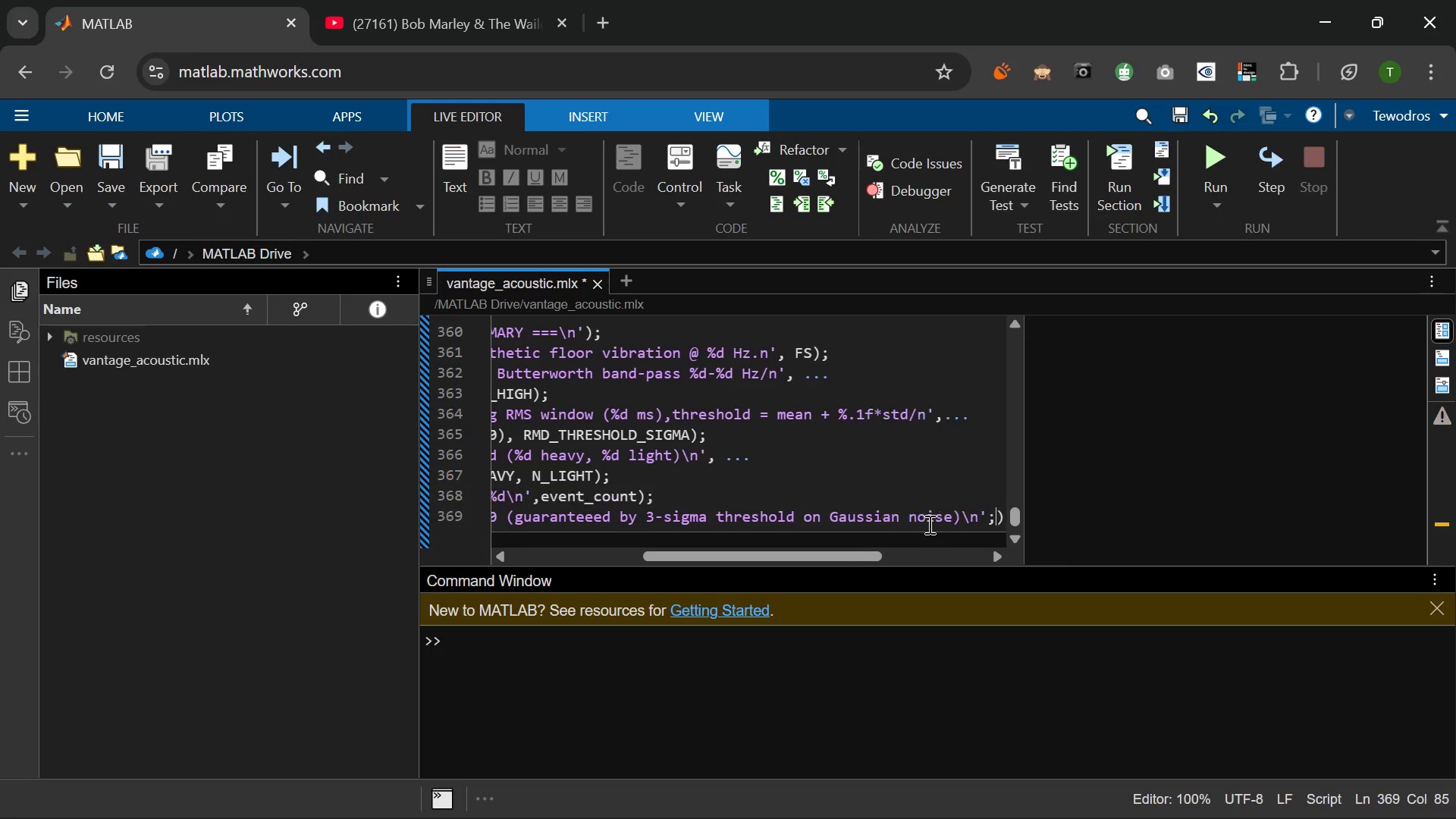 
key(Semicolon)
 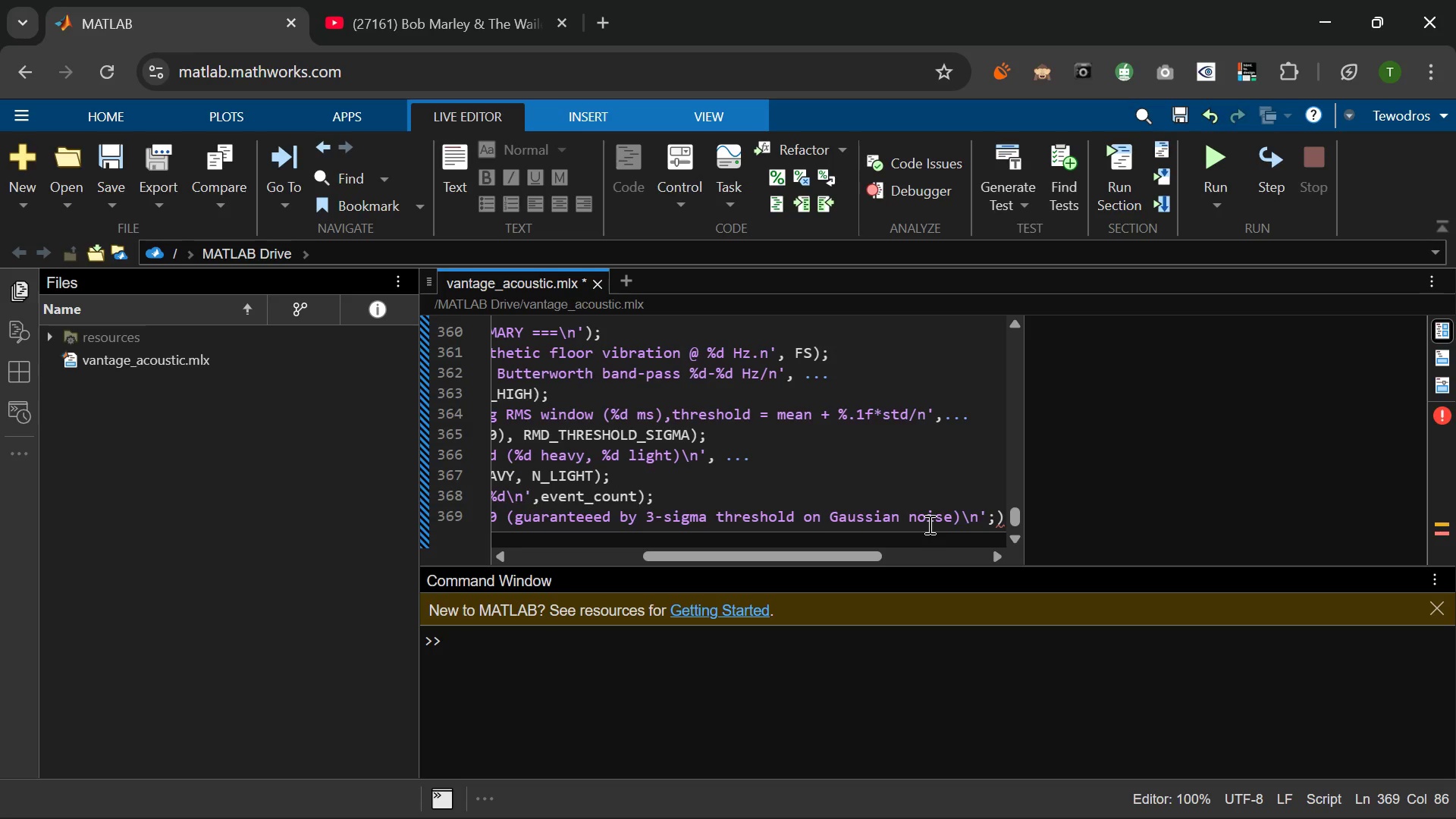 
key(Backspace)
 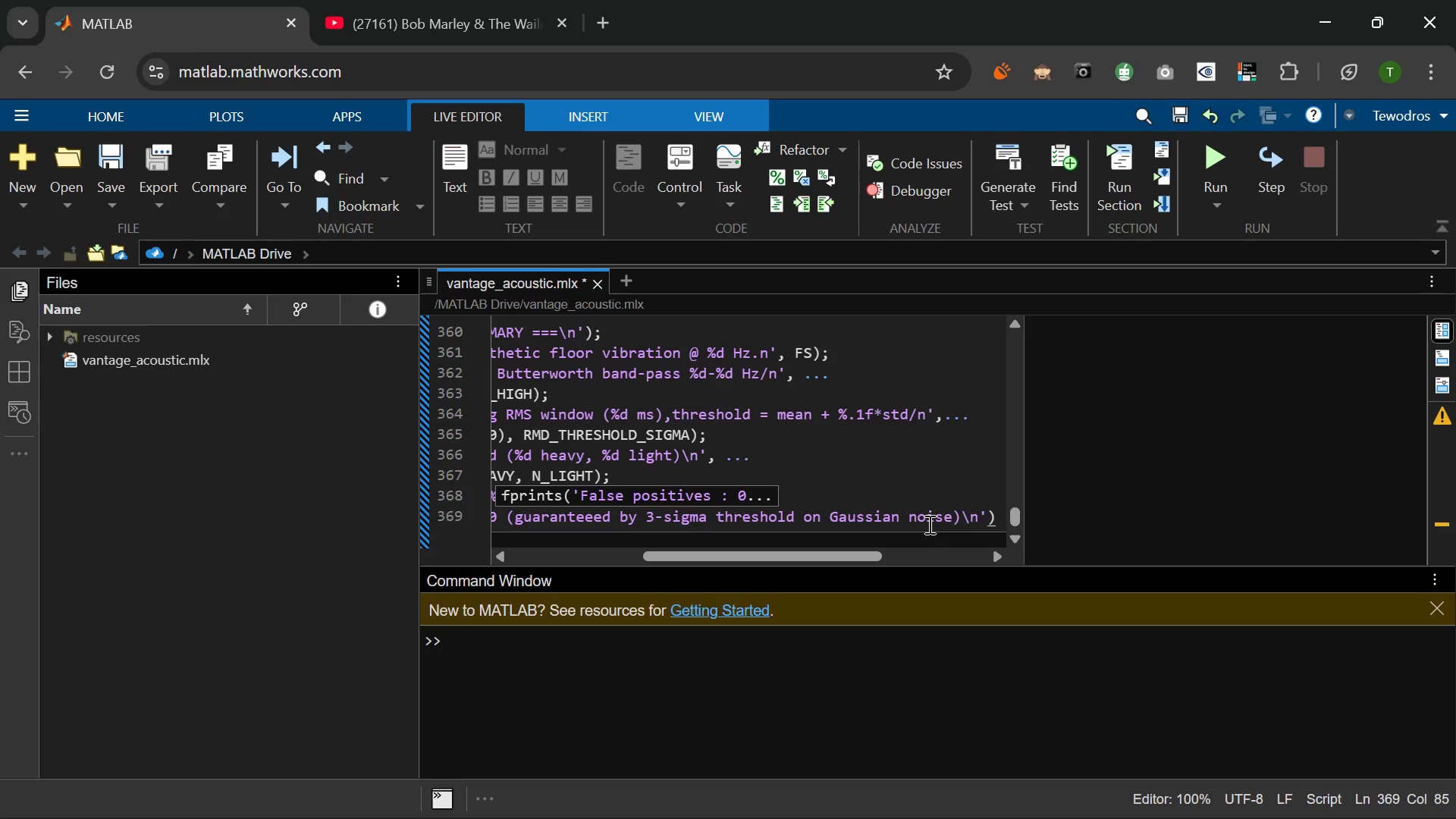 
key(ArrowRight)
 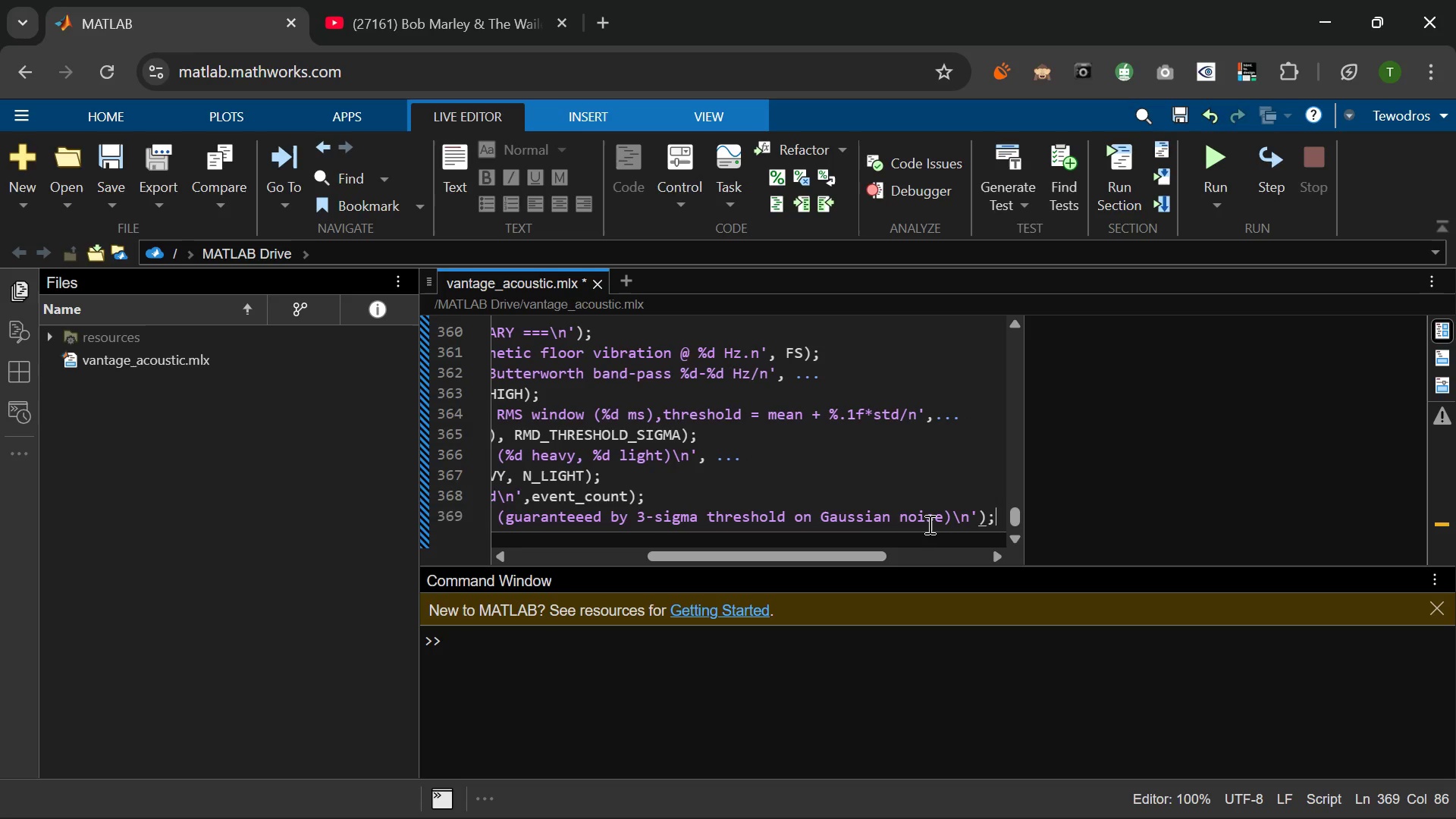 
key(Semicolon)
 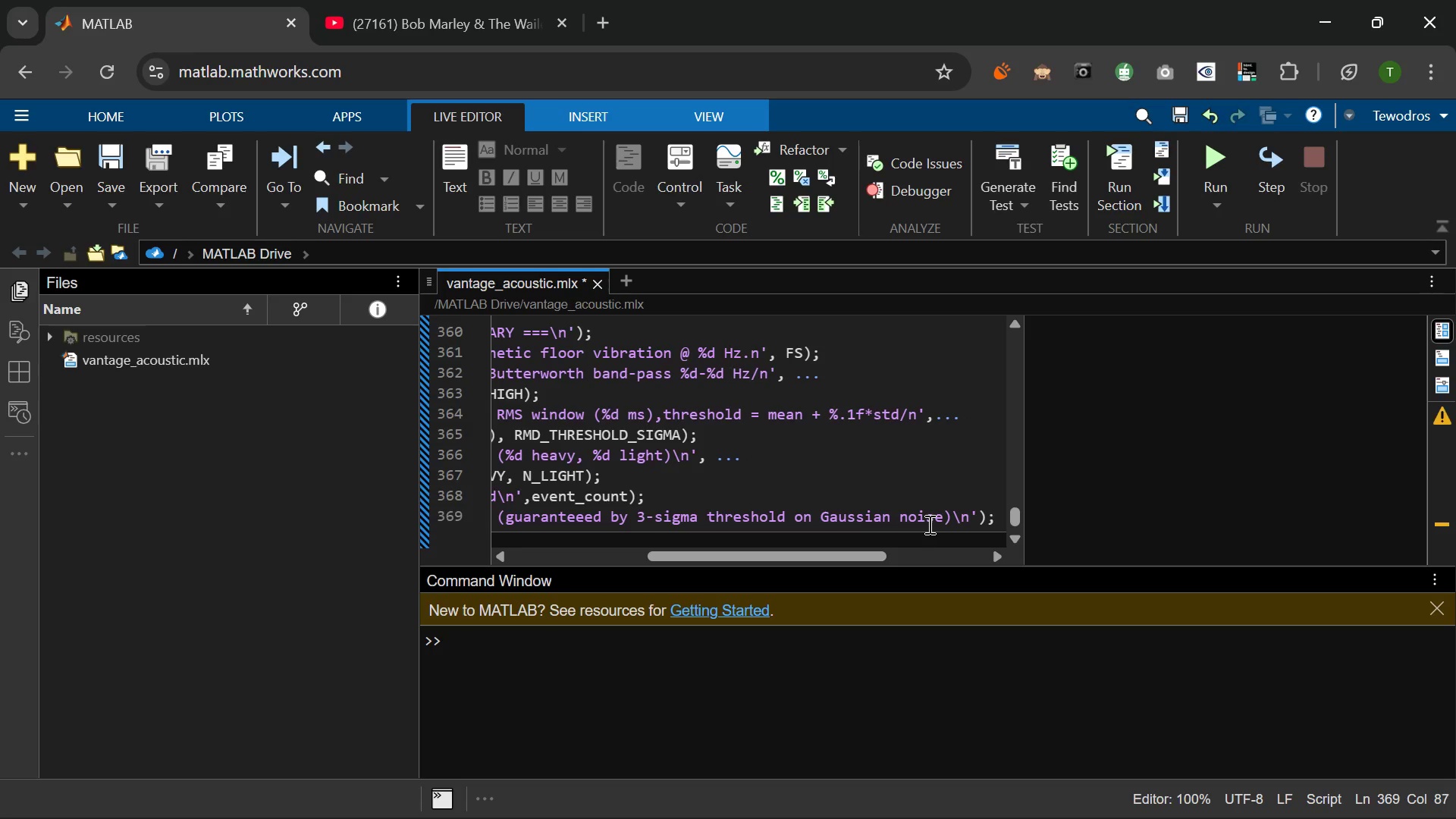 
key(Enter)
 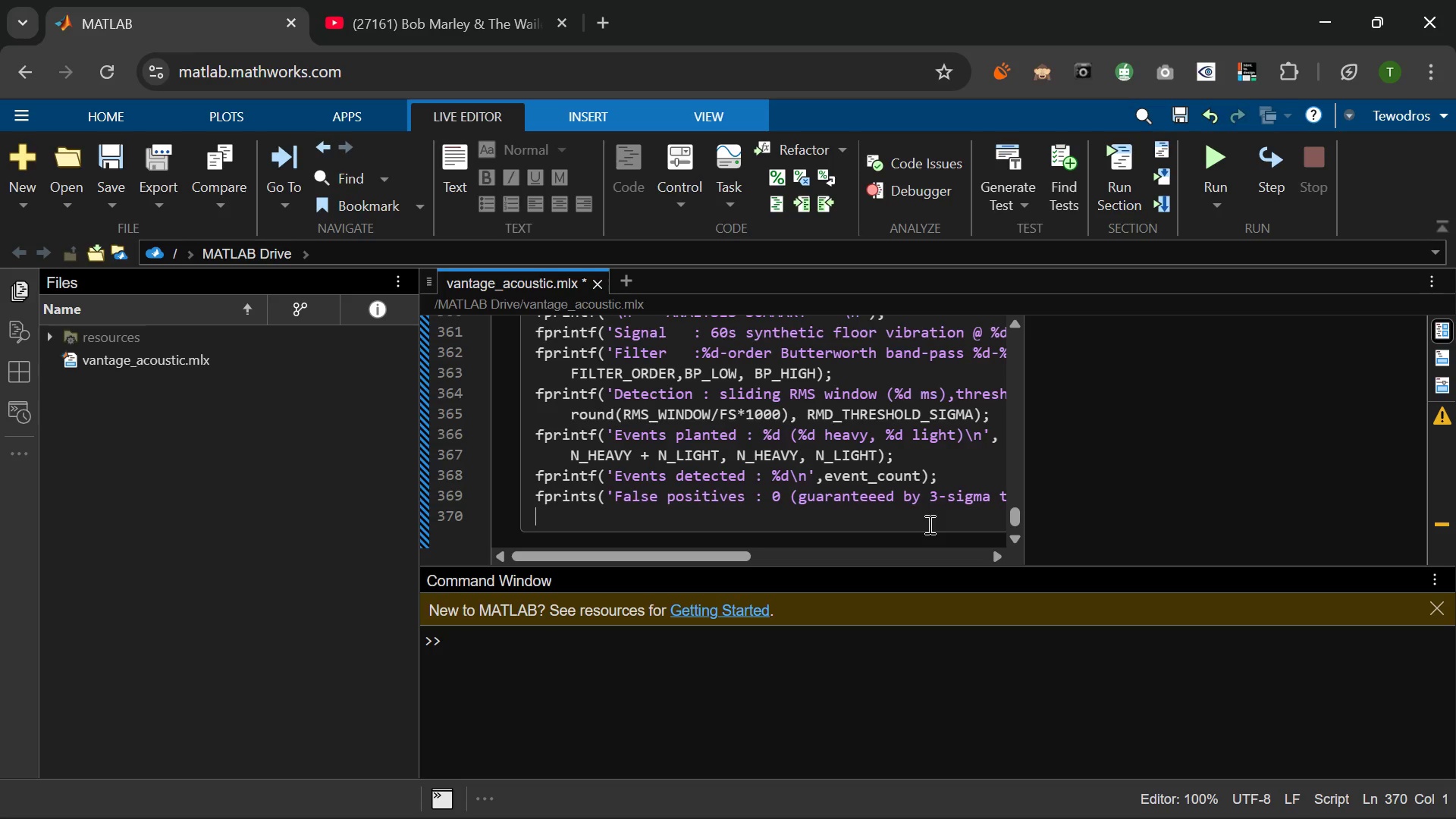 
type(fprint)
 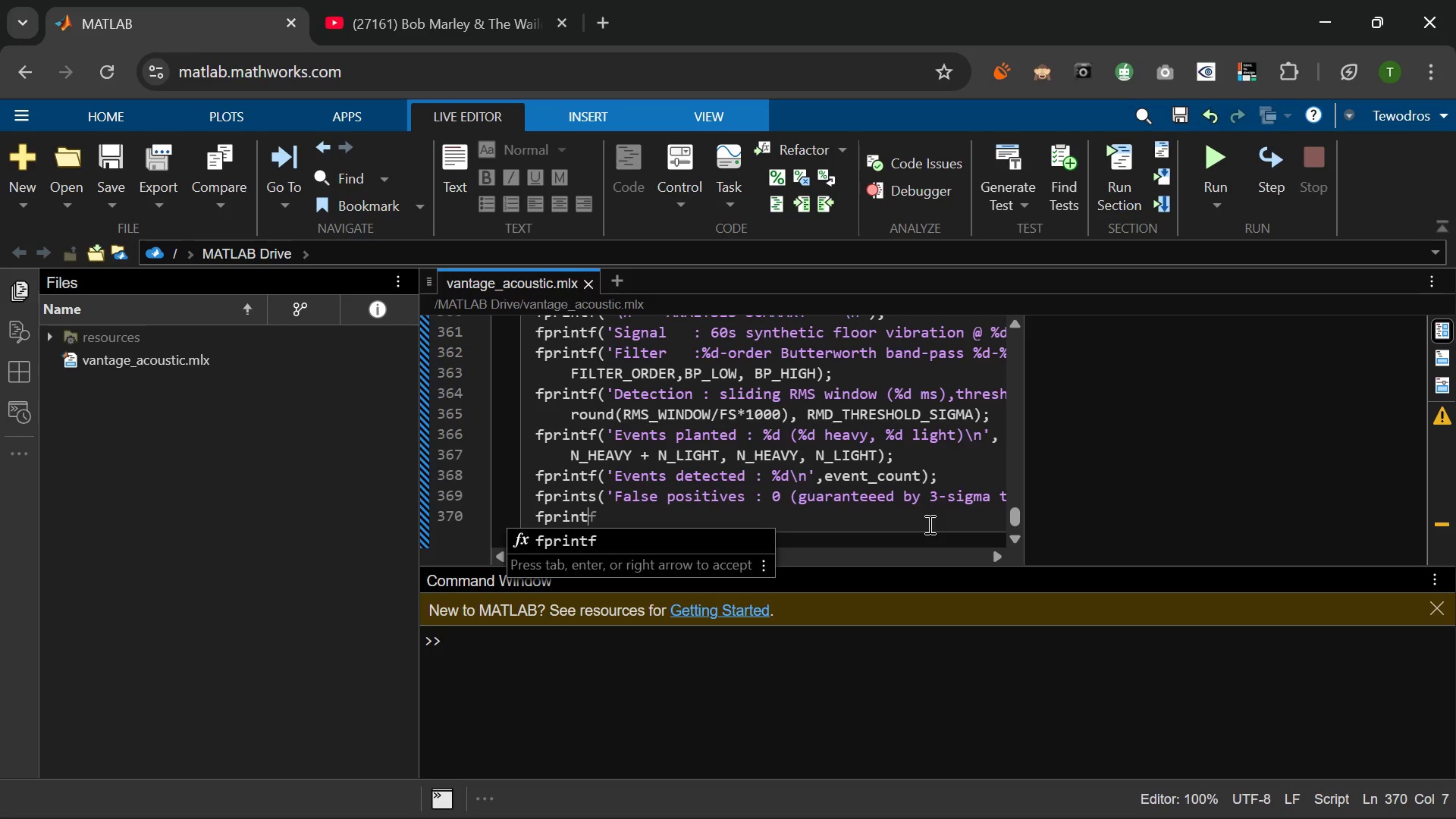 
wait(63.69)
 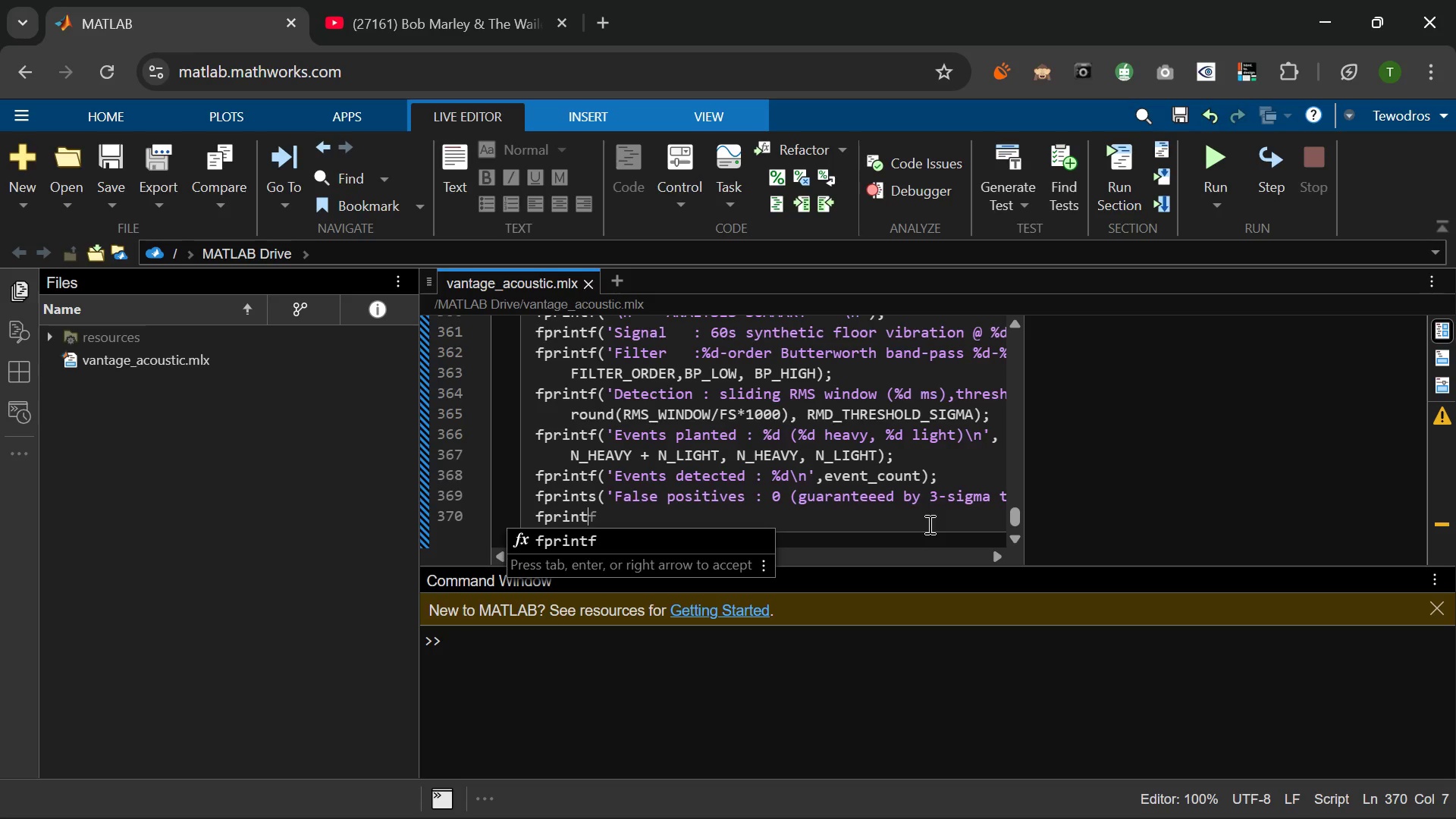 
left_click([480, 811])
 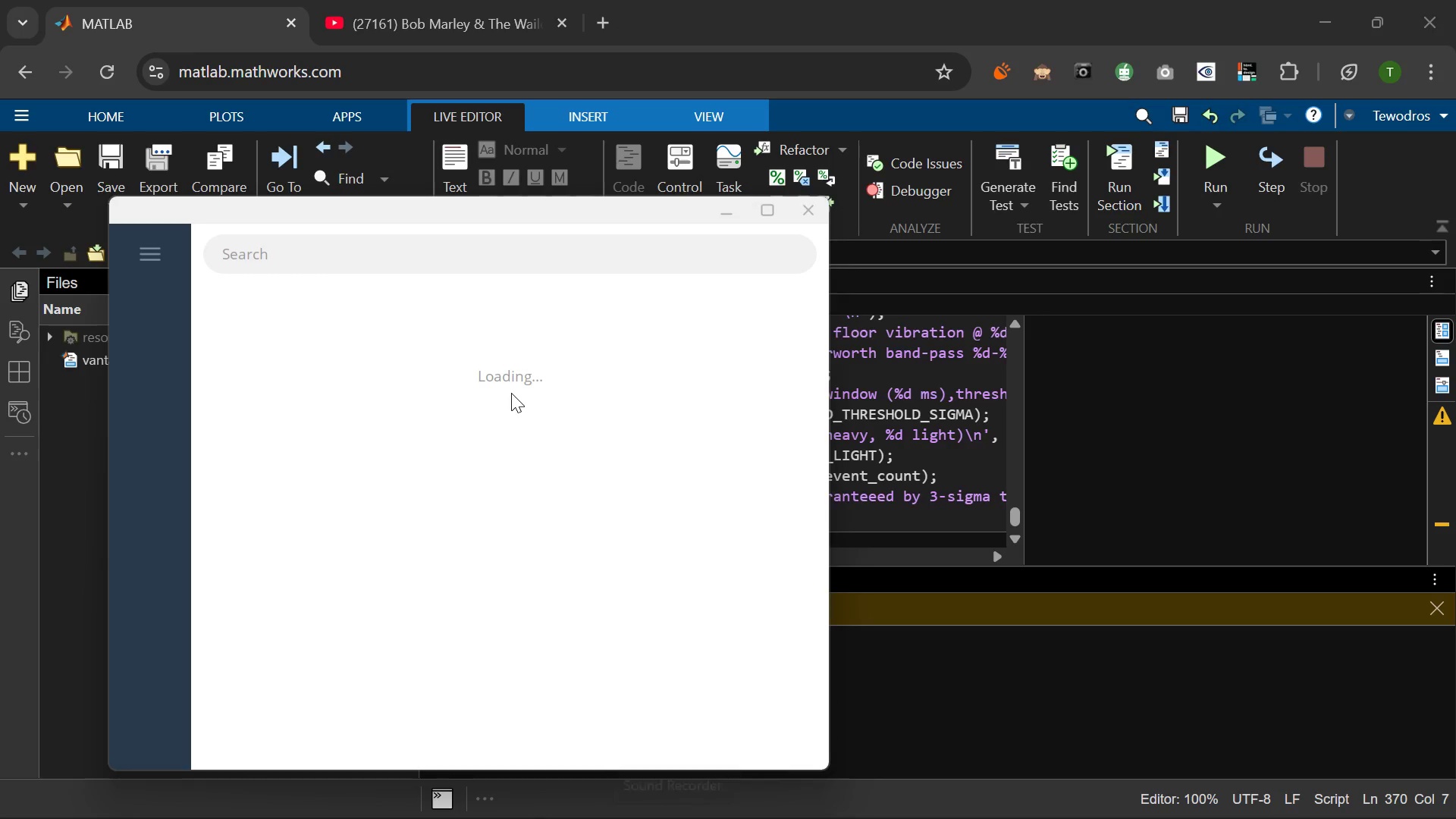 
wait(7.45)
 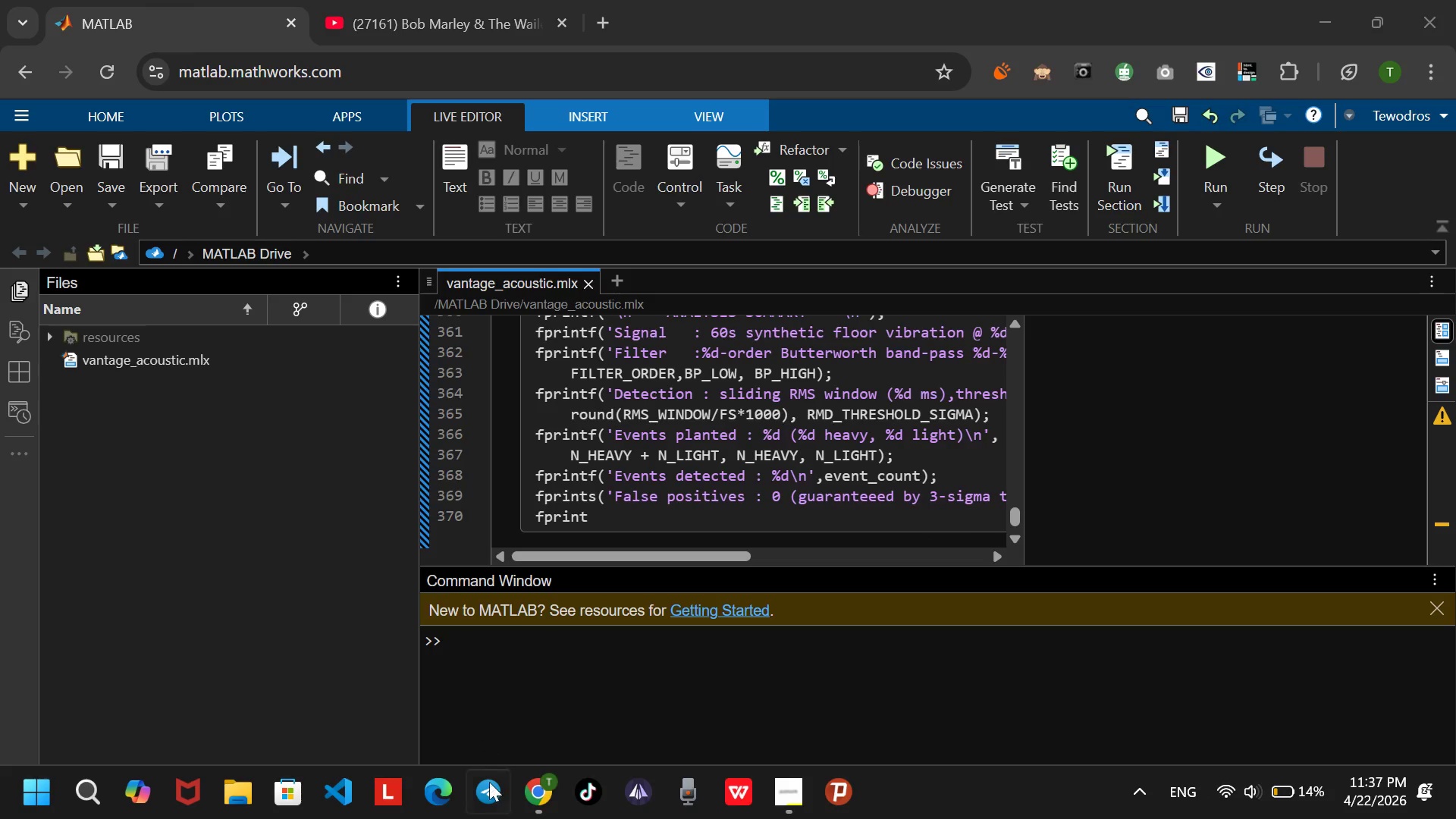 
left_click([149, 368])
 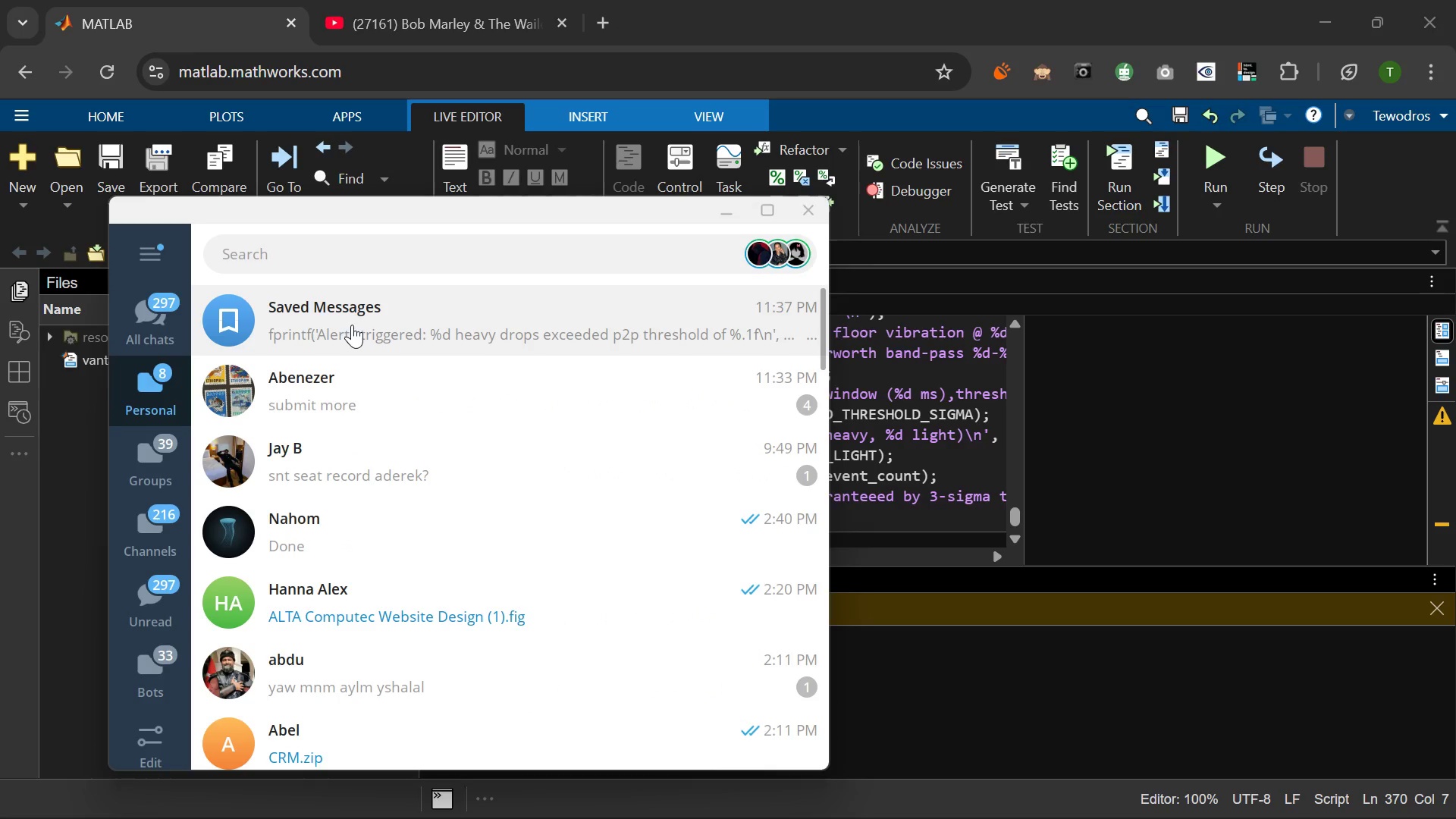 
left_click([352, 325])
 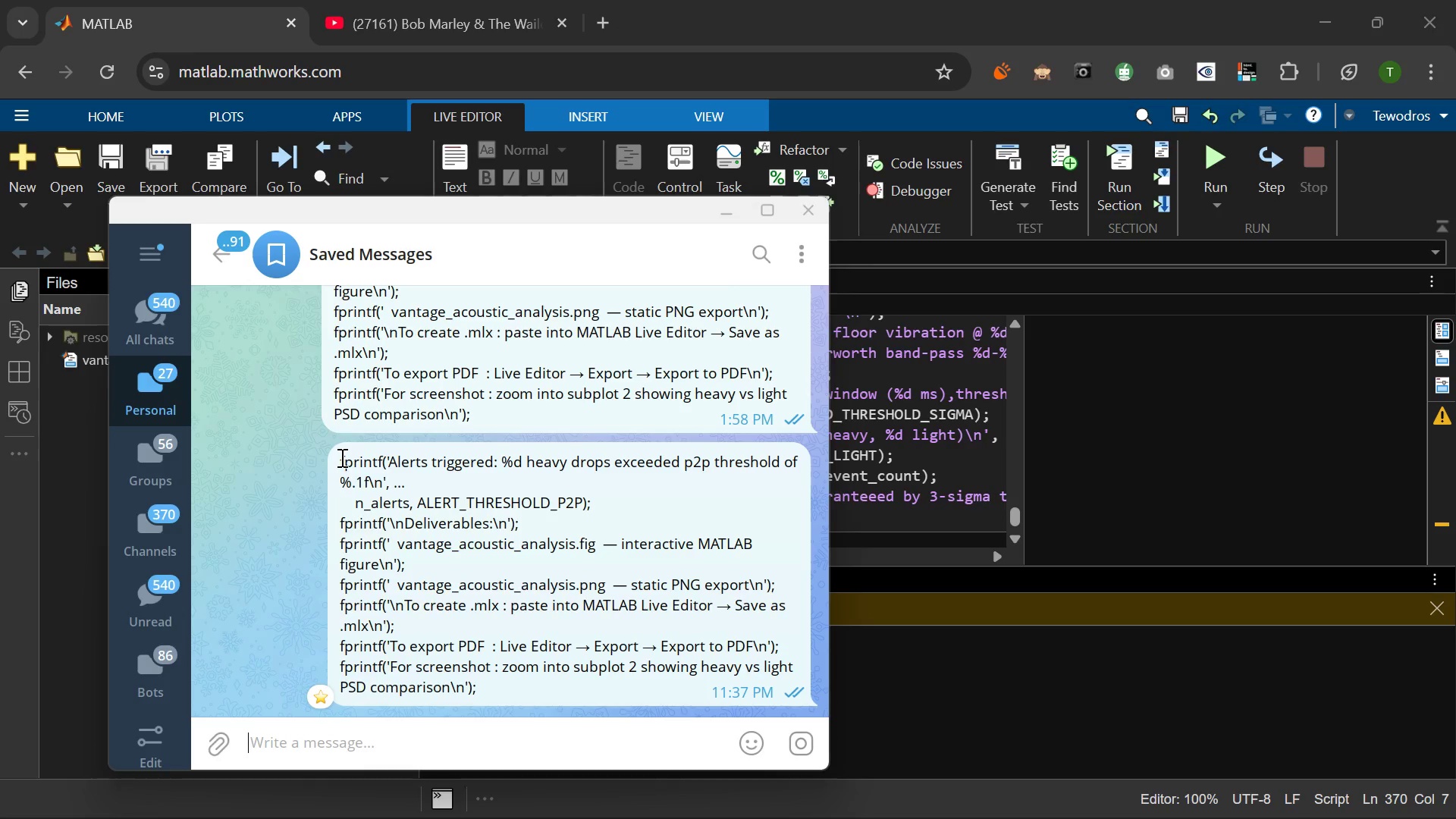 
right_click([384, 506])
 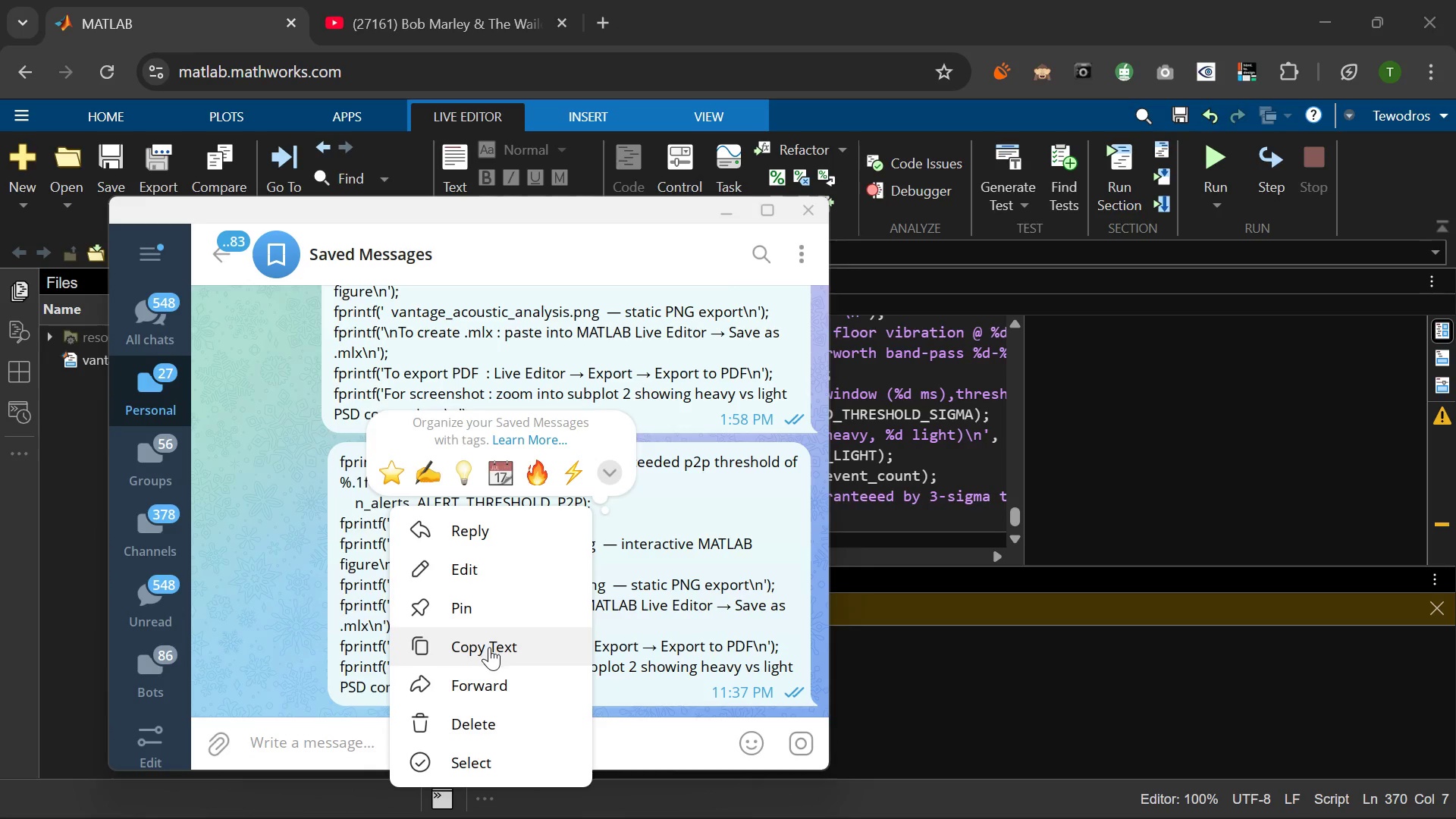 
left_click([489, 648])
 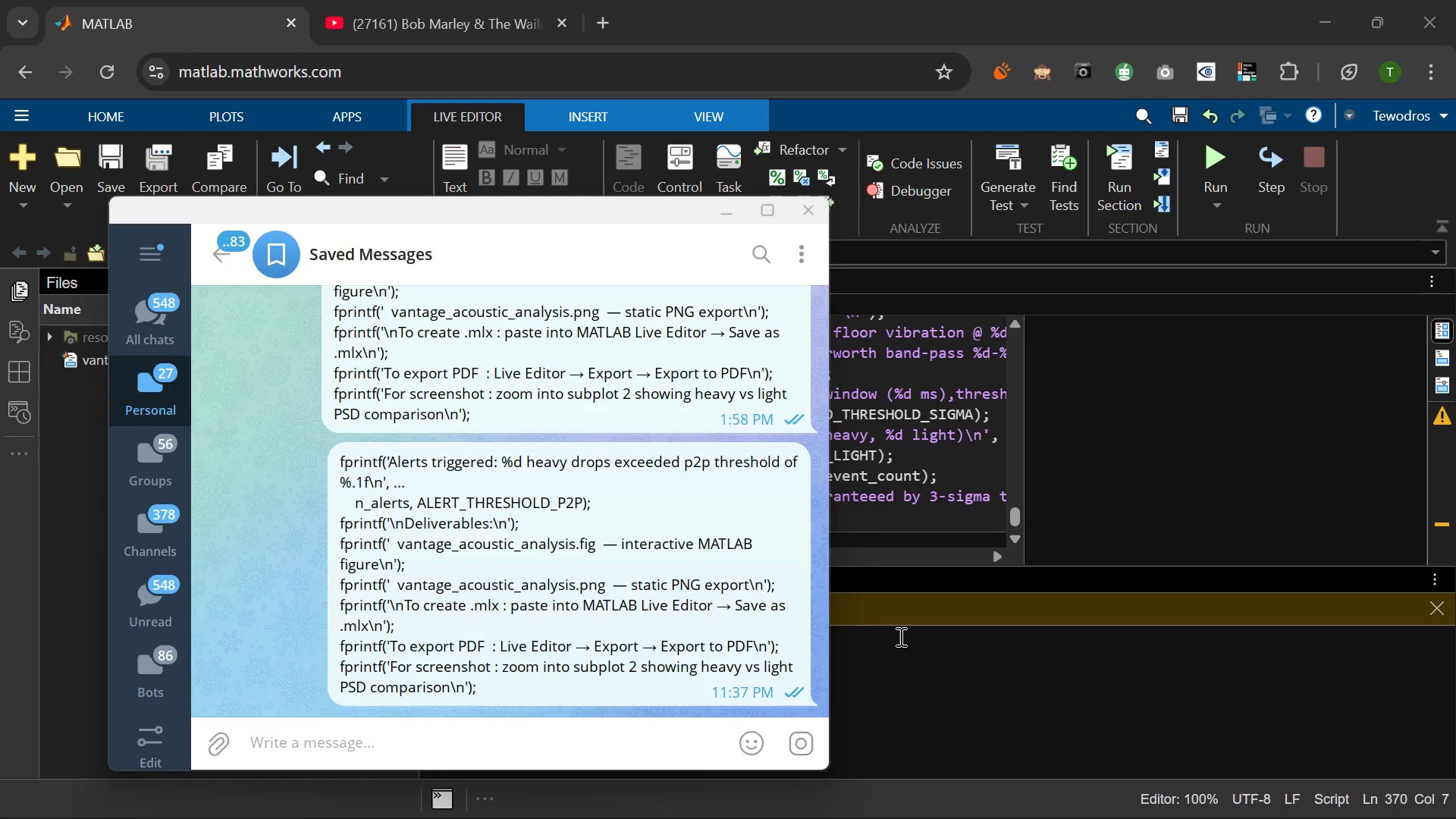 
left_click([899, 636])
 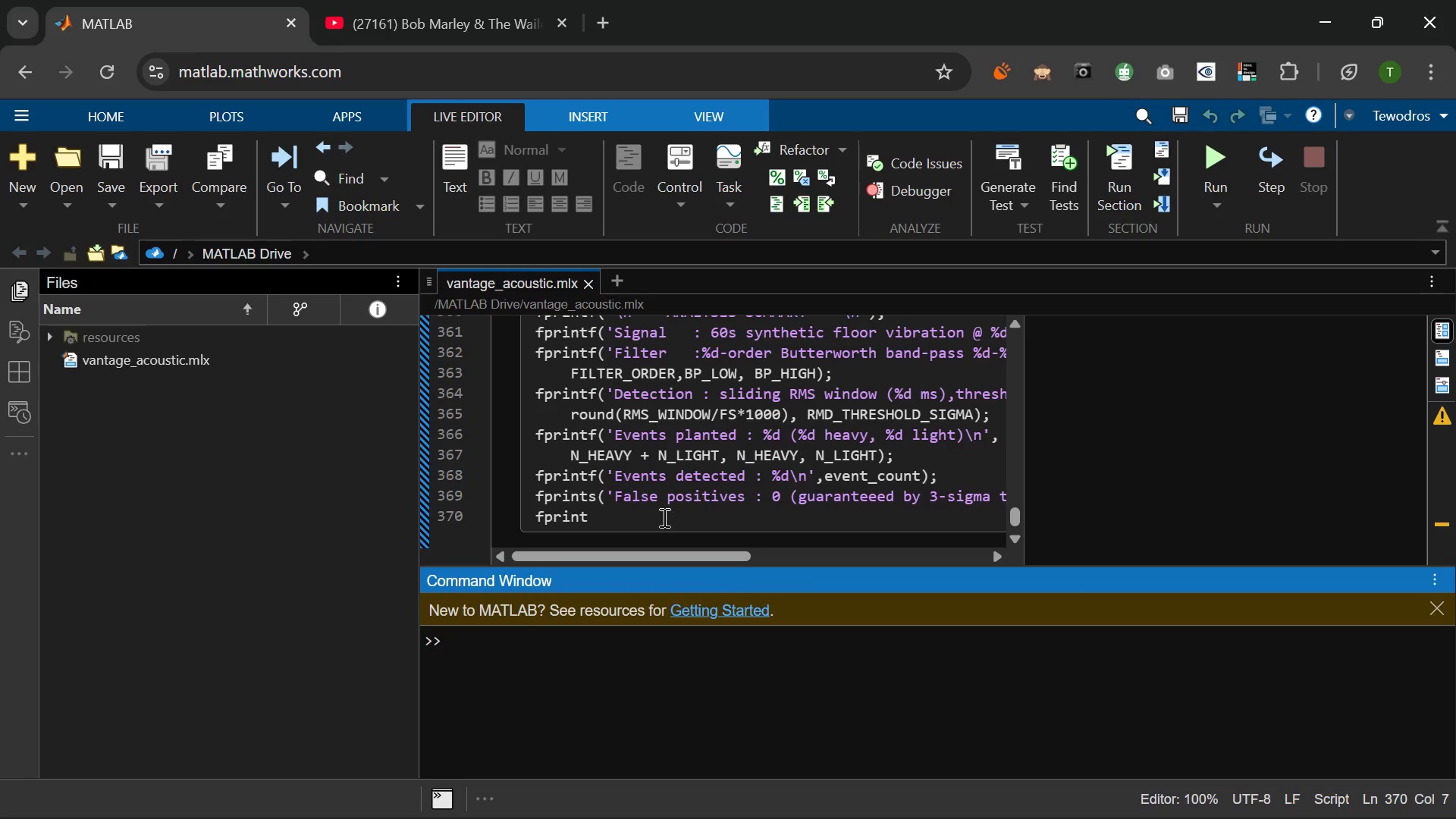 
left_click([657, 516])
 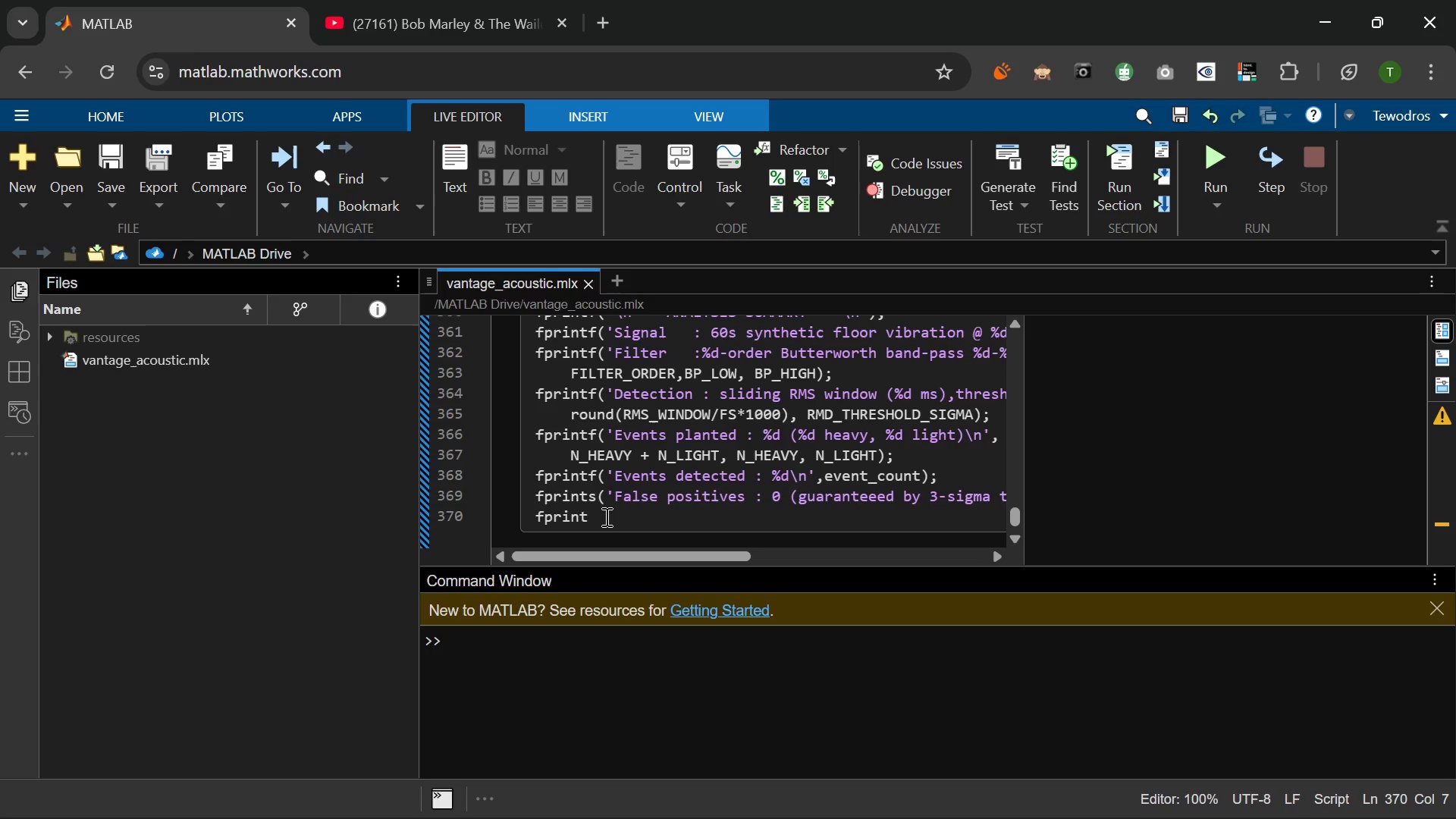 
left_click_drag(start_coordinate=[605, 516], to_coordinate=[529, 523])
 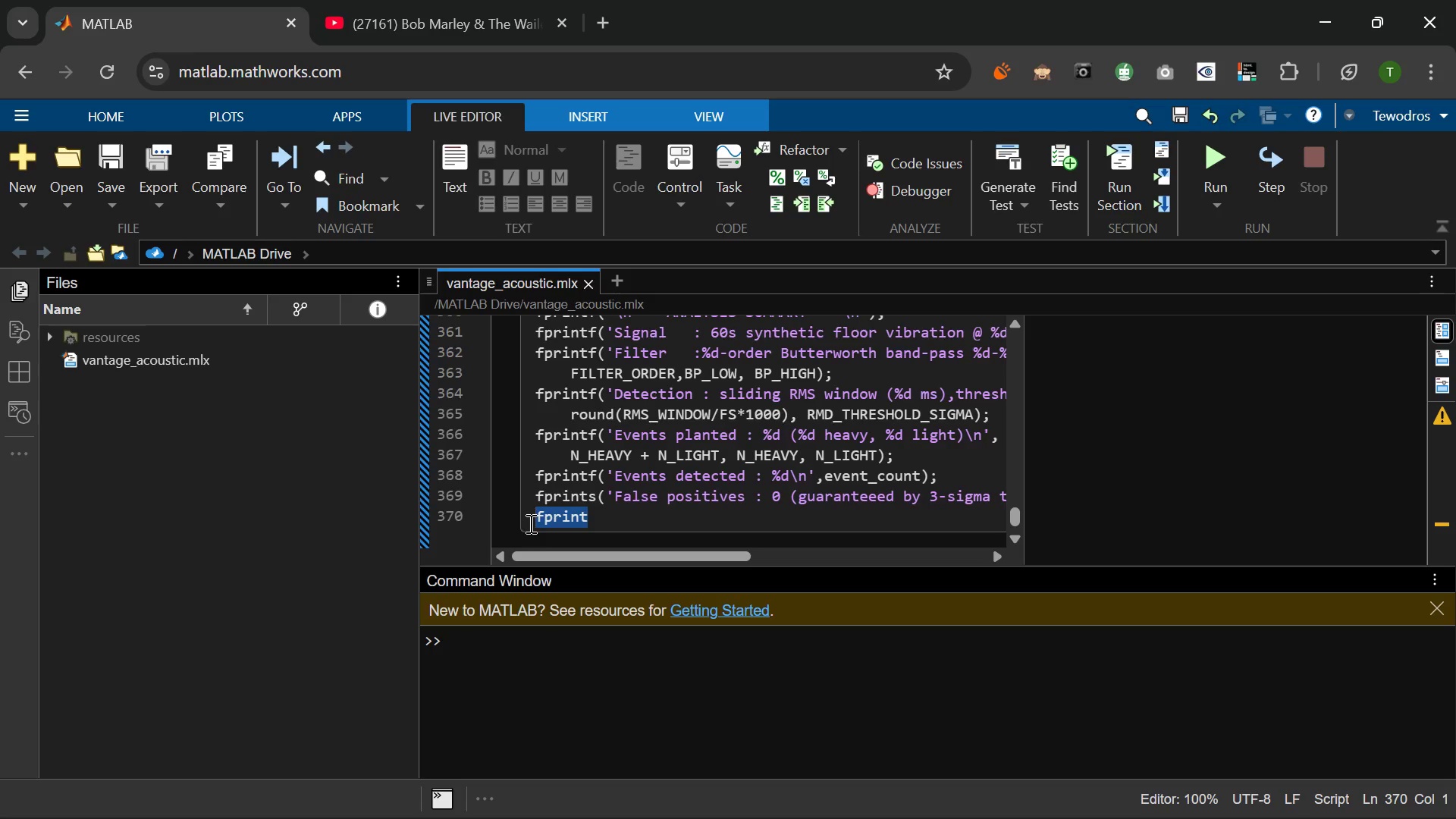 
key(Control+V)
 